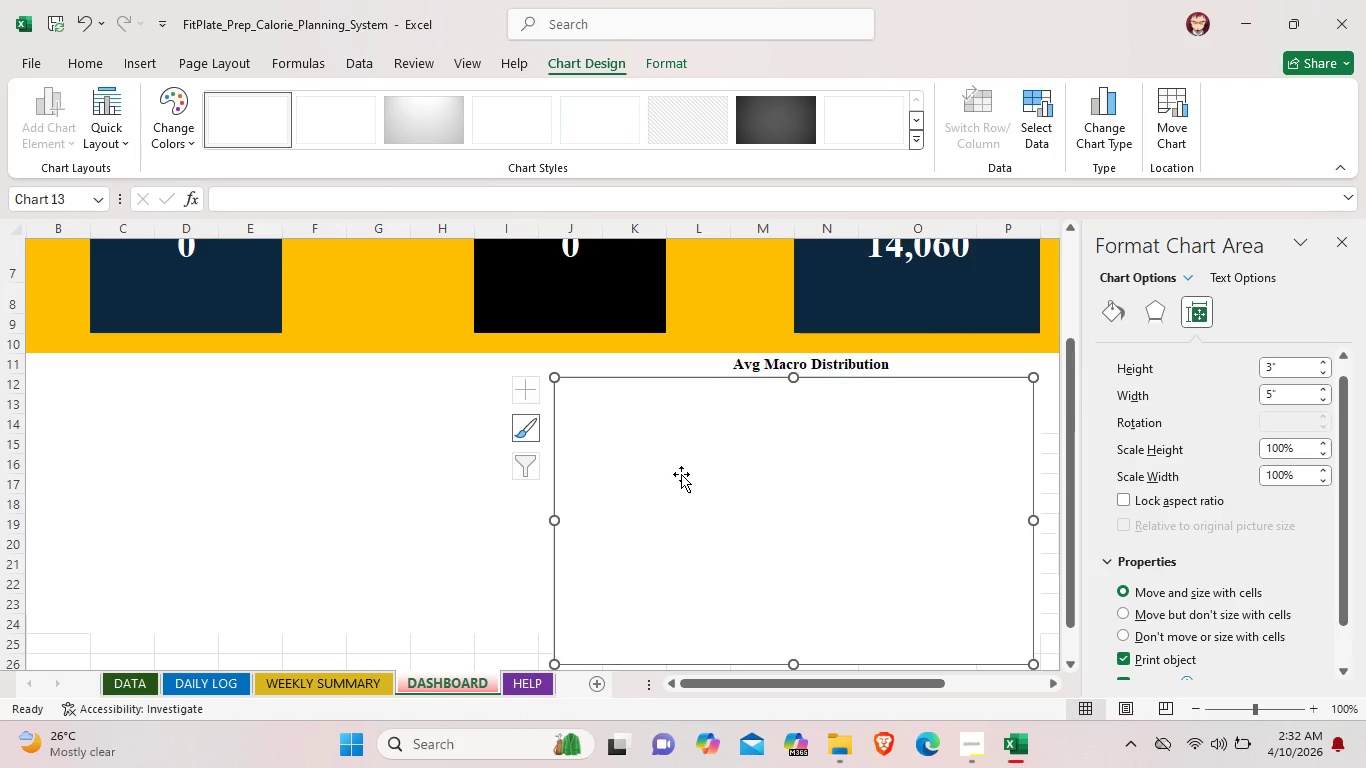 
left_click([1154, 311])
 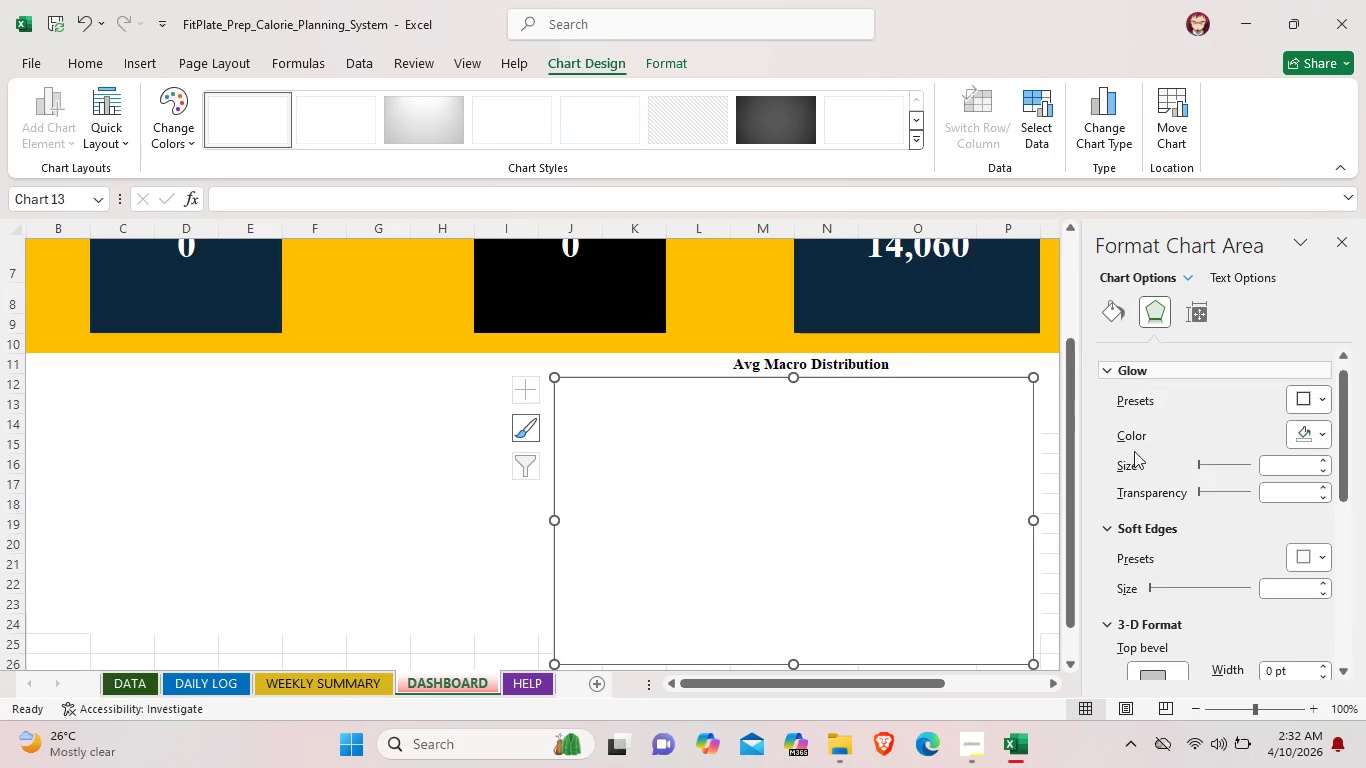 
scroll: coordinate [1157, 646], scroll_direction: down, amount: 9.0
 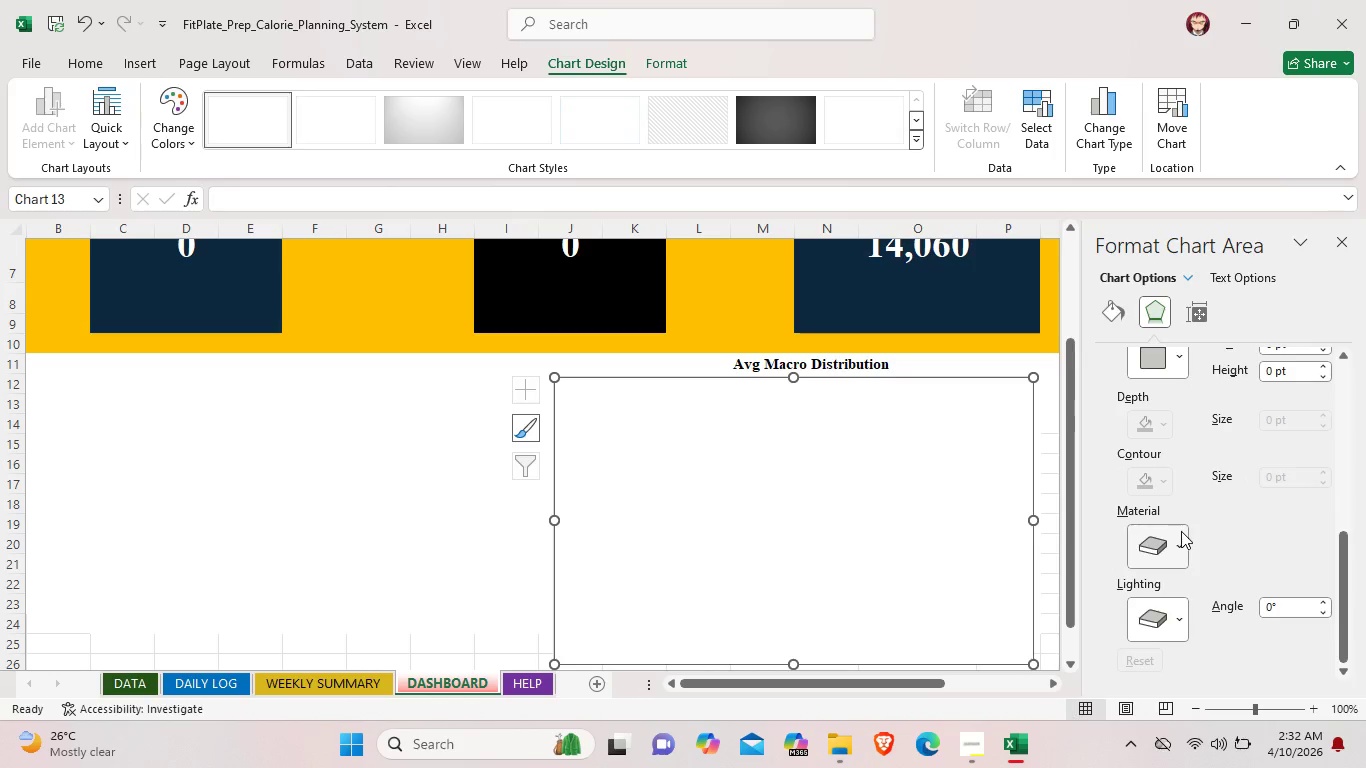 
left_click([1179, 539])
 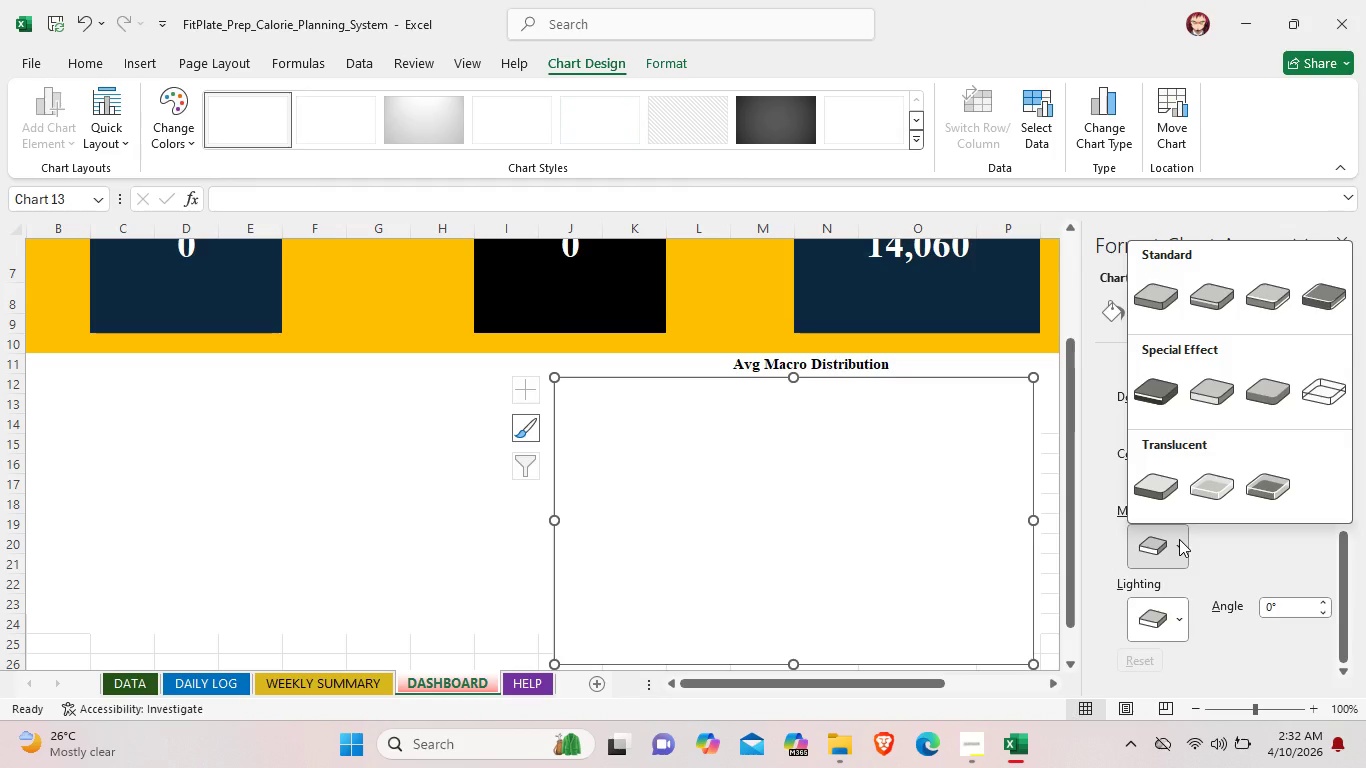 
left_click([1179, 539])
 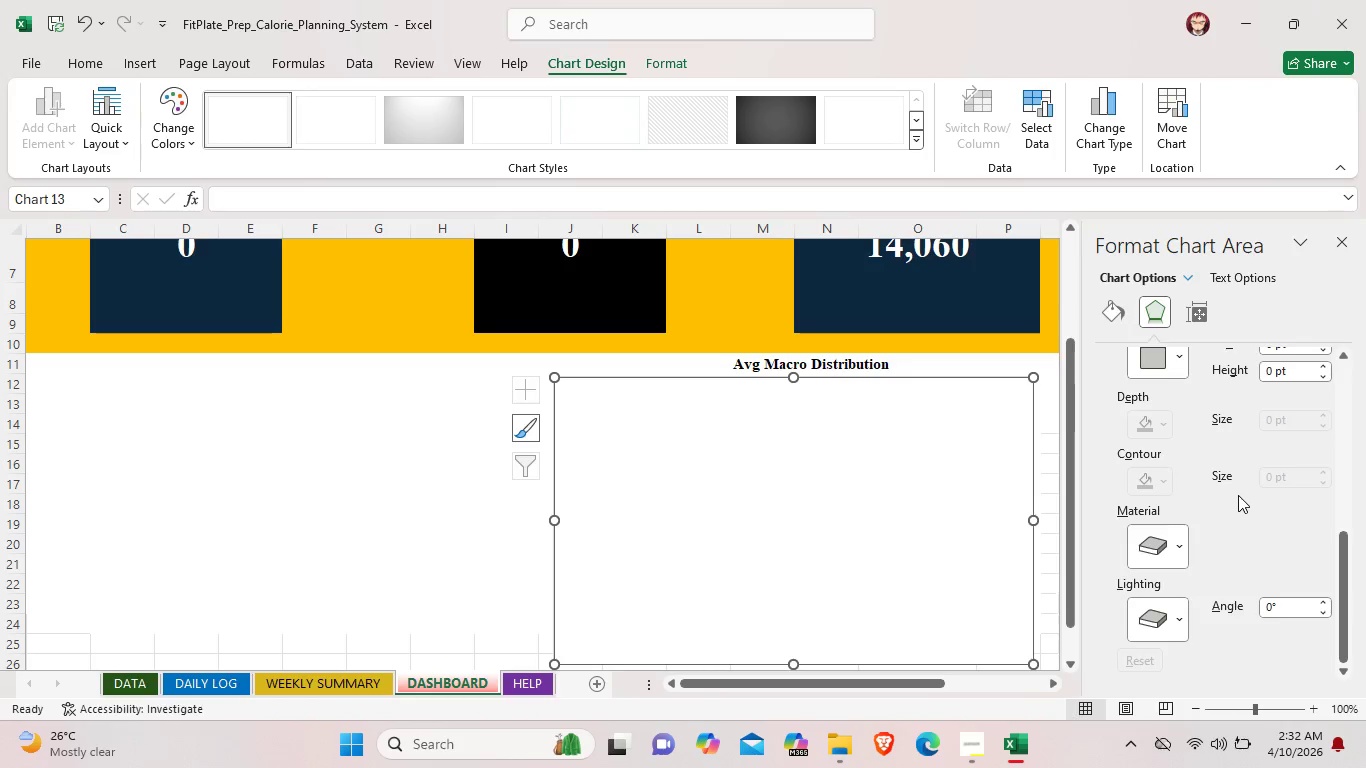 
scroll: coordinate [1218, 574], scroll_direction: down, amount: 3.0
 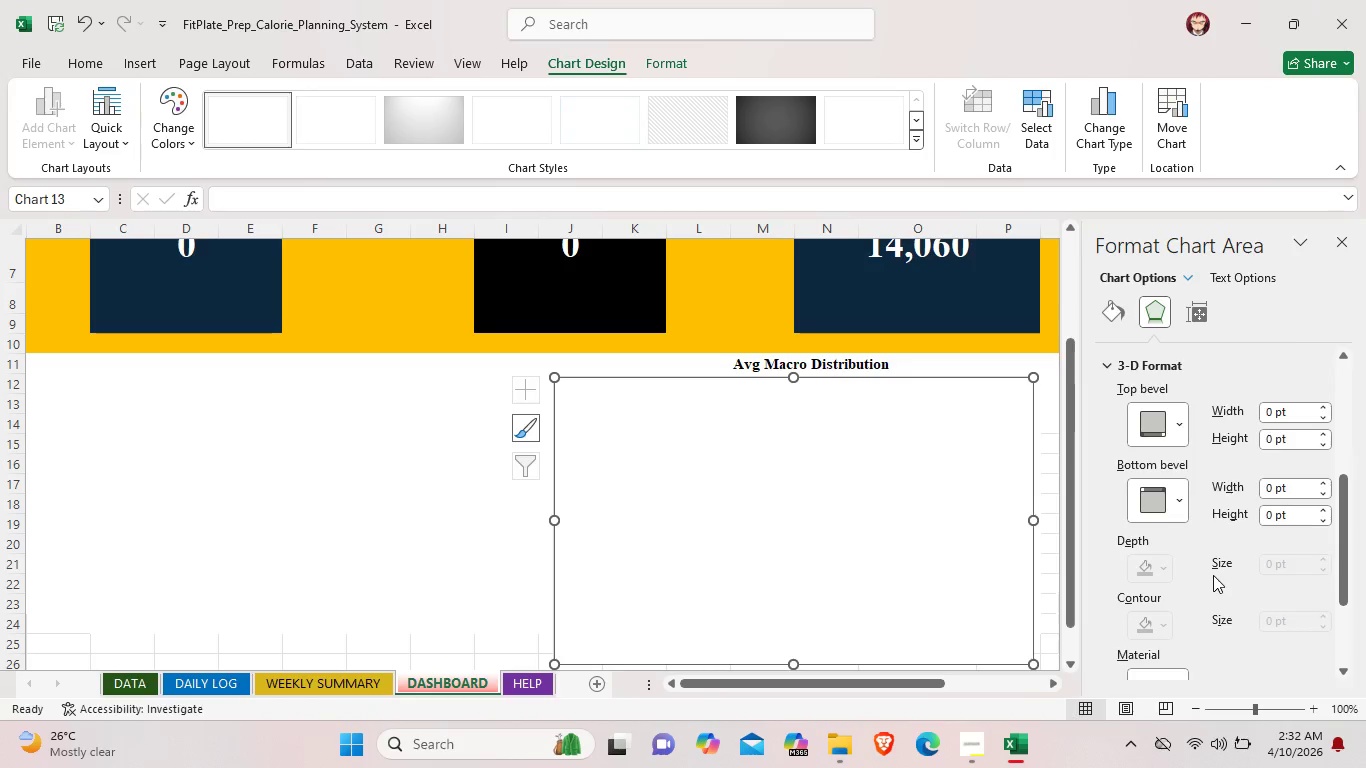 
scroll: coordinate [1193, 575], scroll_direction: up, amount: 1.0
 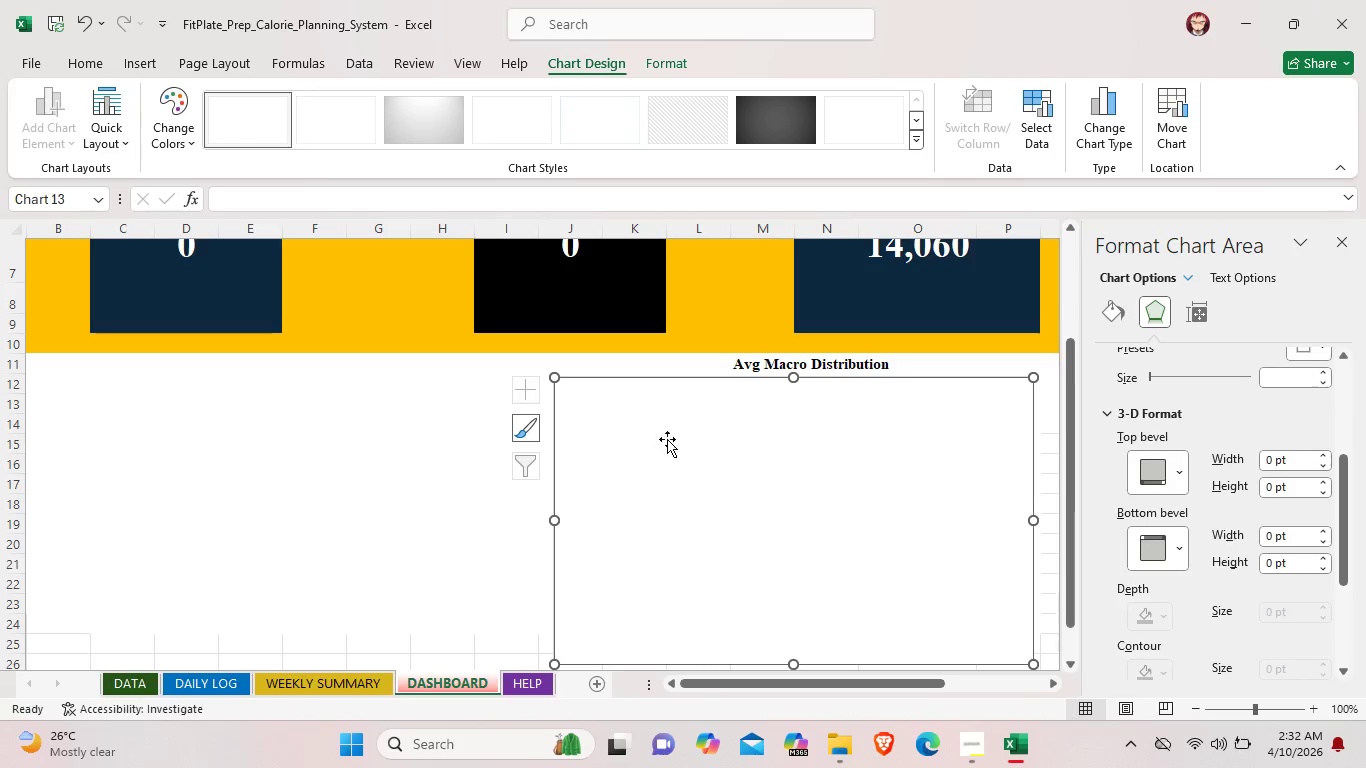 
left_click_drag(start_coordinate=[654, 436], to_coordinate=[664, 452])
 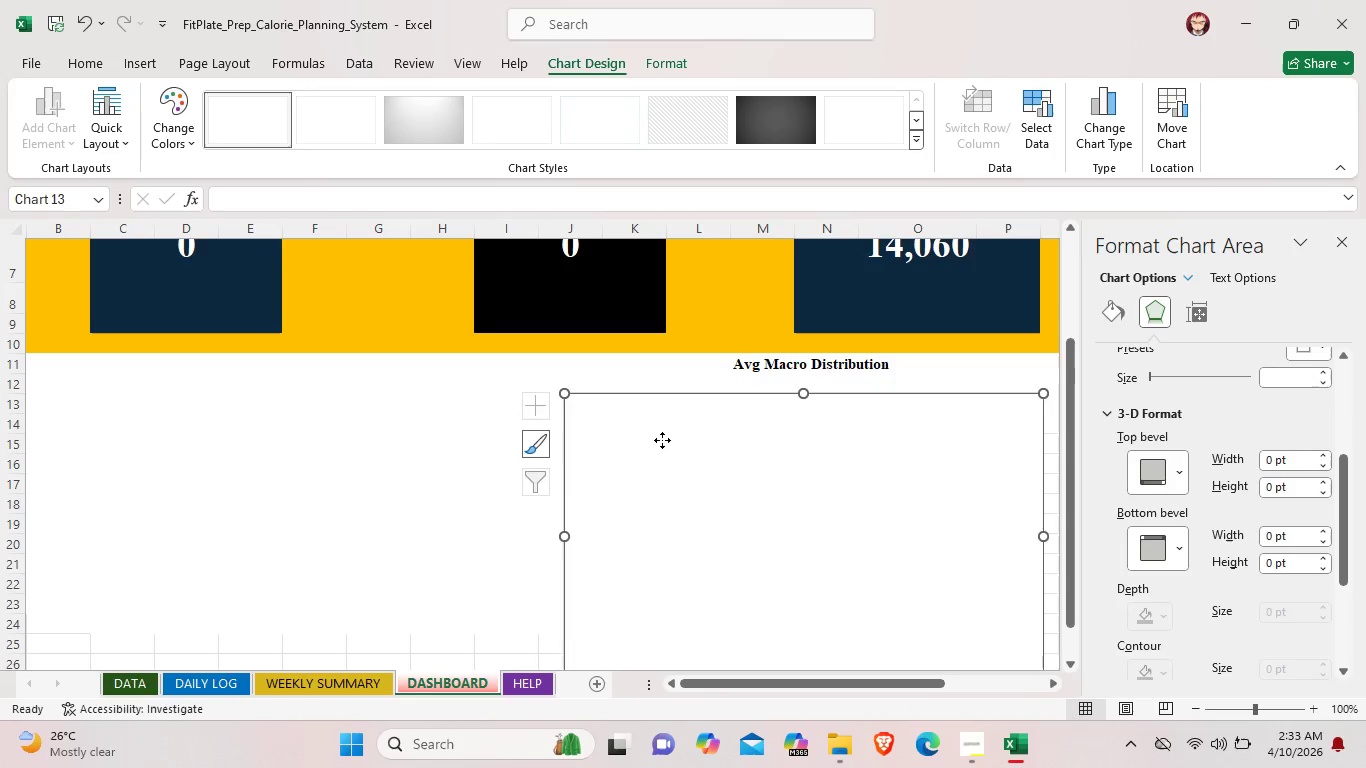 
left_click_drag(start_coordinate=[662, 440], to_coordinate=[648, 409])
 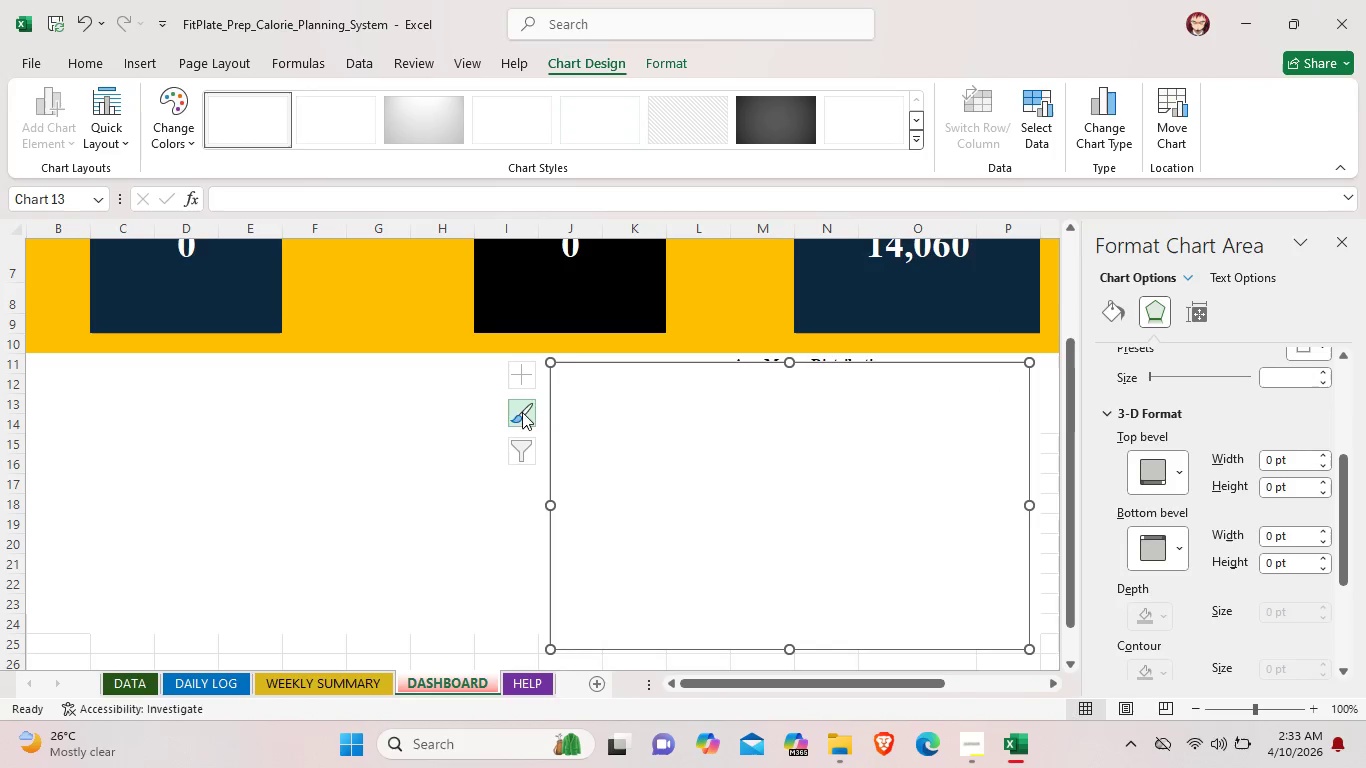 
left_click([522, 412])
 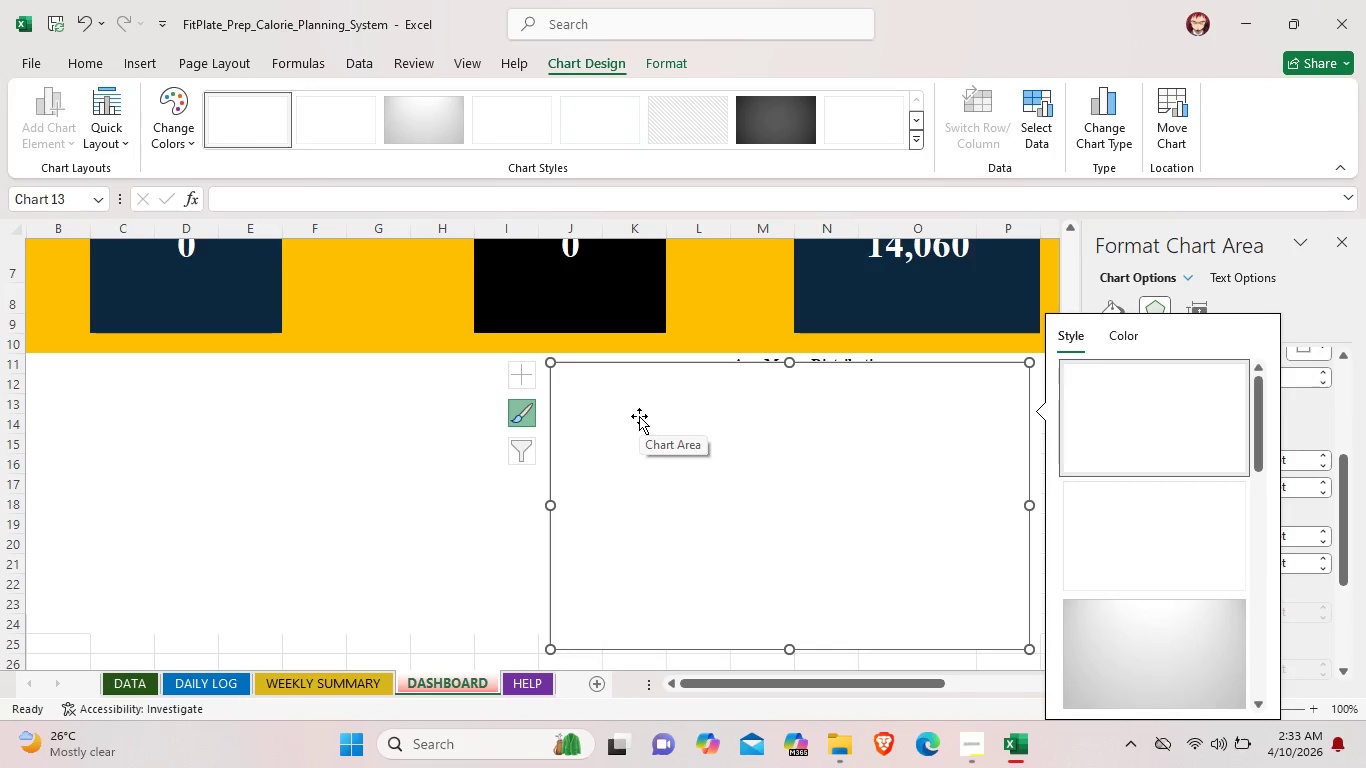 
left_click_drag(start_coordinate=[639, 416], to_coordinate=[653, 440])
 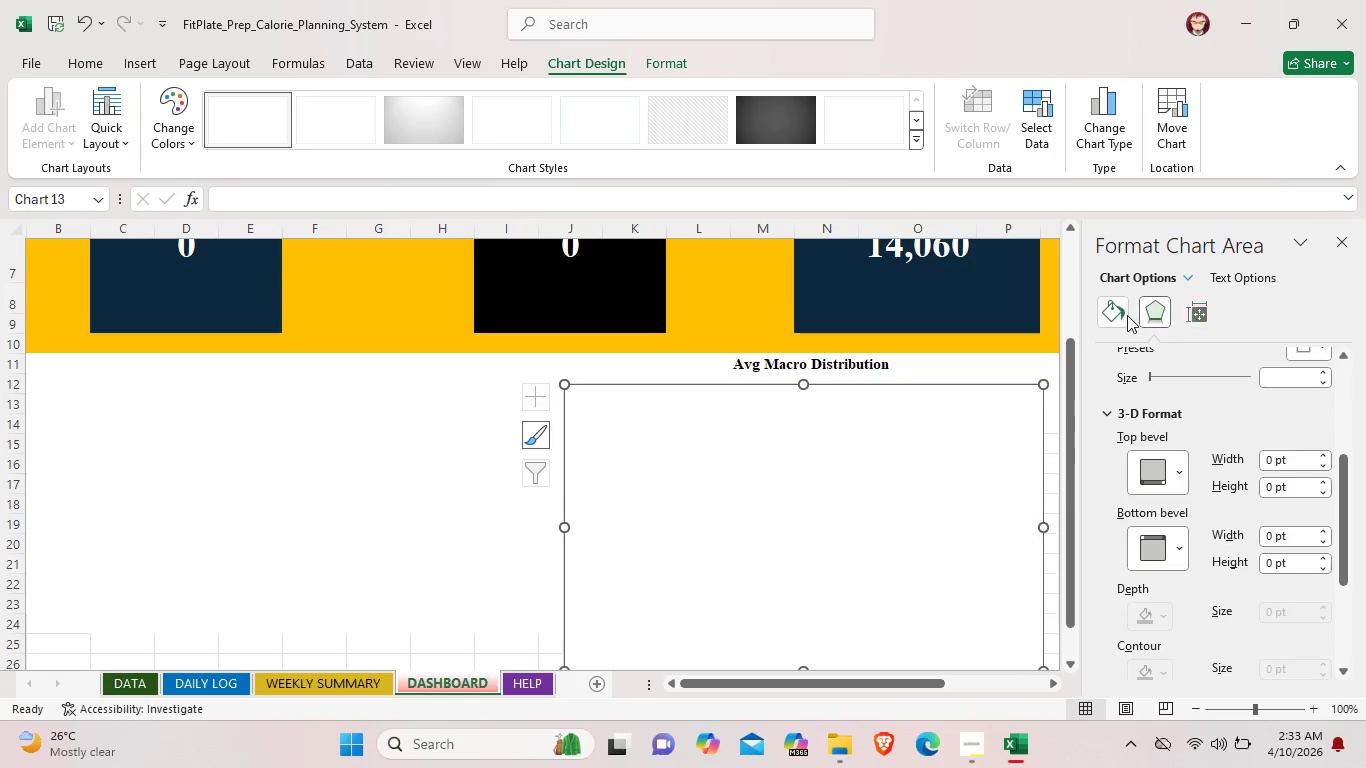 
left_click([1123, 315])
 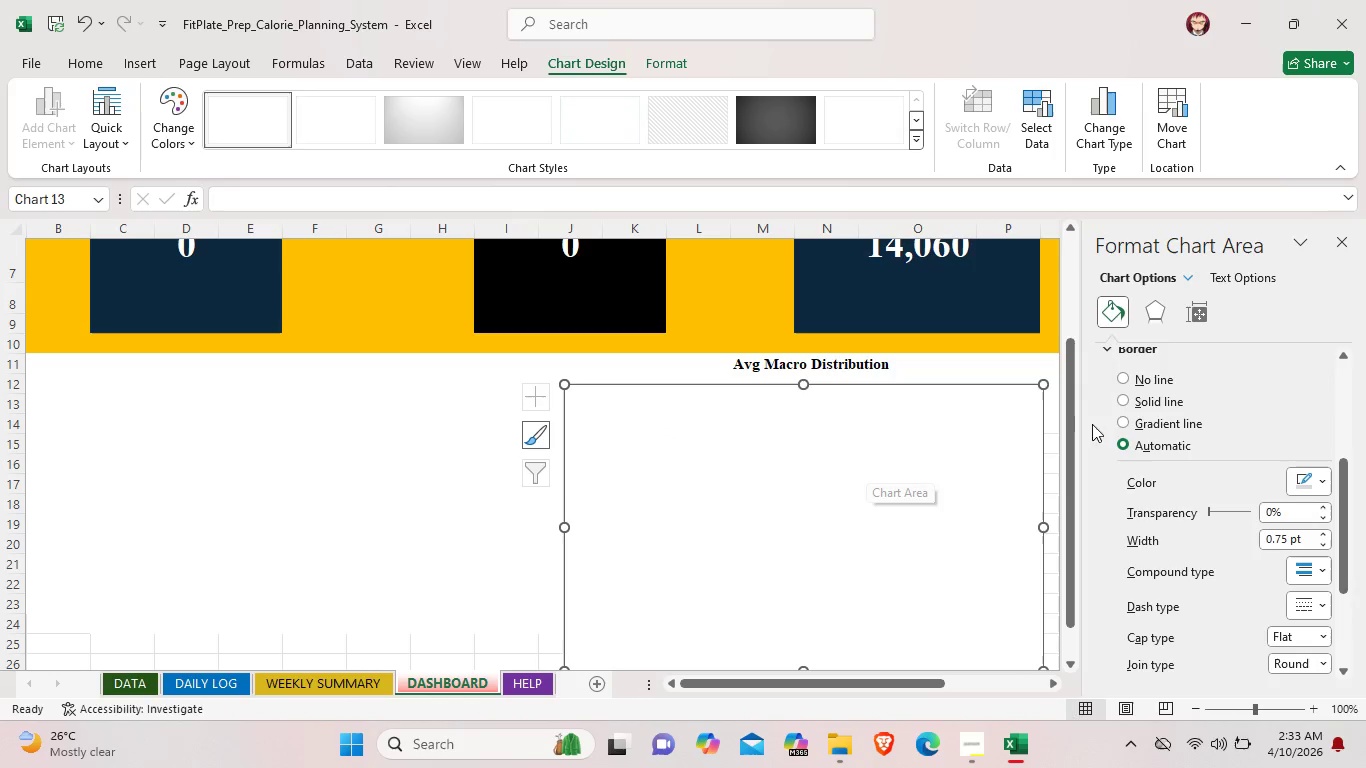 
left_click([1134, 423])
 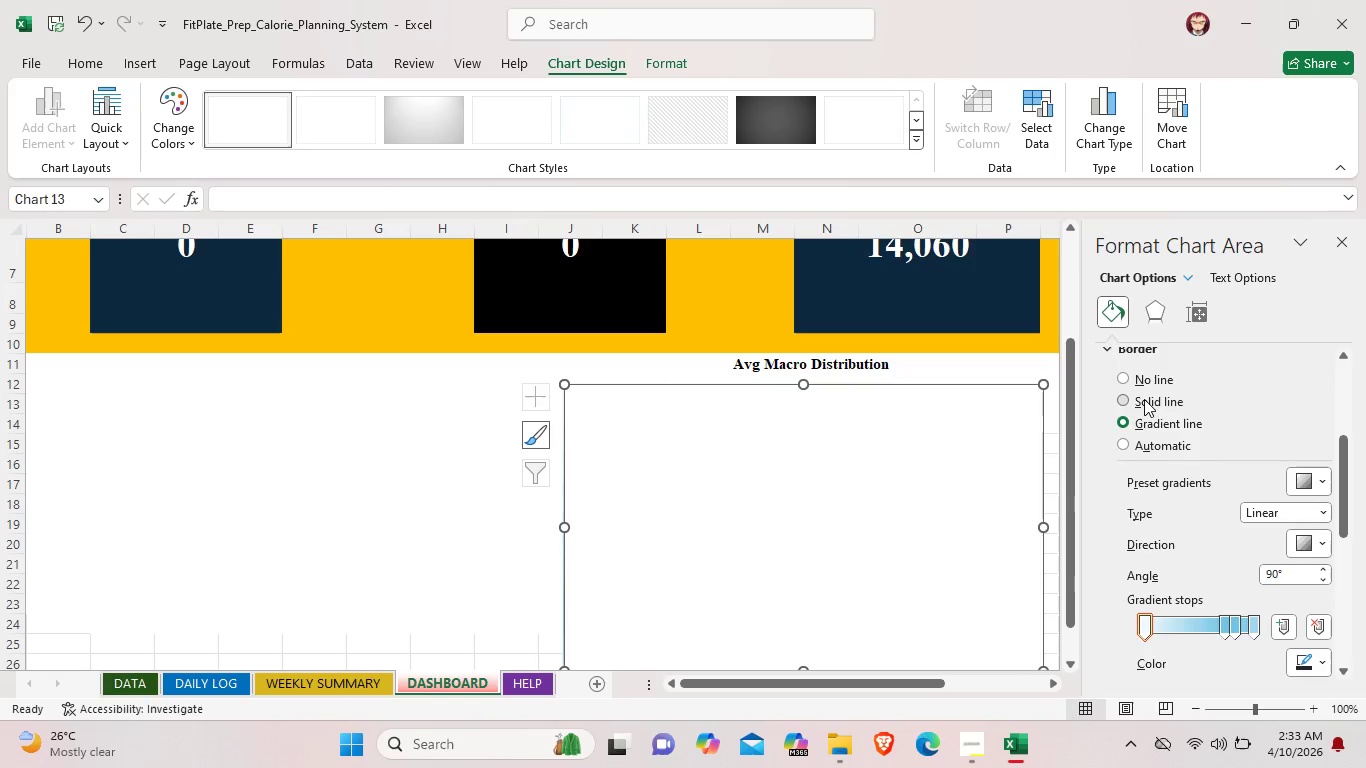 
left_click([1144, 399])
 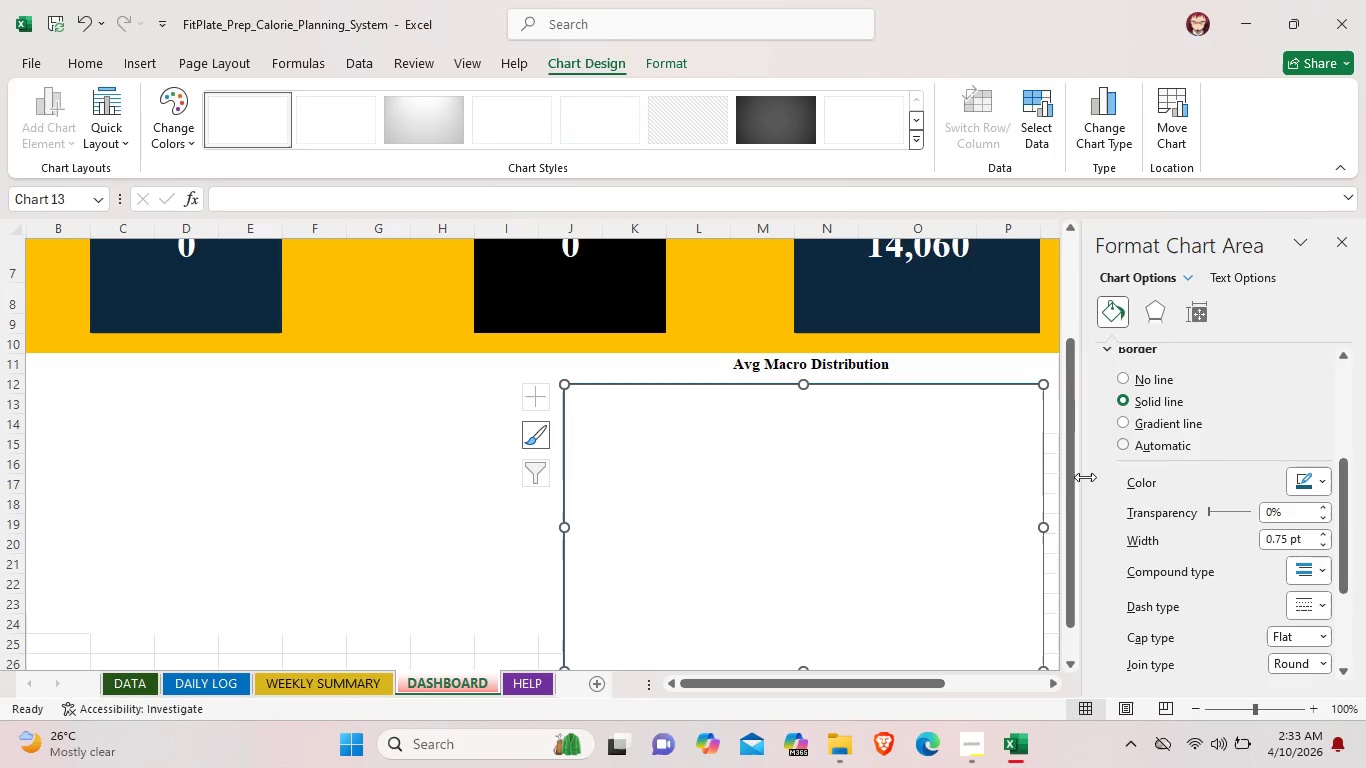 
left_click_drag(start_coordinate=[699, 489], to_coordinate=[705, 478])
 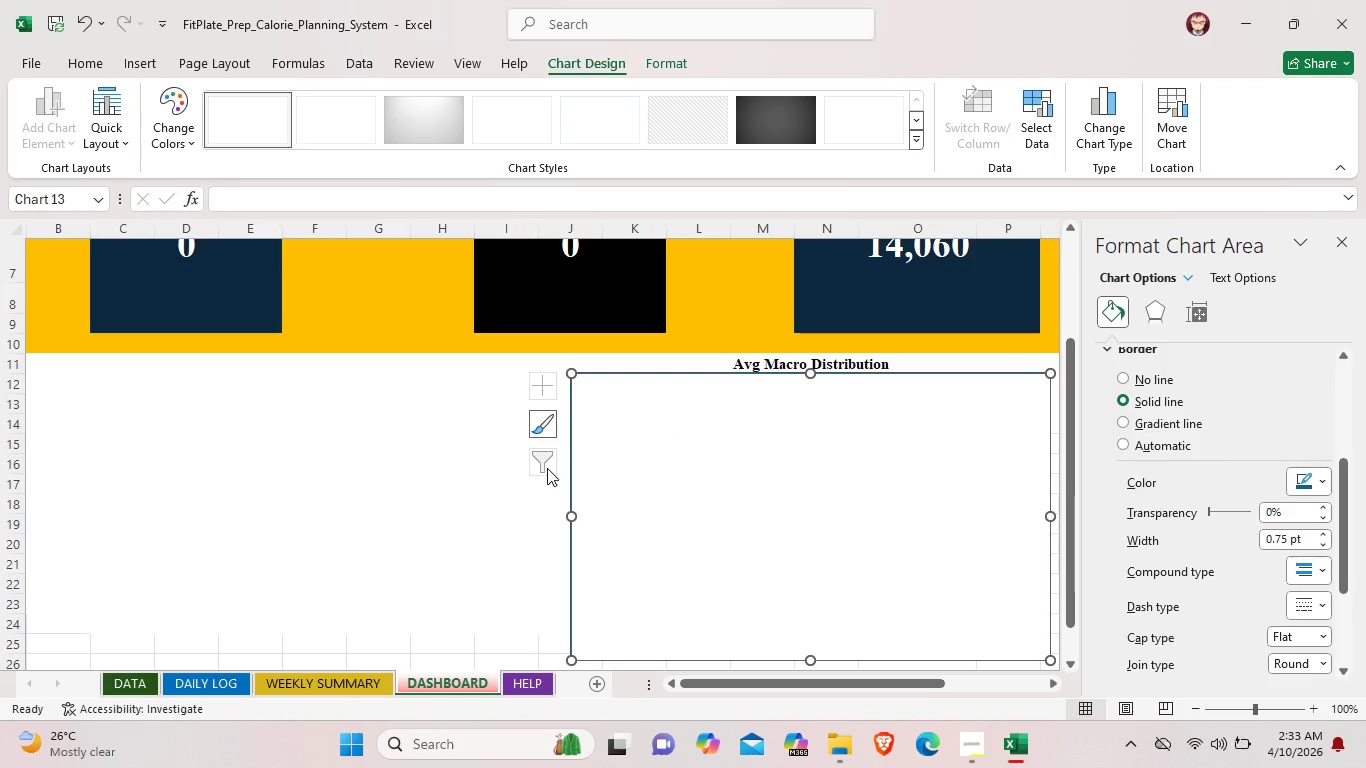 
double_click([545, 461])
 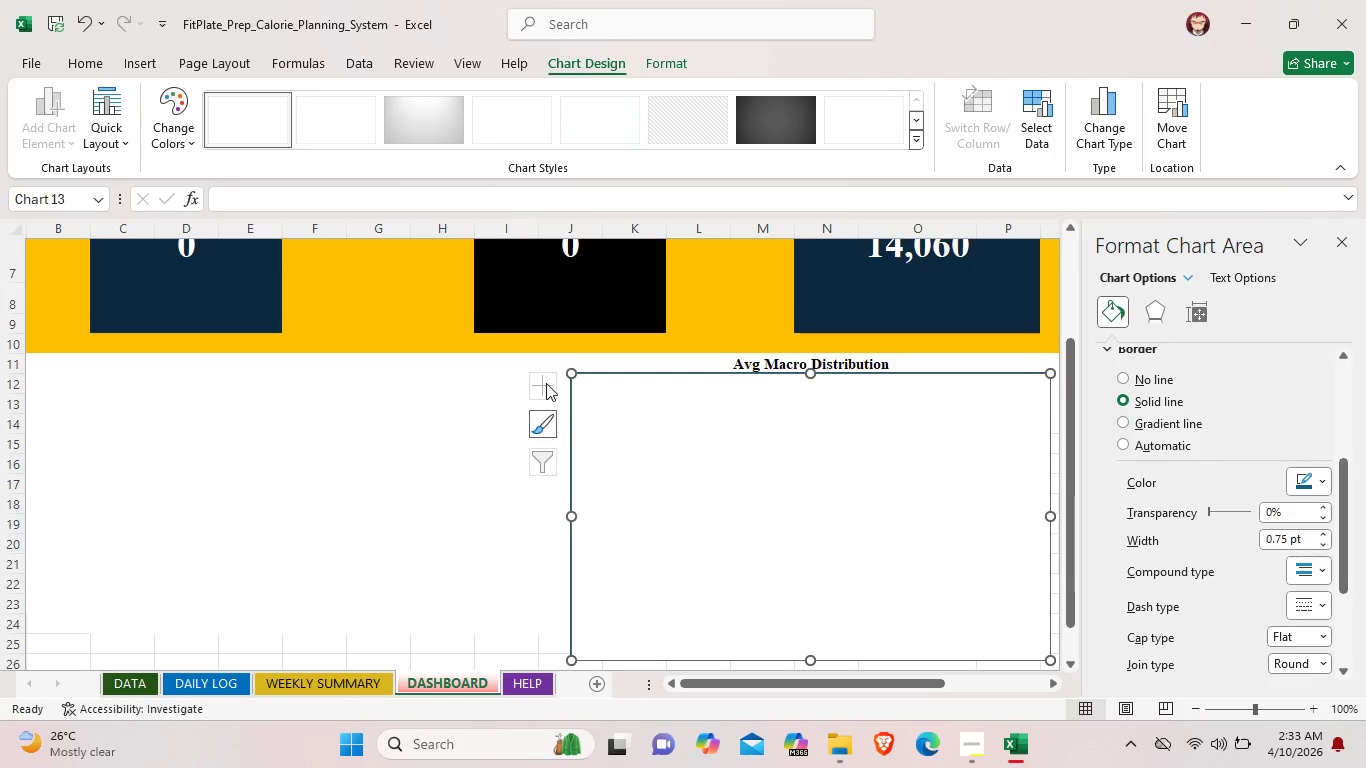 
double_click([546, 383])
 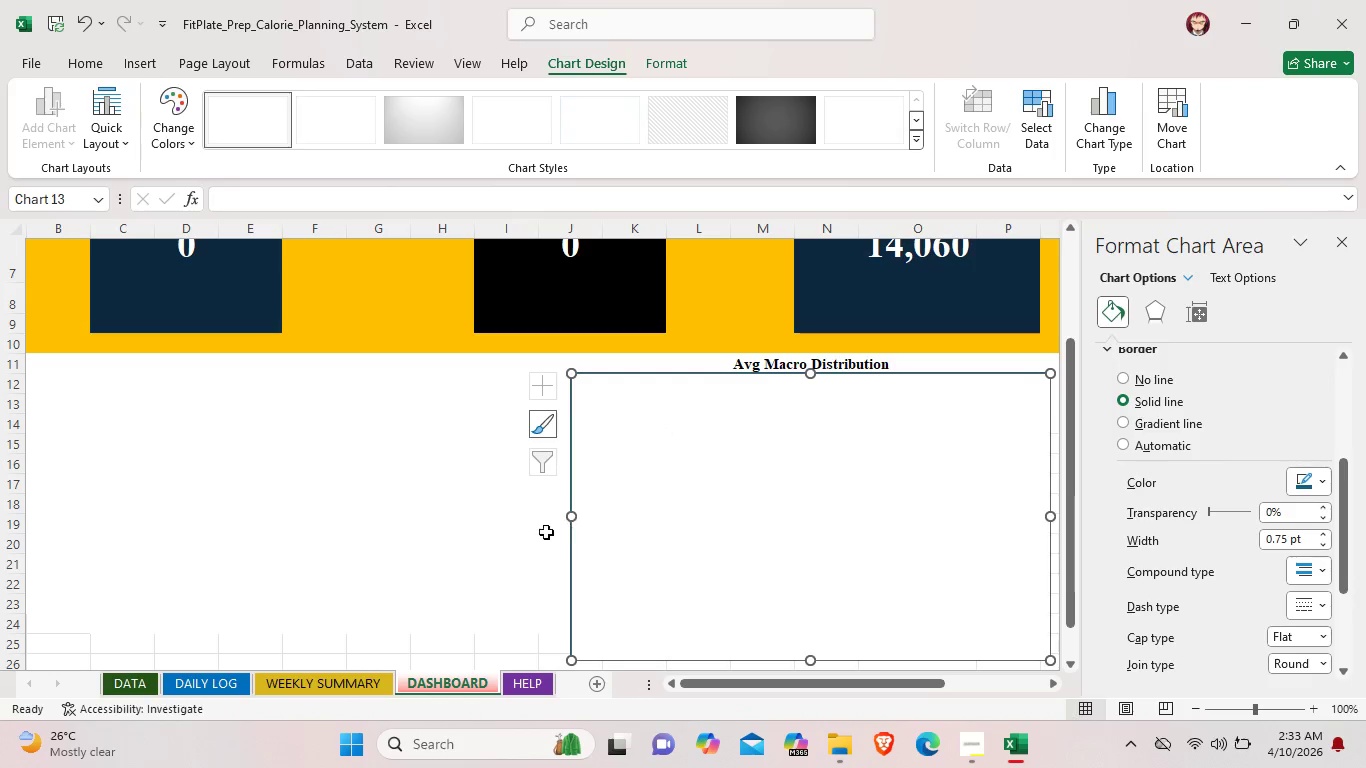 
left_click([544, 533])
 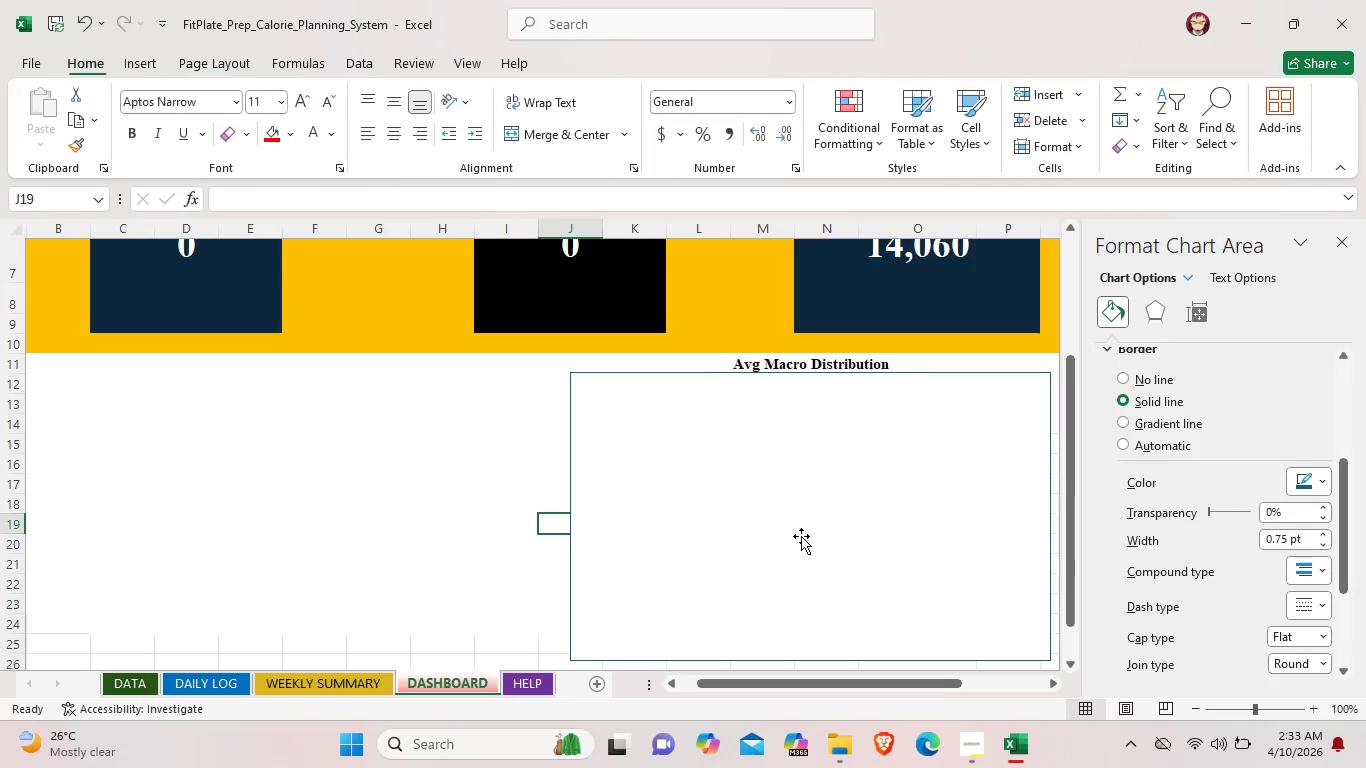 
left_click_drag(start_coordinate=[801, 536], to_coordinate=[647, 537])
 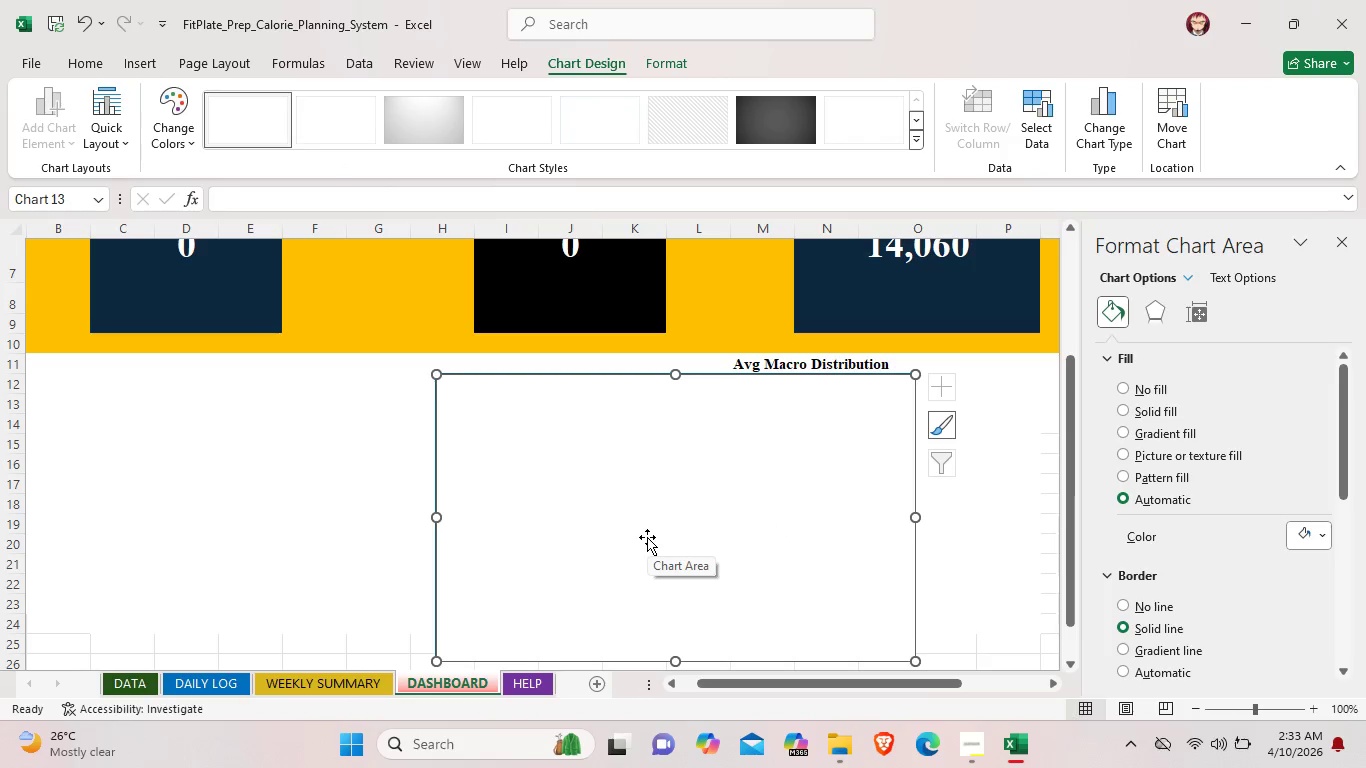 
key(Backspace)
 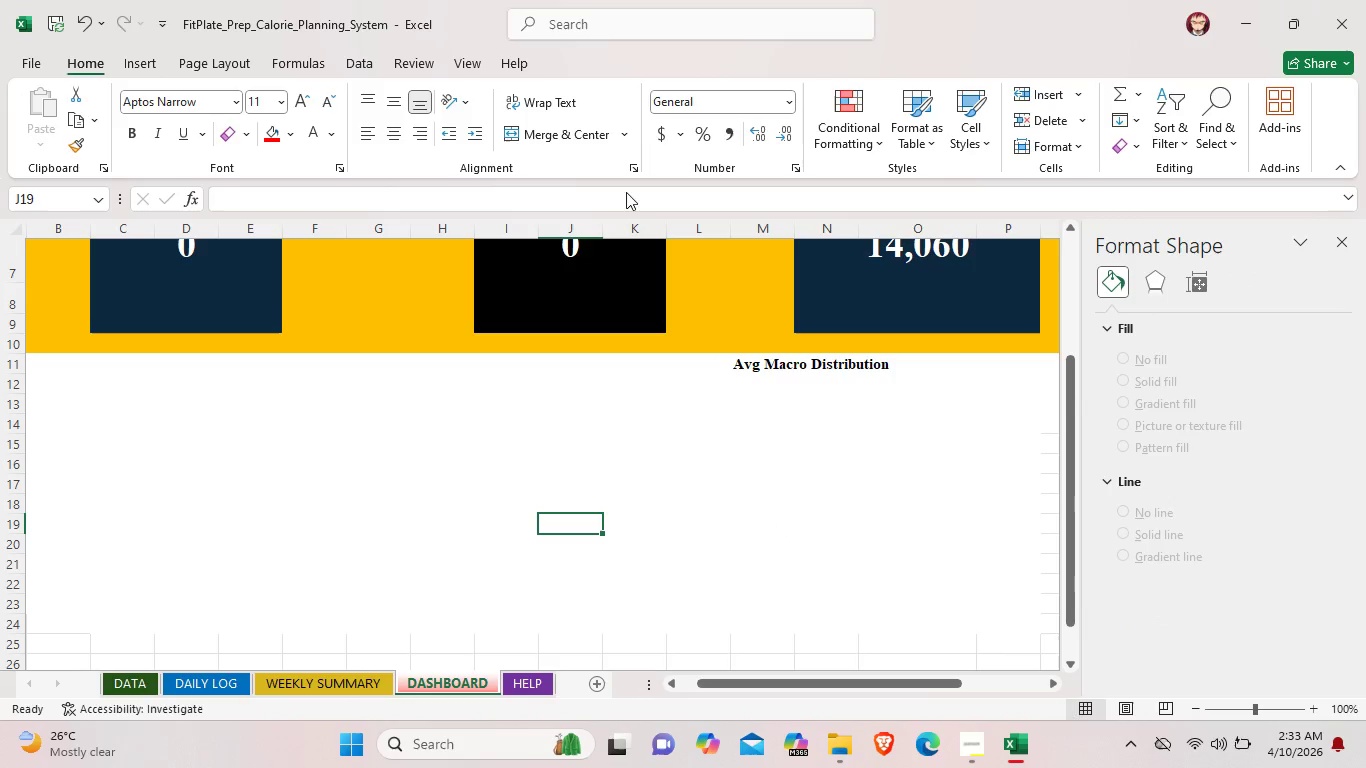 
left_click([685, 580])
 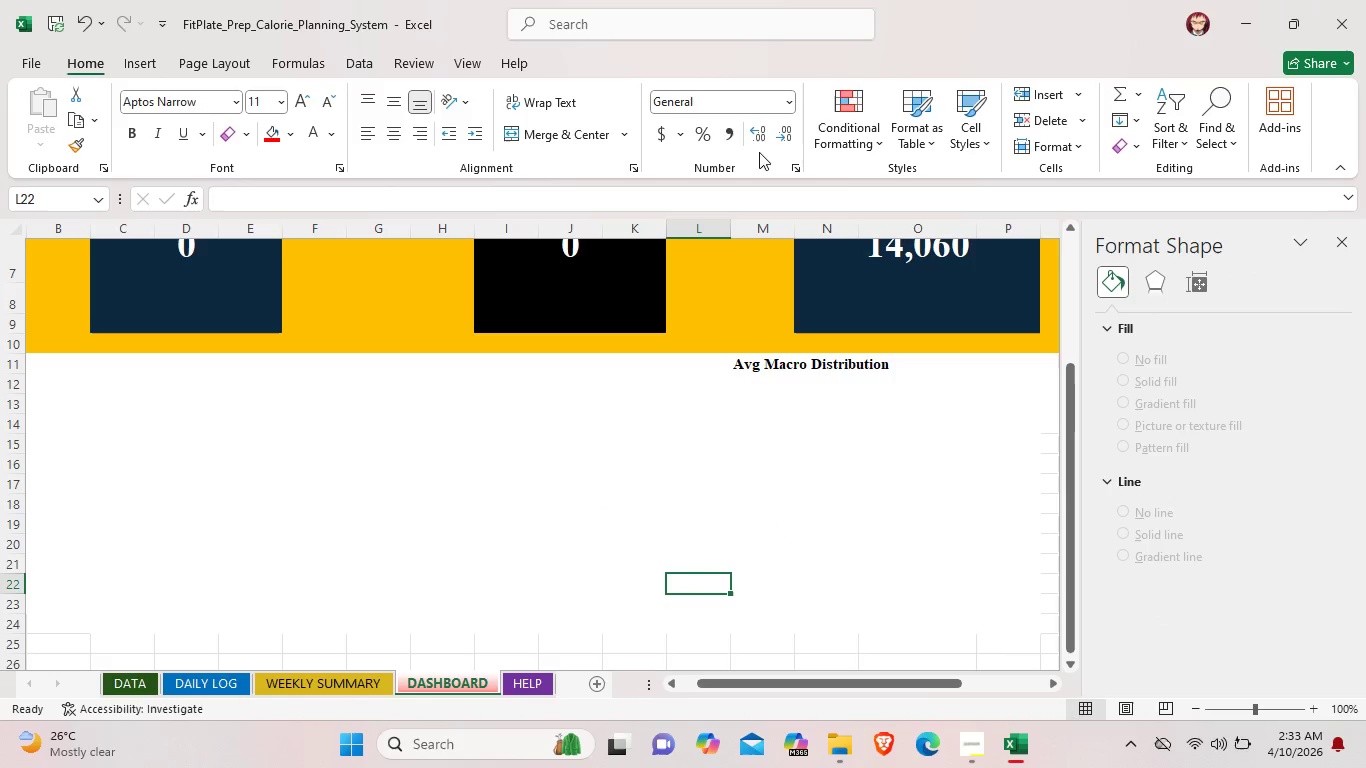 
left_click([716, 21])
 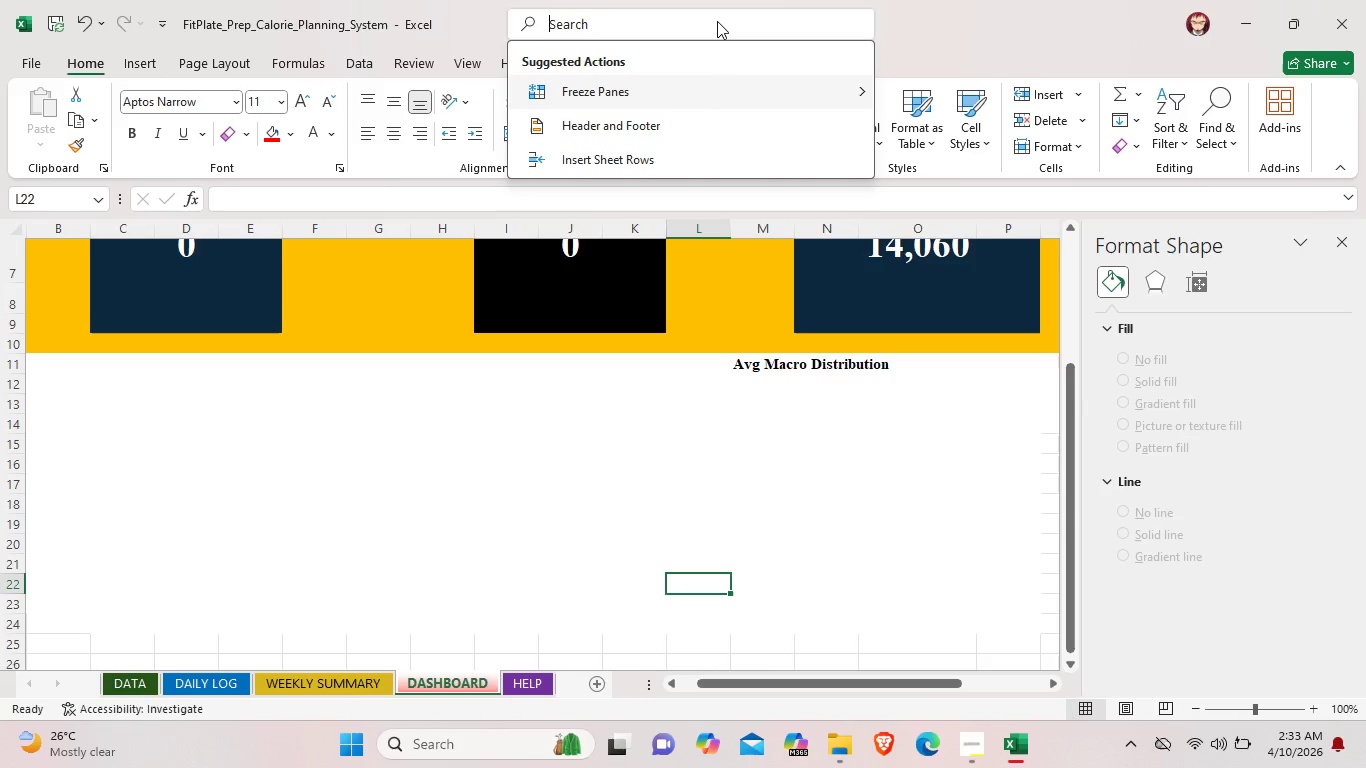 
wait(6.05)
 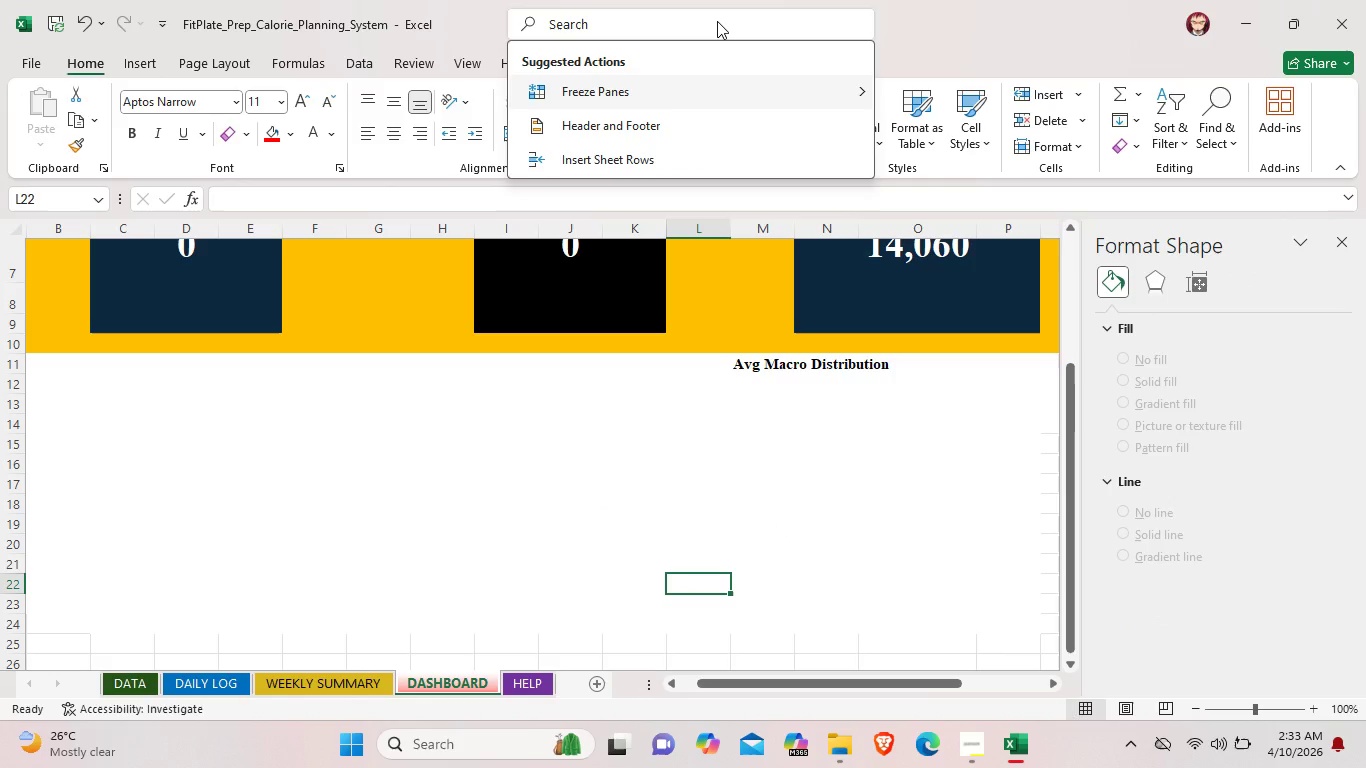 
type(how to)
key(Backspace)
key(Backspace)
key(Backspace)
key(Backspace)
key(Backspace)
key(Backspace)
key(Backspace)
type(insert the dugh)
key(Backspace)
key(Backspace)
key(Backspace)
type(oudgh)
key(Backspace)
key(Backspace)
key(Backspace)
type(hnu)
key(Backspace)
key(Backspace)
key(Backspace)
type(ghnut )
 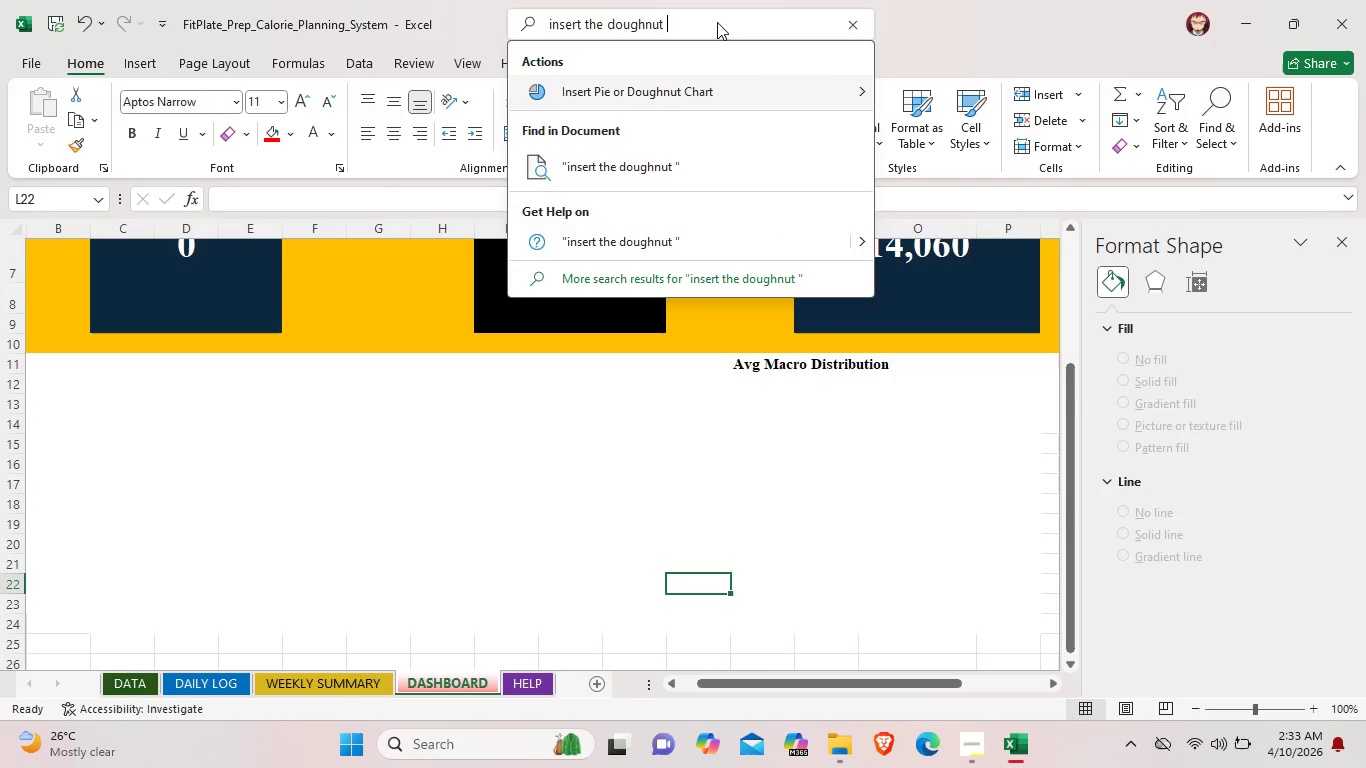 
left_click([687, 88])
 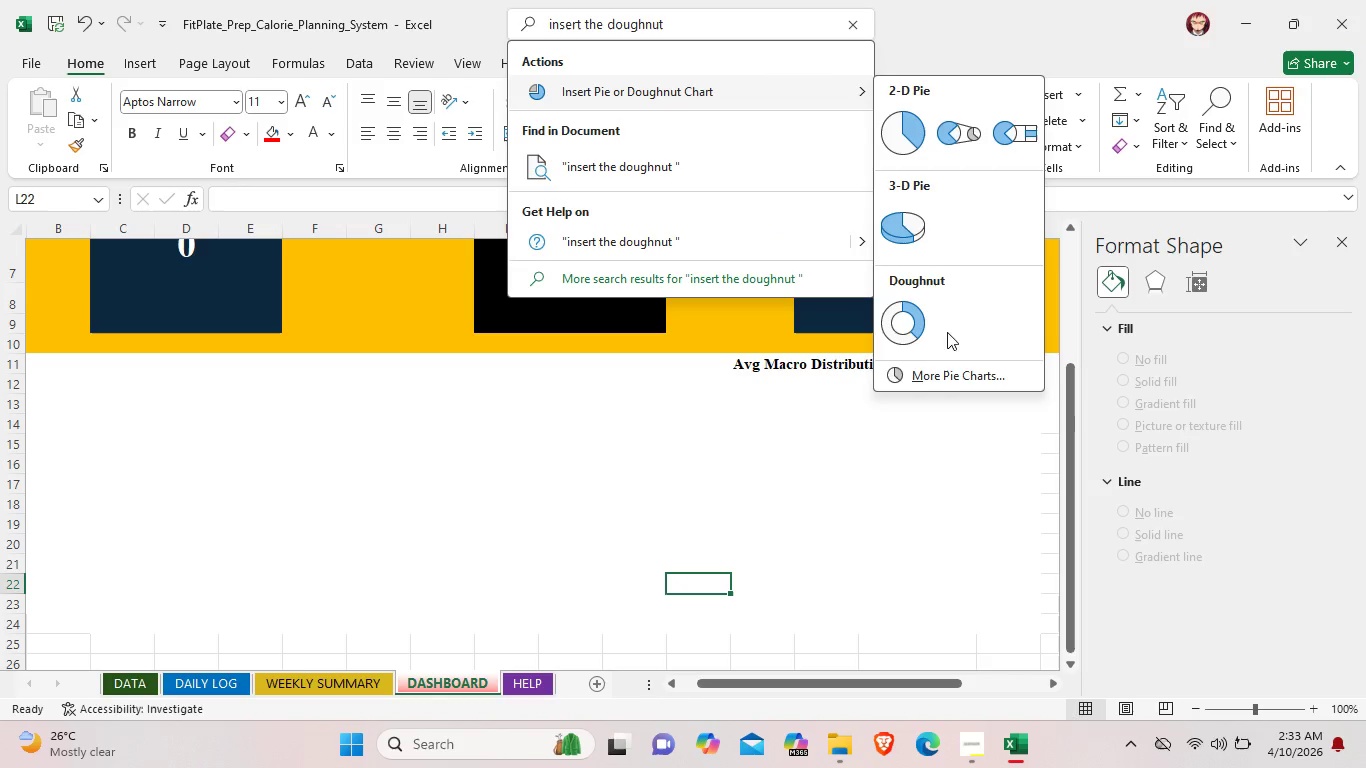 
left_click([910, 329])
 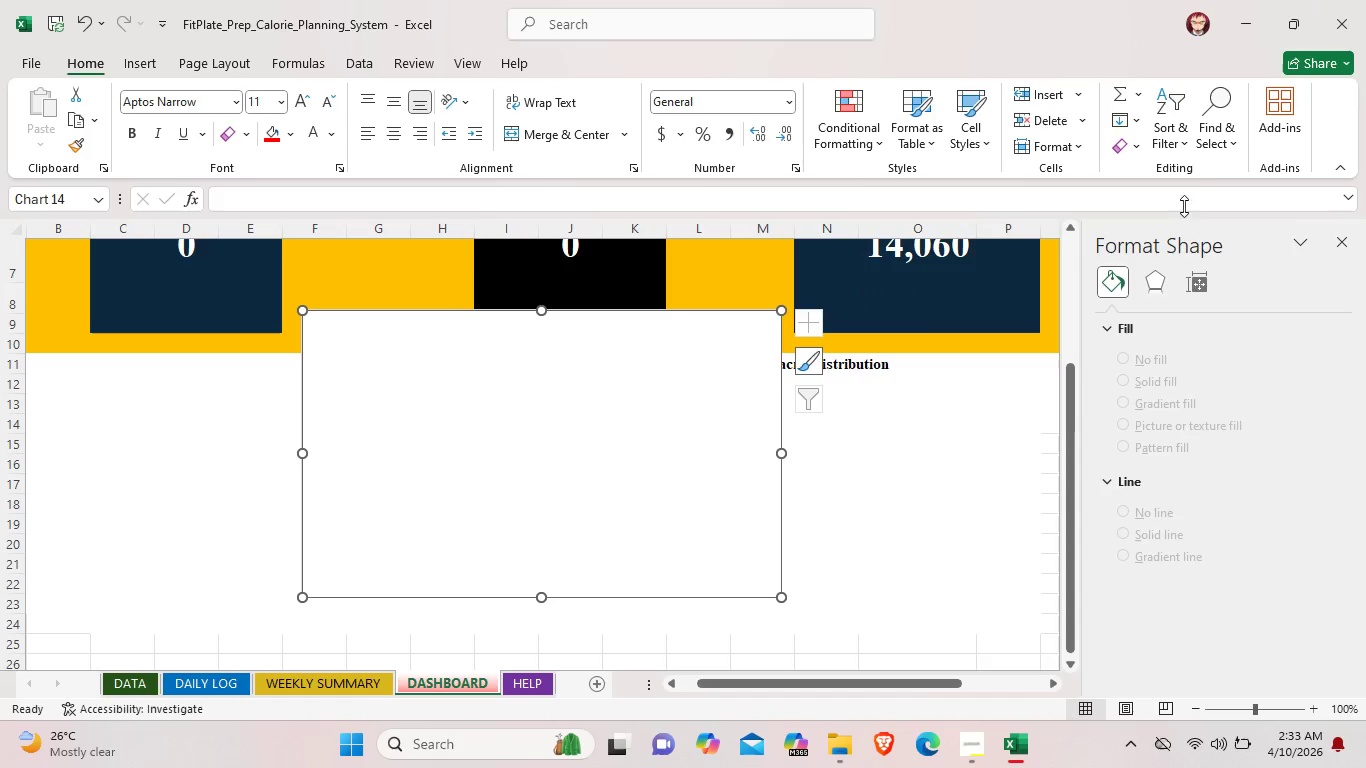 
wait(5.88)
 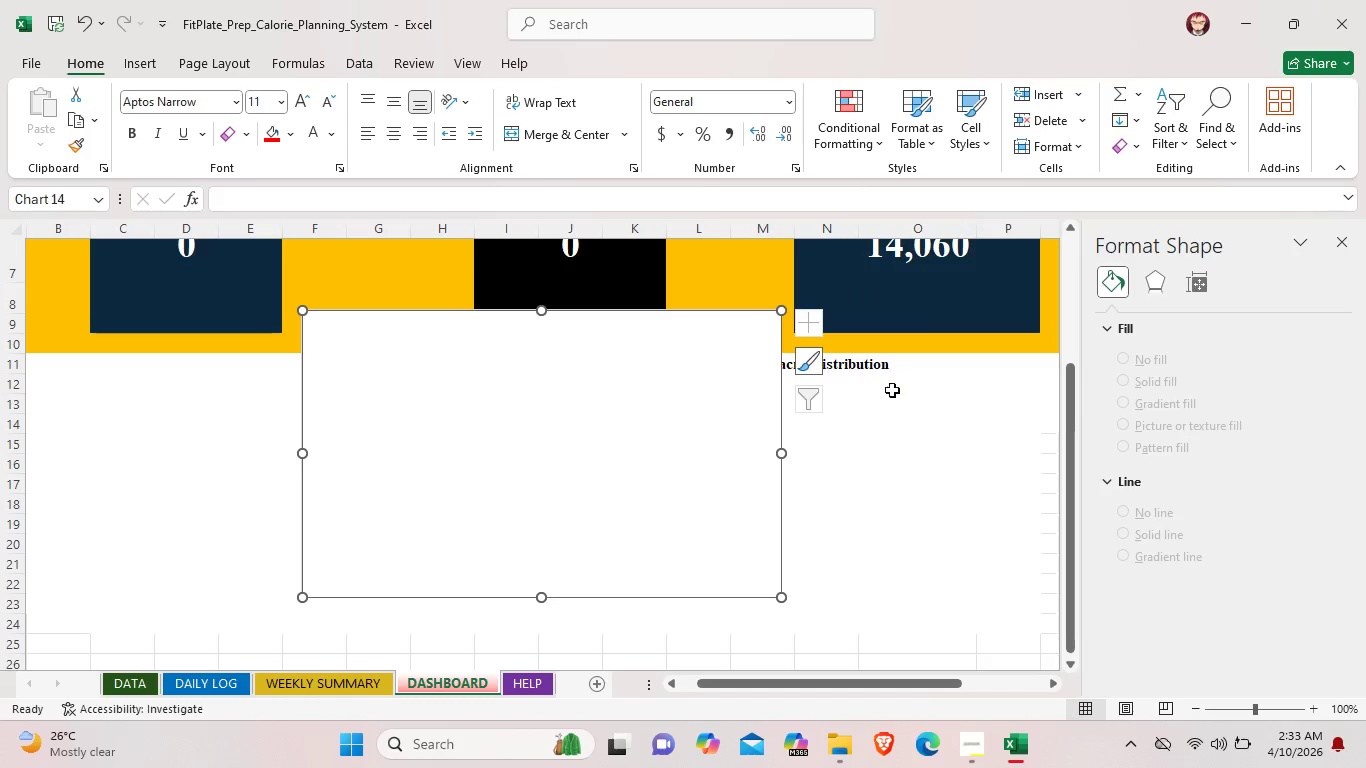 
mouse_move([1054, 126])
 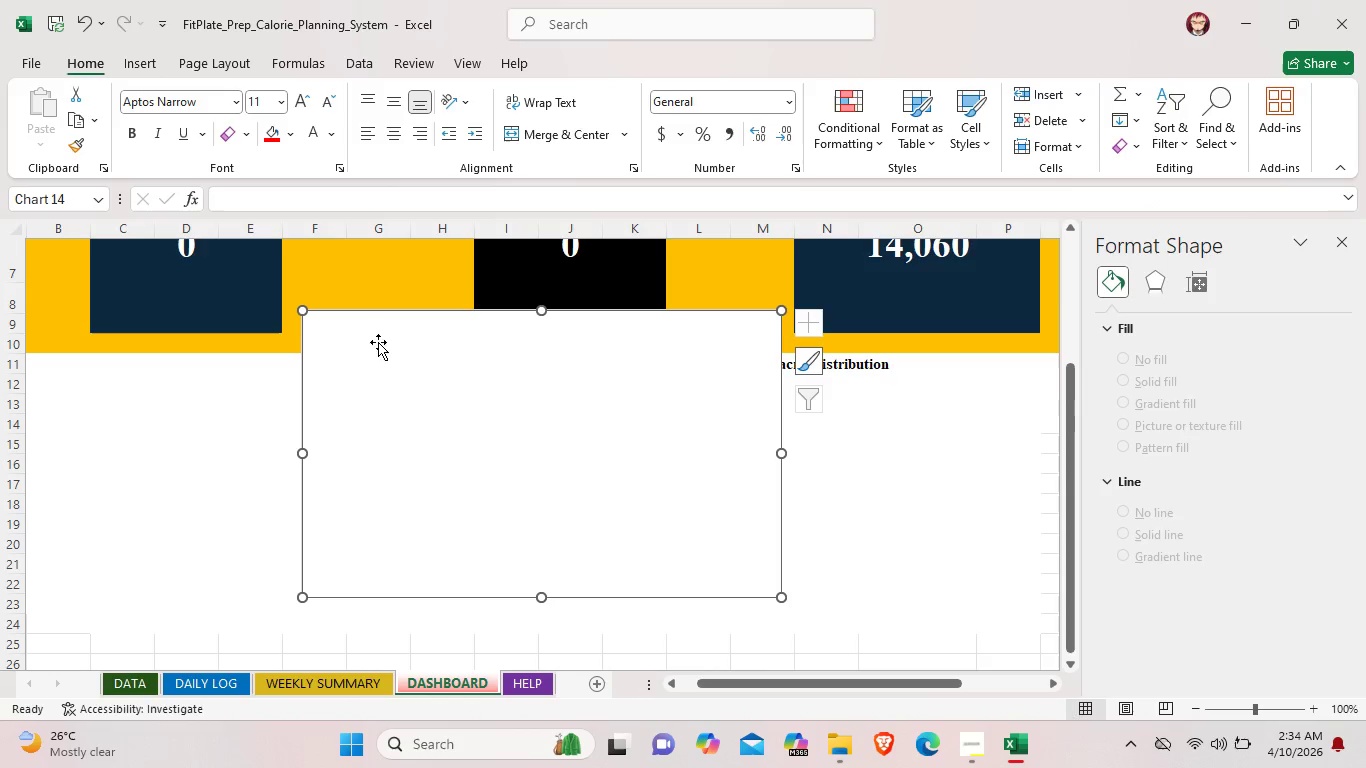 
double_click([404, 359])
 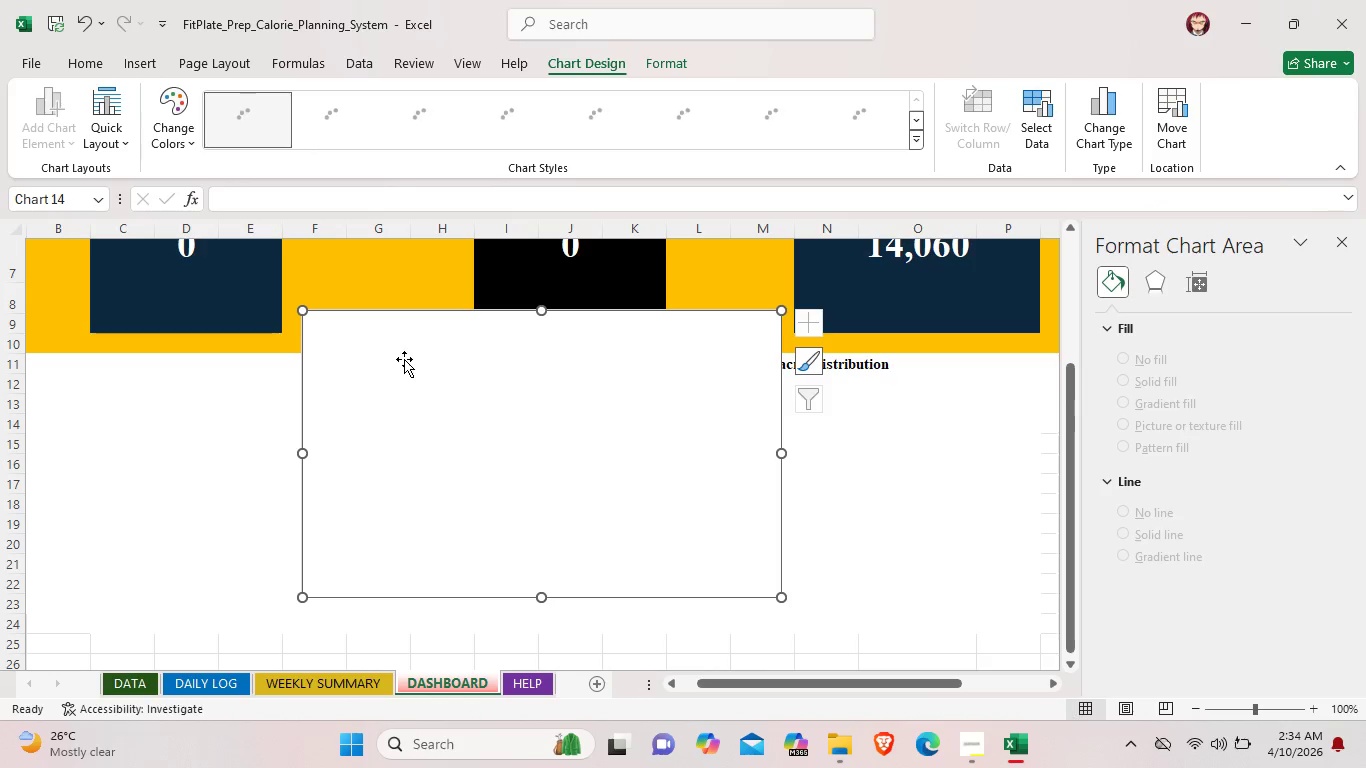 
left_click_drag(start_coordinate=[404, 359], to_coordinate=[470, 335])
 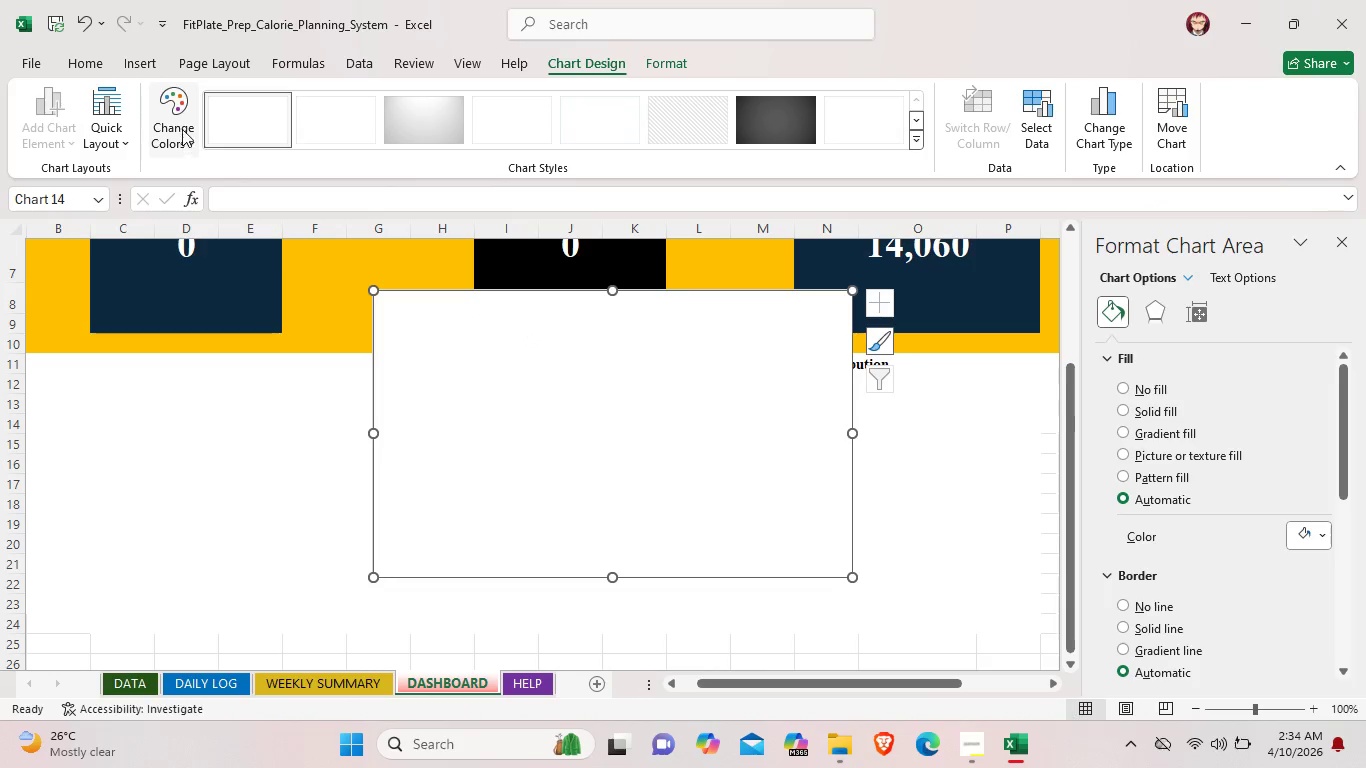 
left_click([182, 129])
 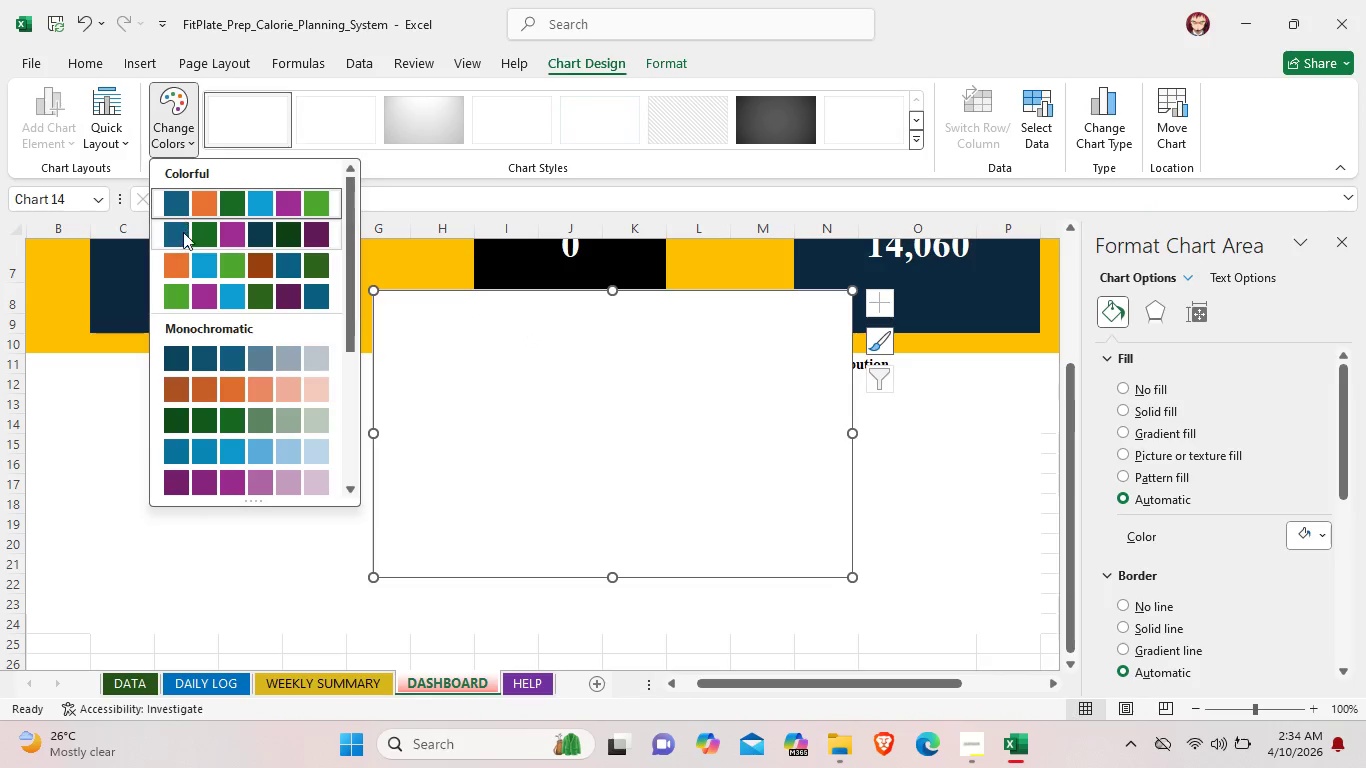 
left_click([183, 236])
 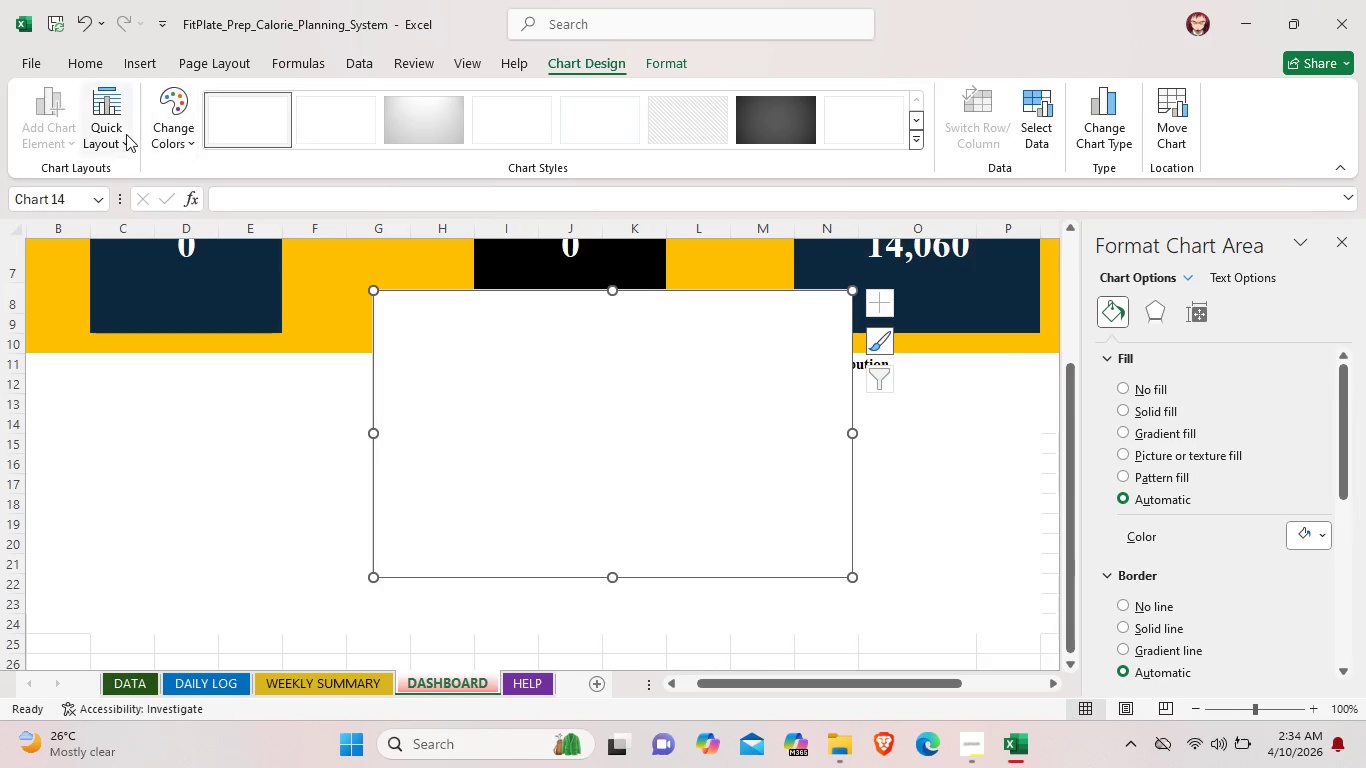 
left_click([123, 134])
 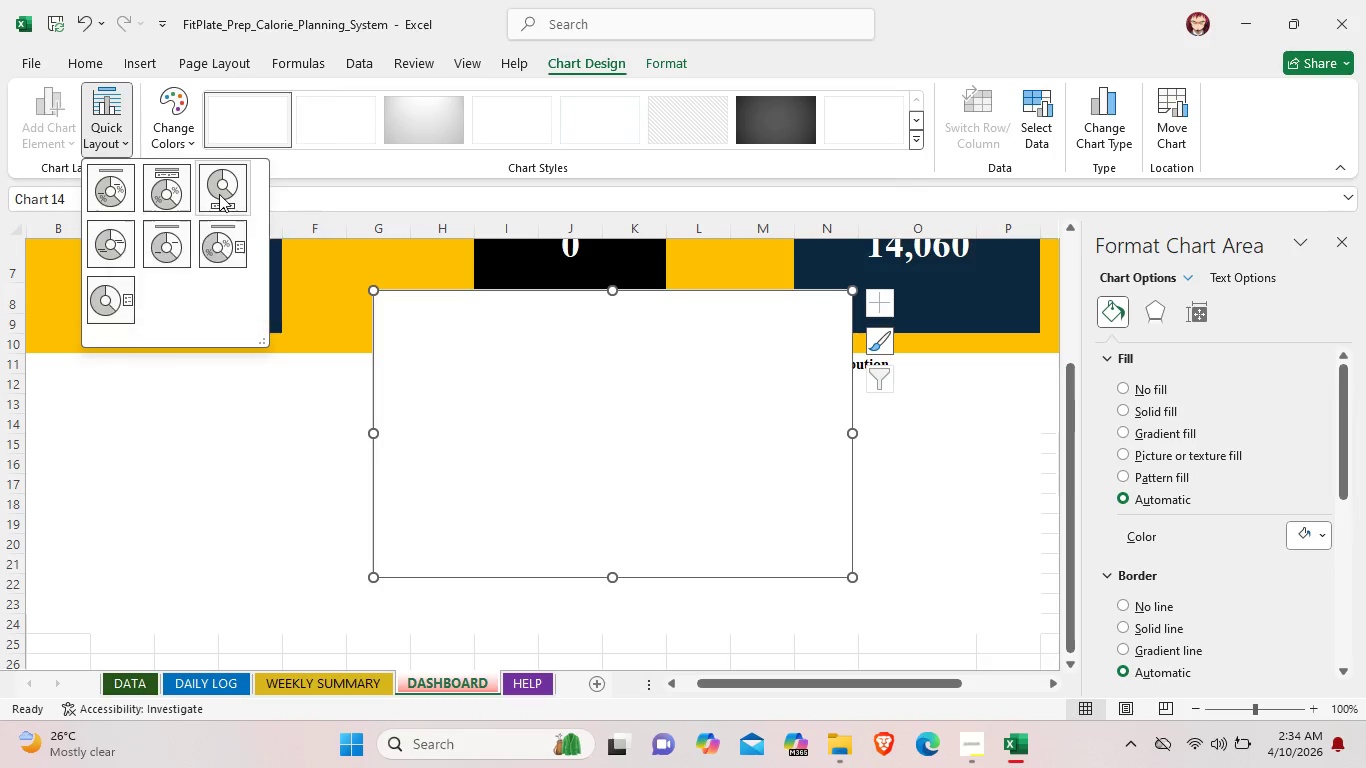 
left_click([219, 194])
 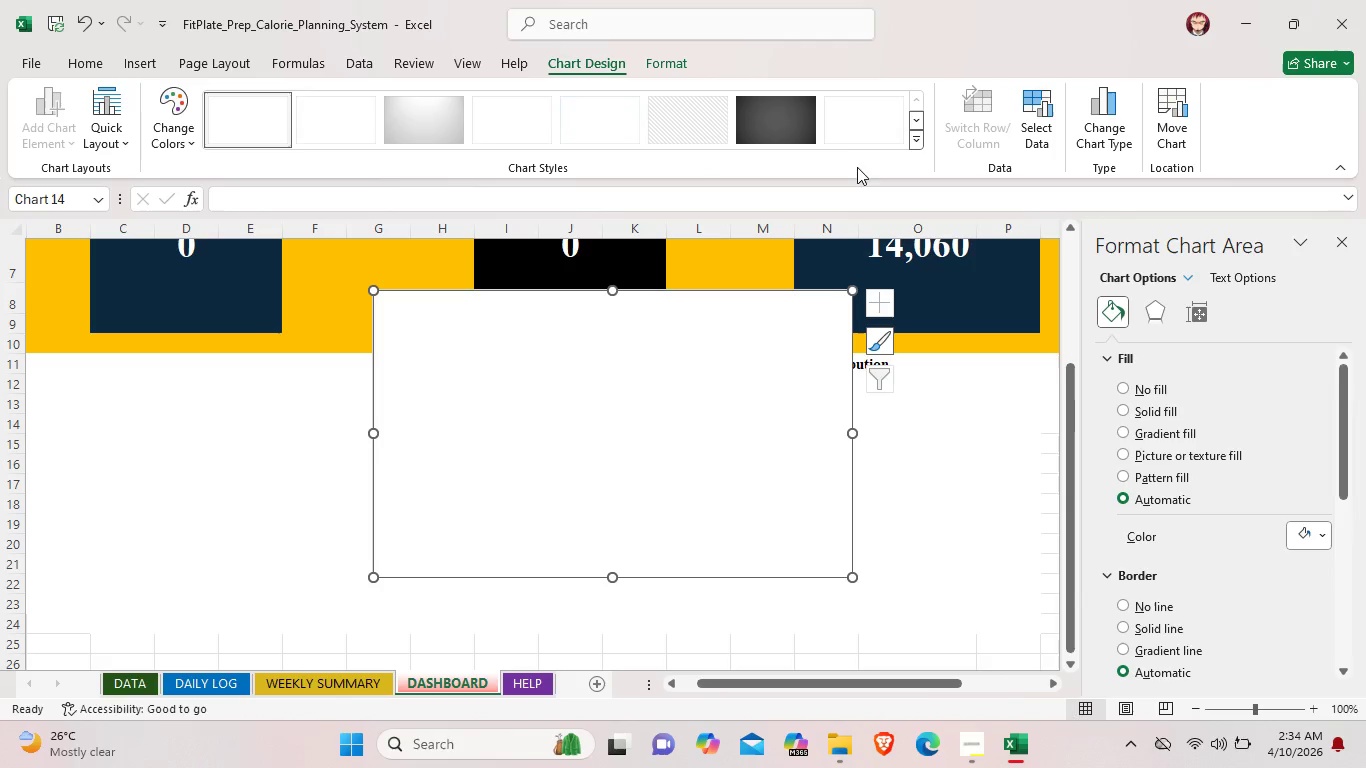 
left_click([919, 144])
 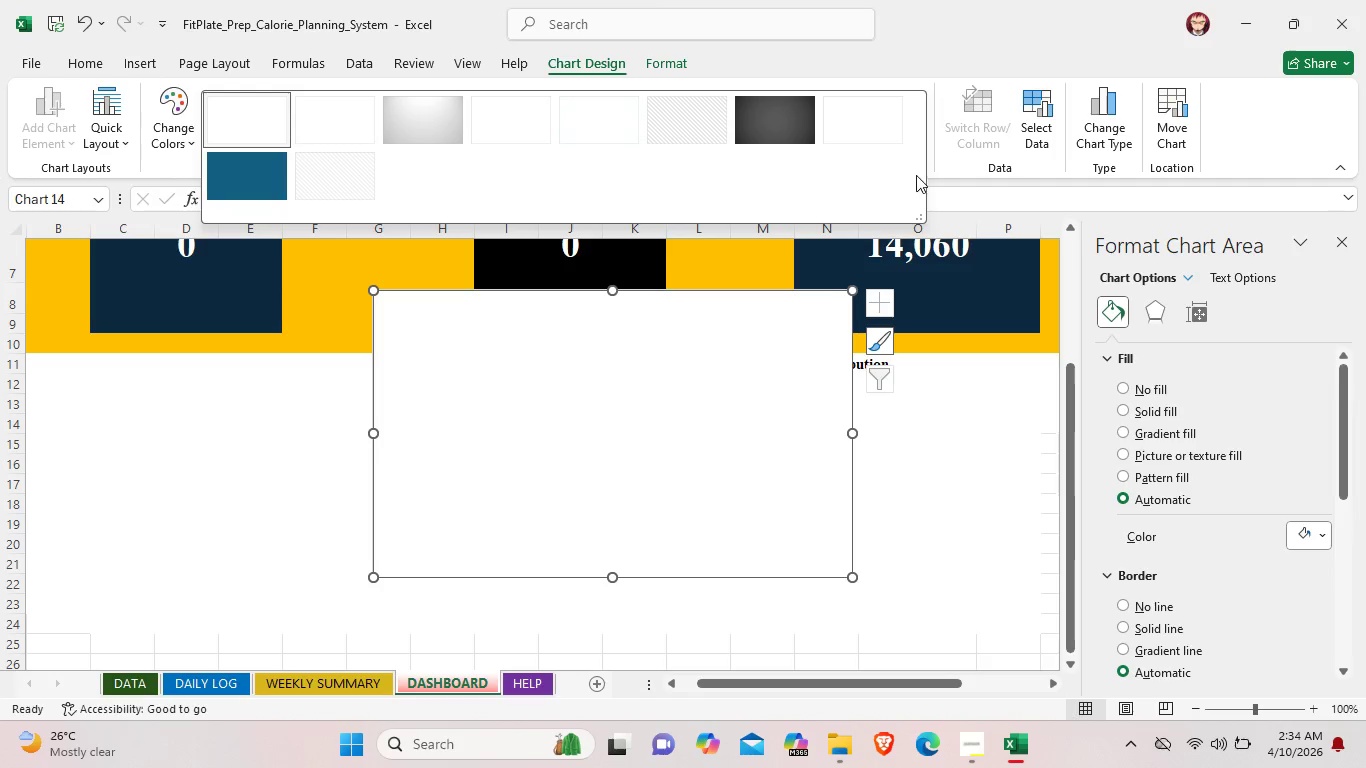 
left_click([999, 460])
 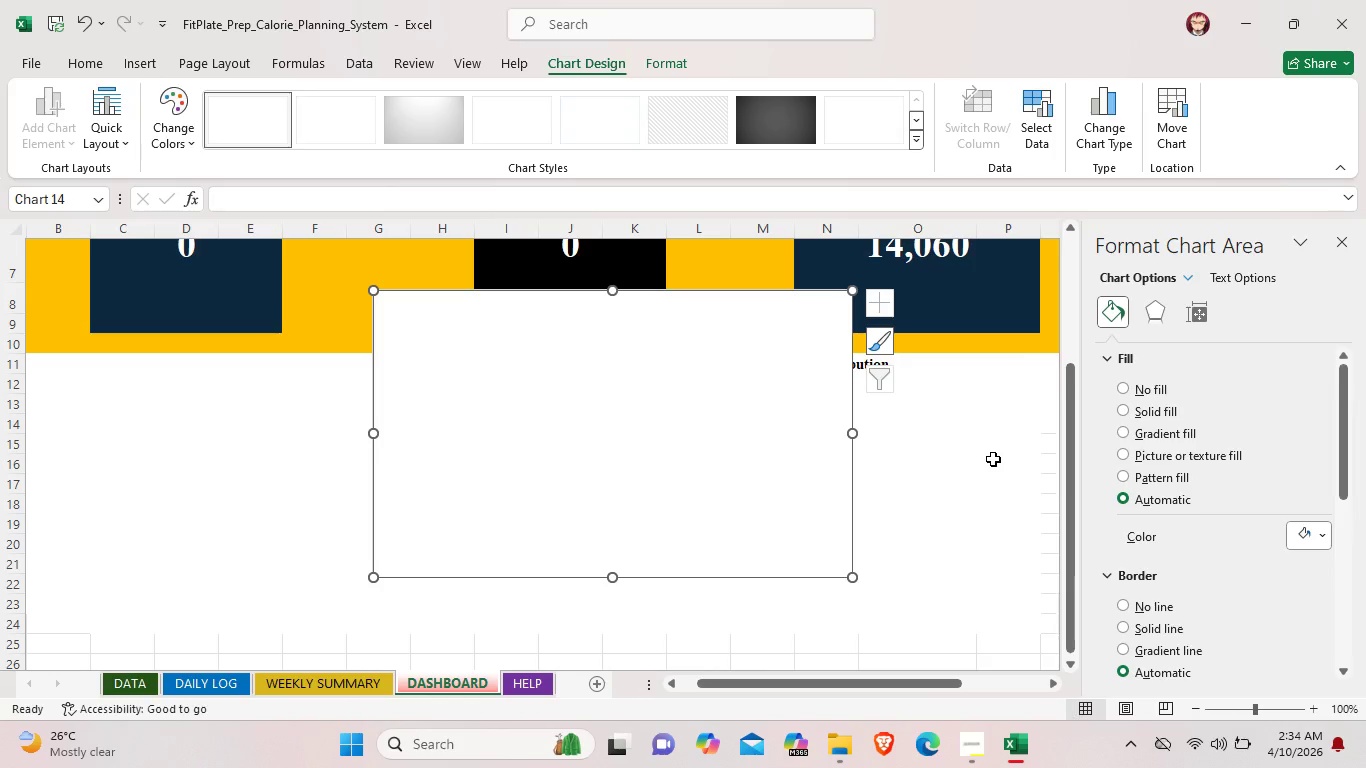 
left_click([617, 415])
 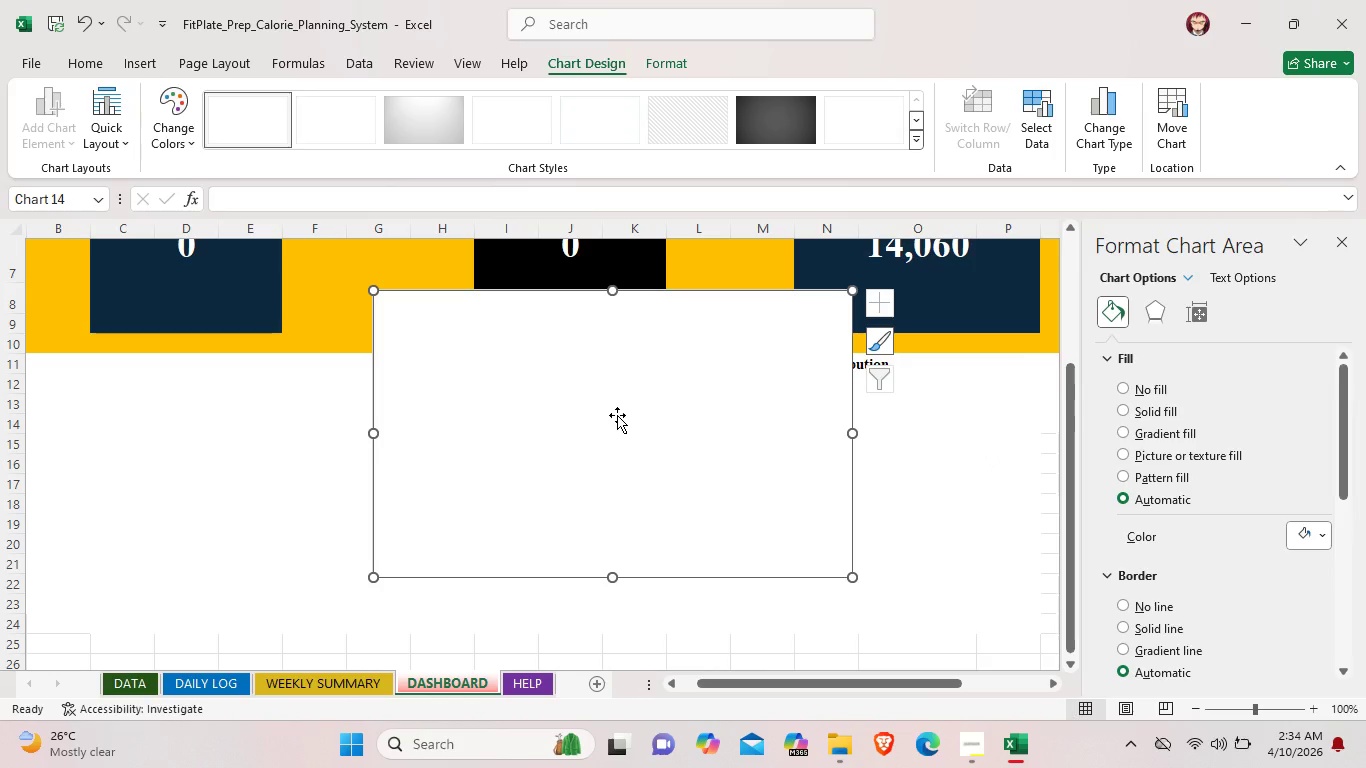 
key(Backspace)
 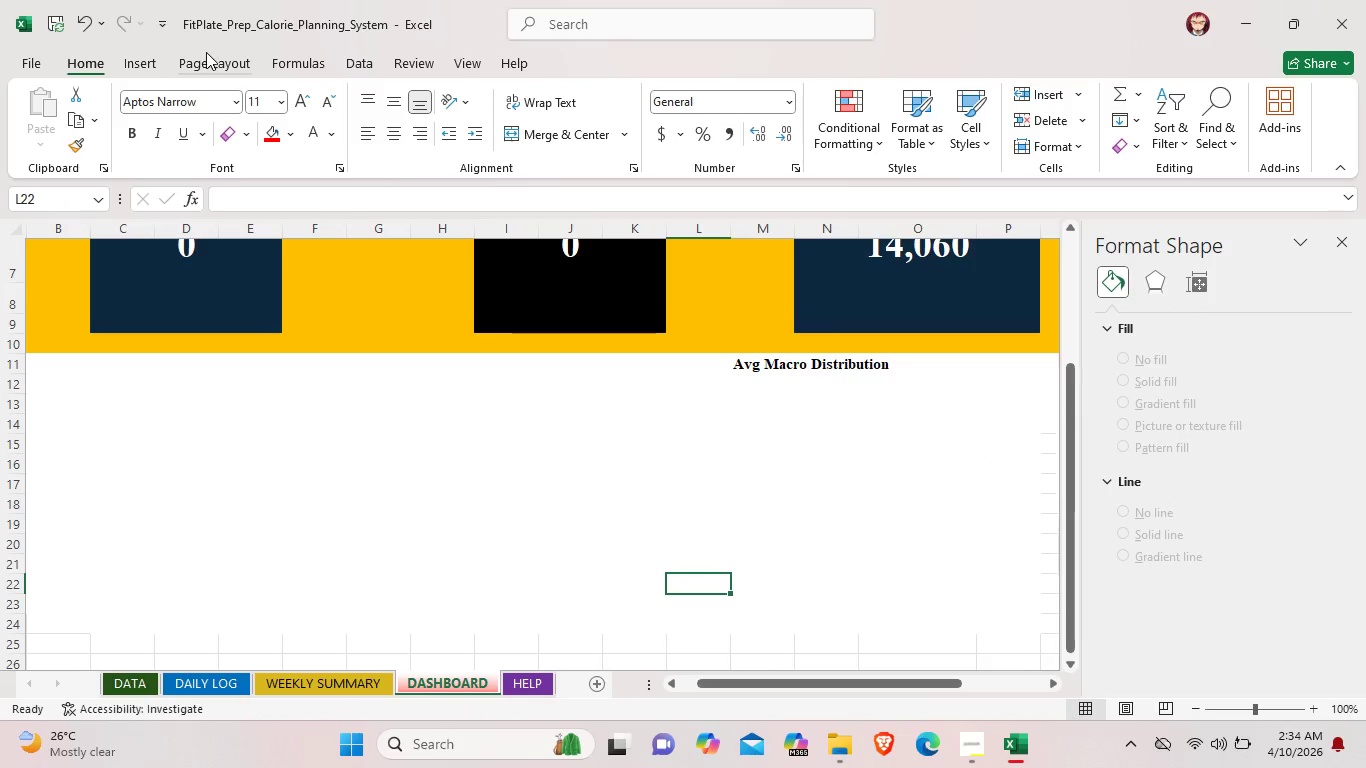 
left_click([151, 63])
 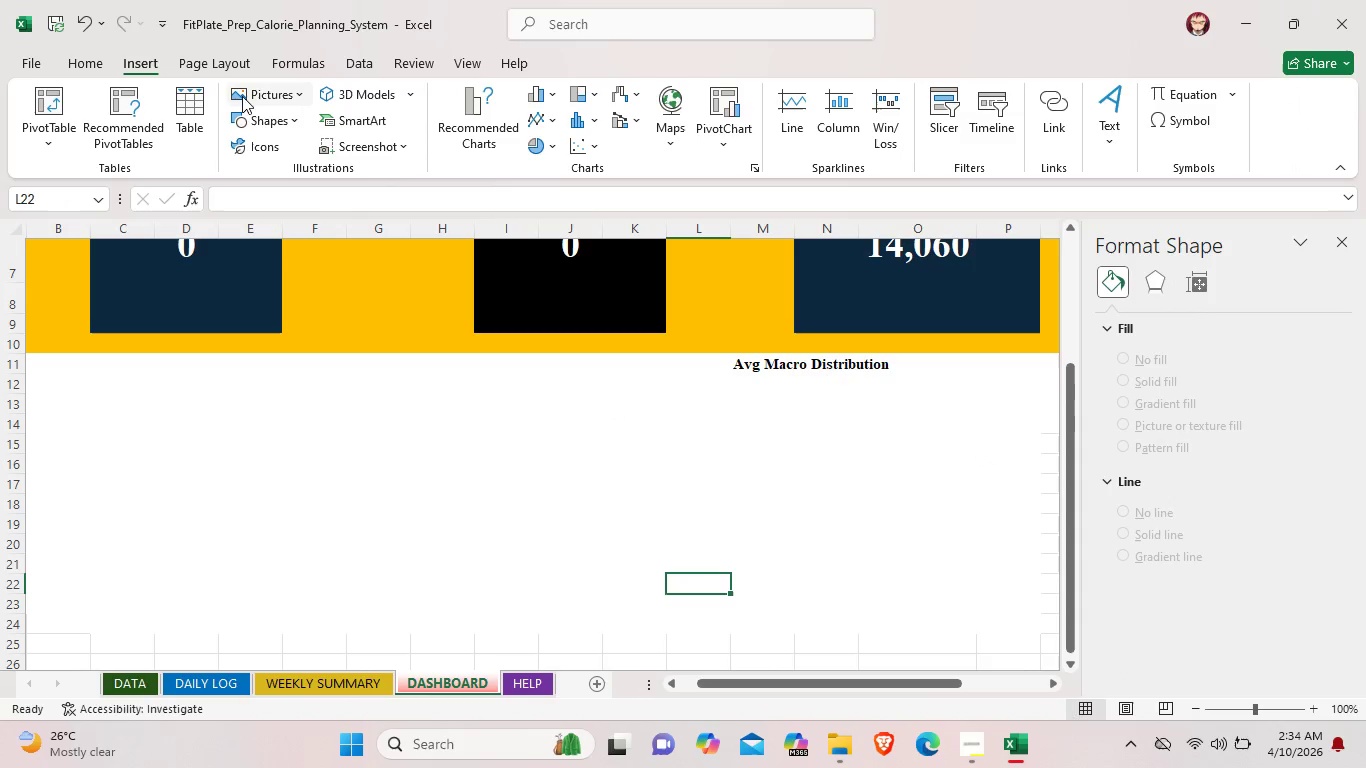 
mouse_move([243, 122])
 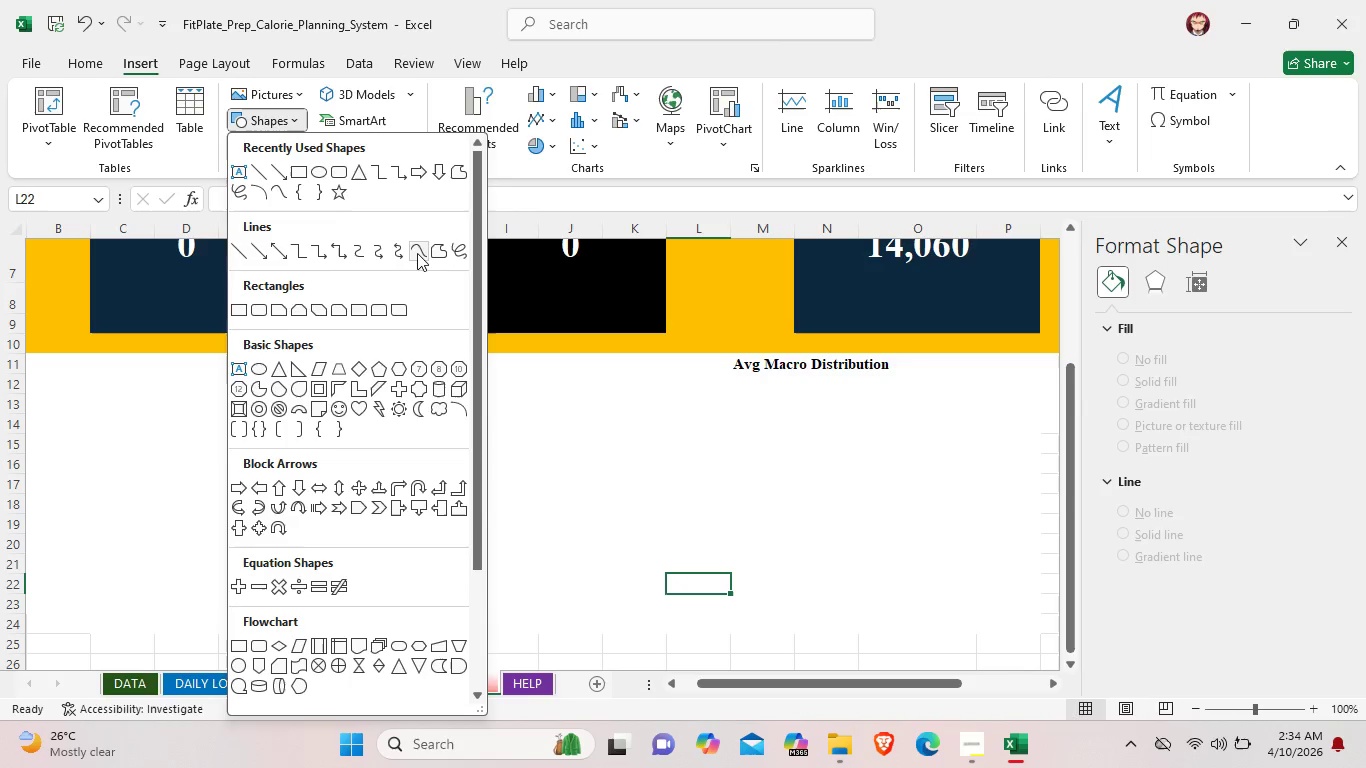 
wait(5.9)
 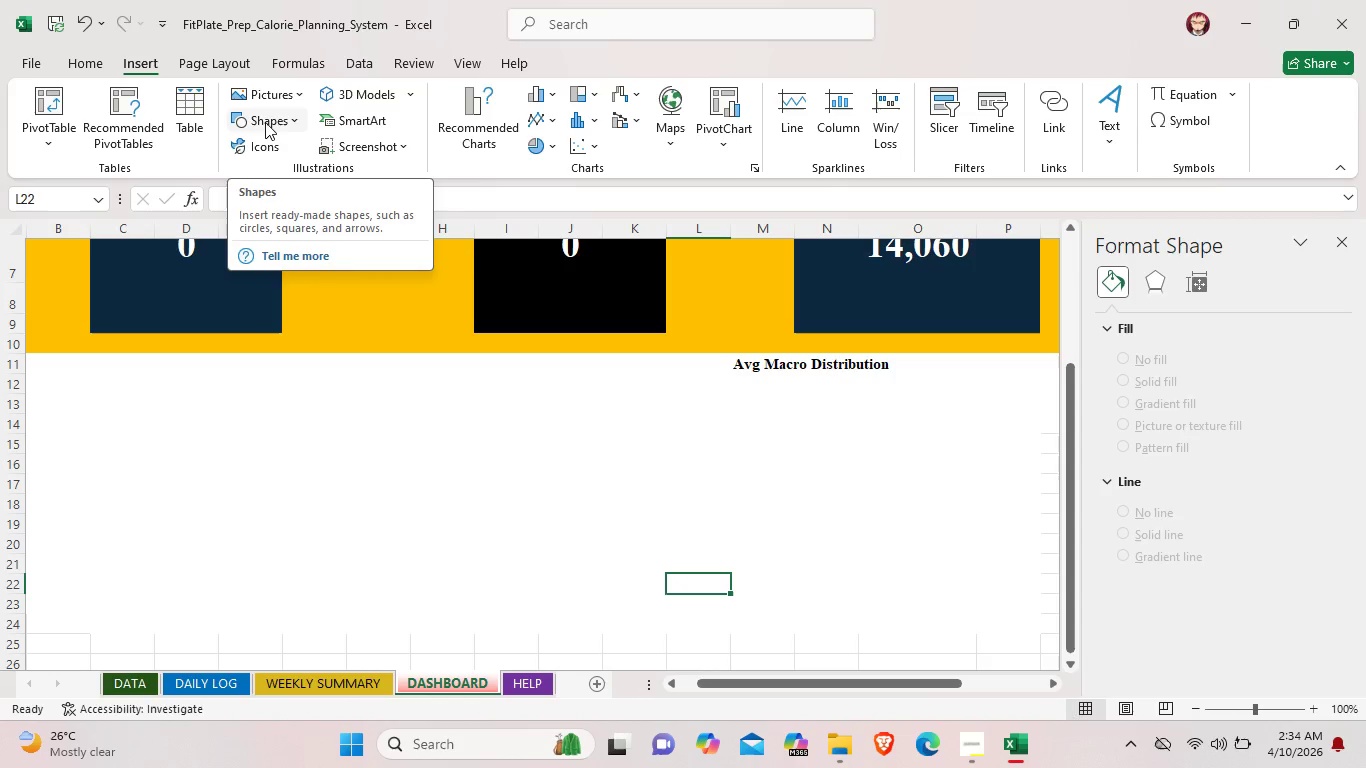 
left_click([242, 307])
 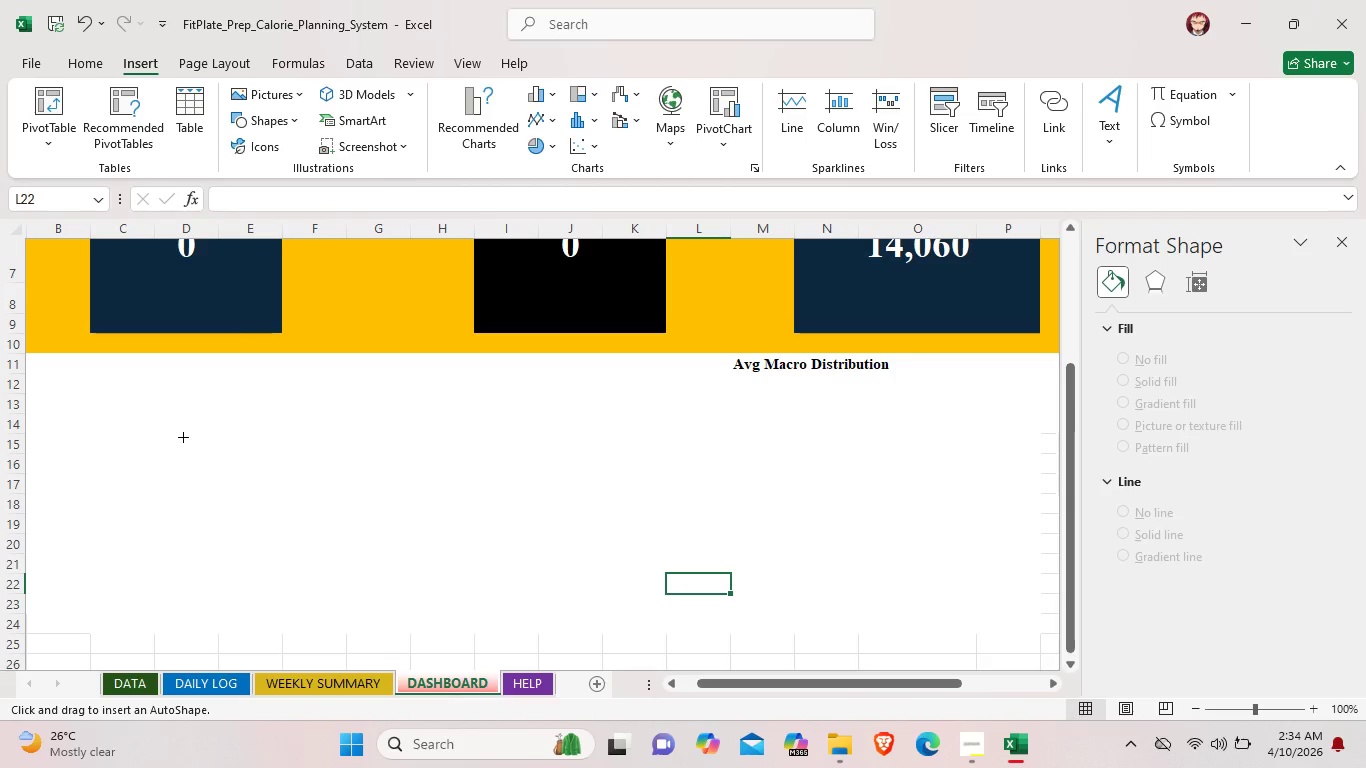 
left_click_drag(start_coordinate=[169, 434], to_coordinate=[229, 617])
 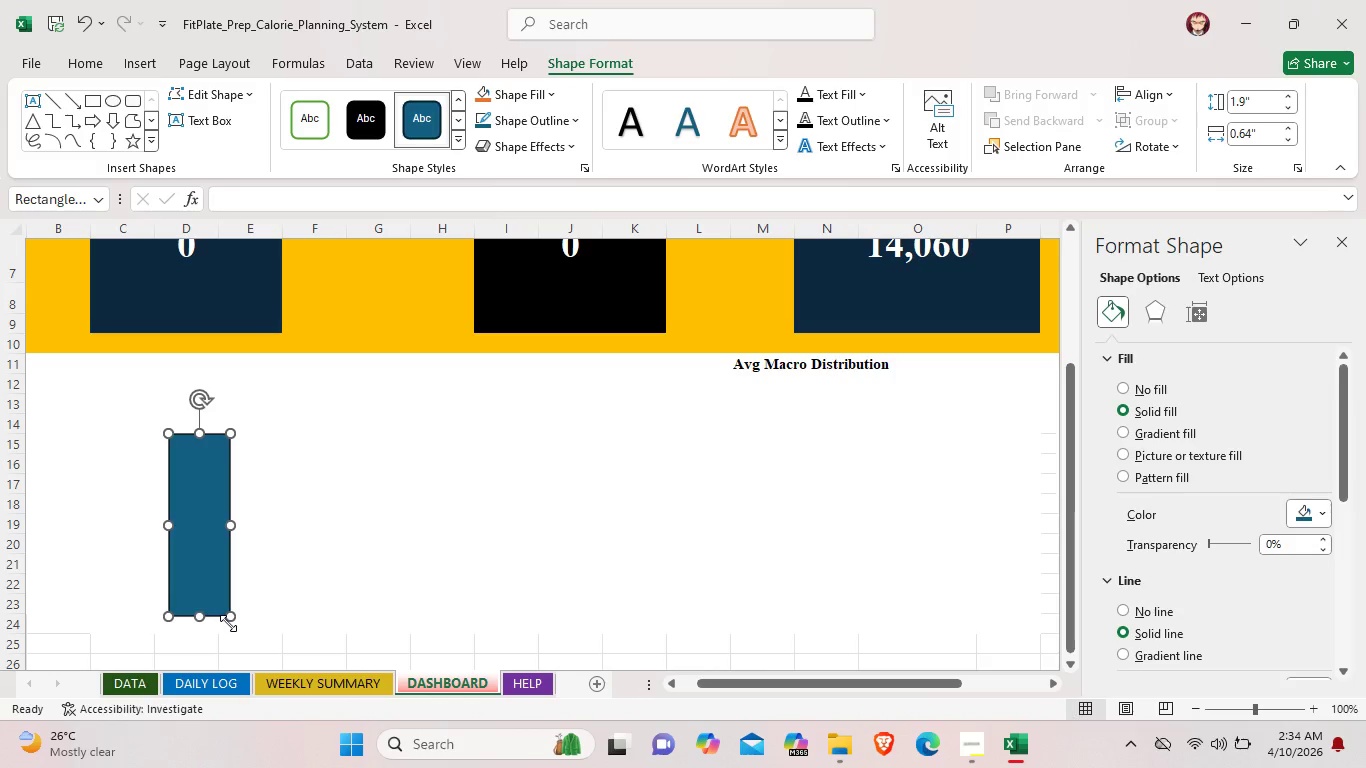 
wait(8.84)
 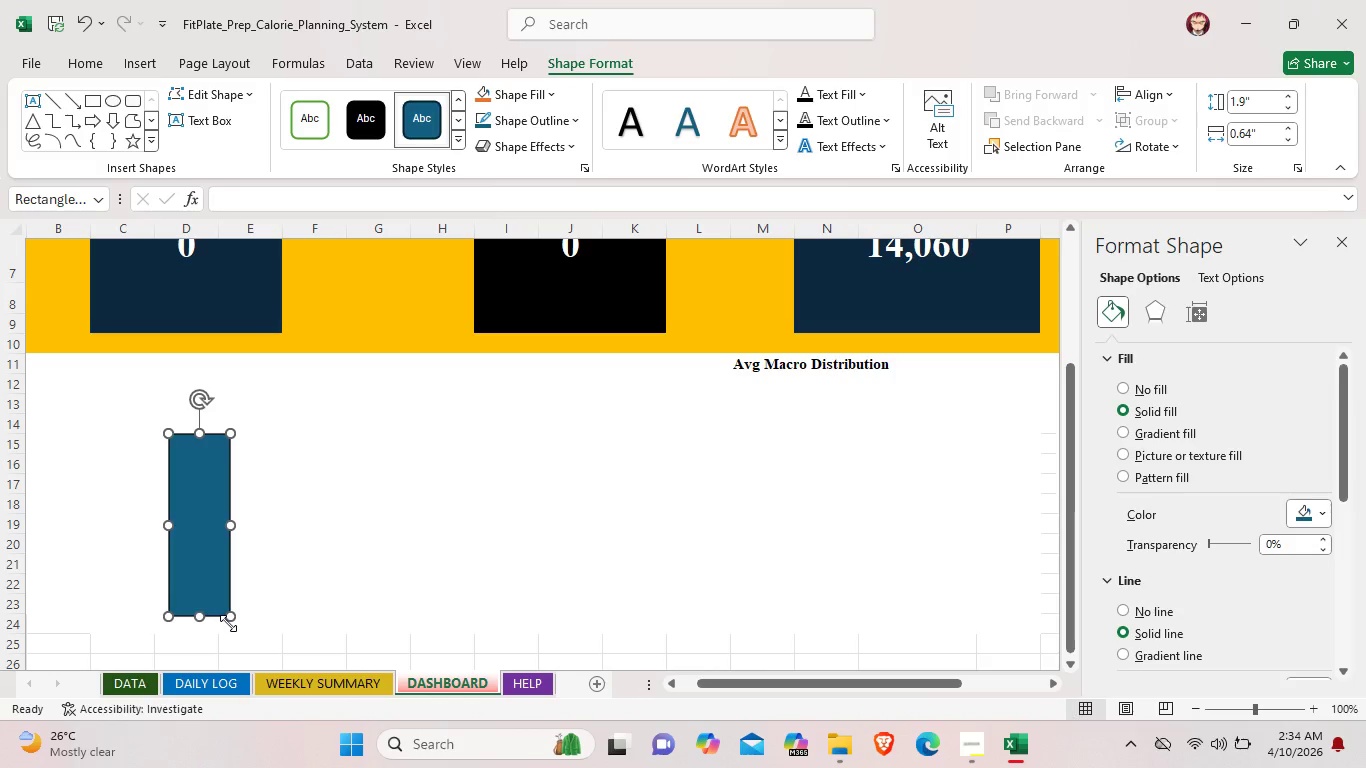 
left_click_drag(start_coordinate=[208, 576], to_coordinate=[129, 608])
 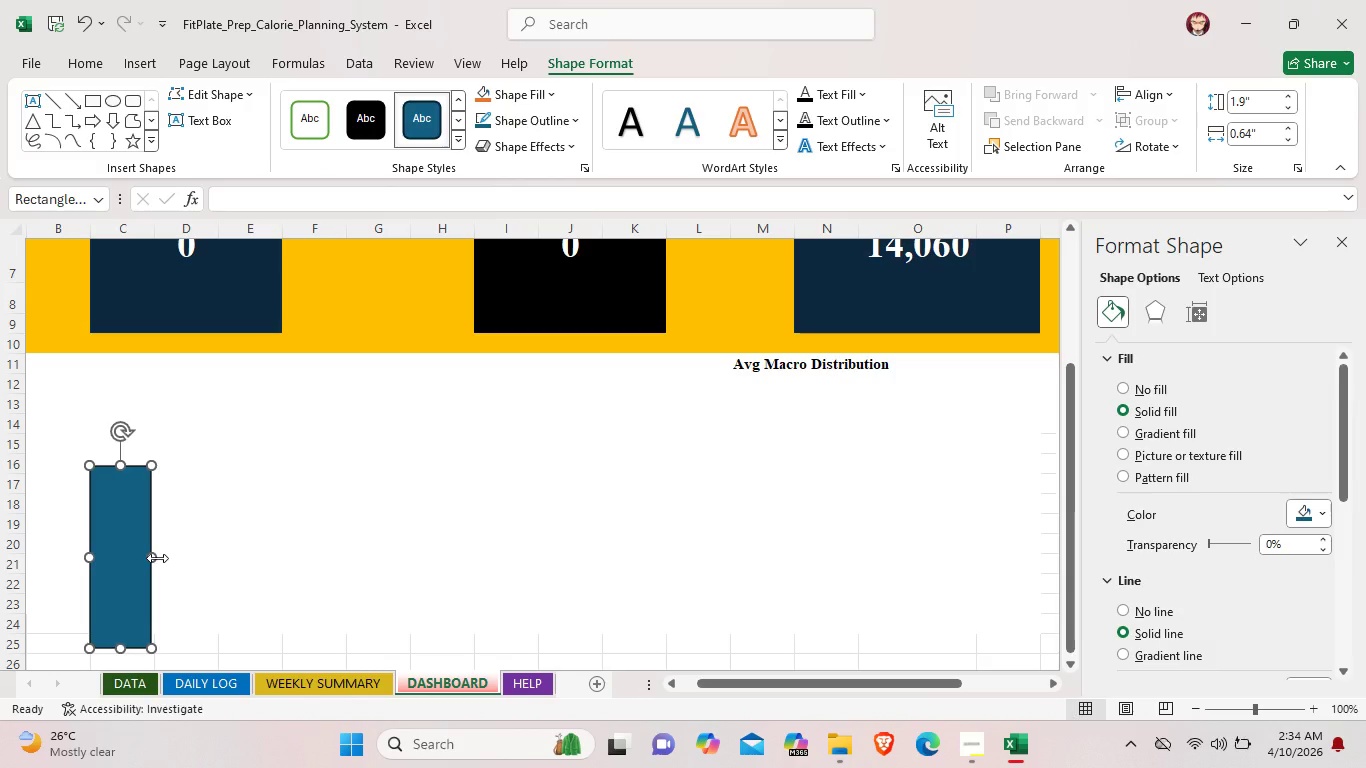 
left_click_drag(start_coordinate=[155, 557], to_coordinate=[148, 557])
 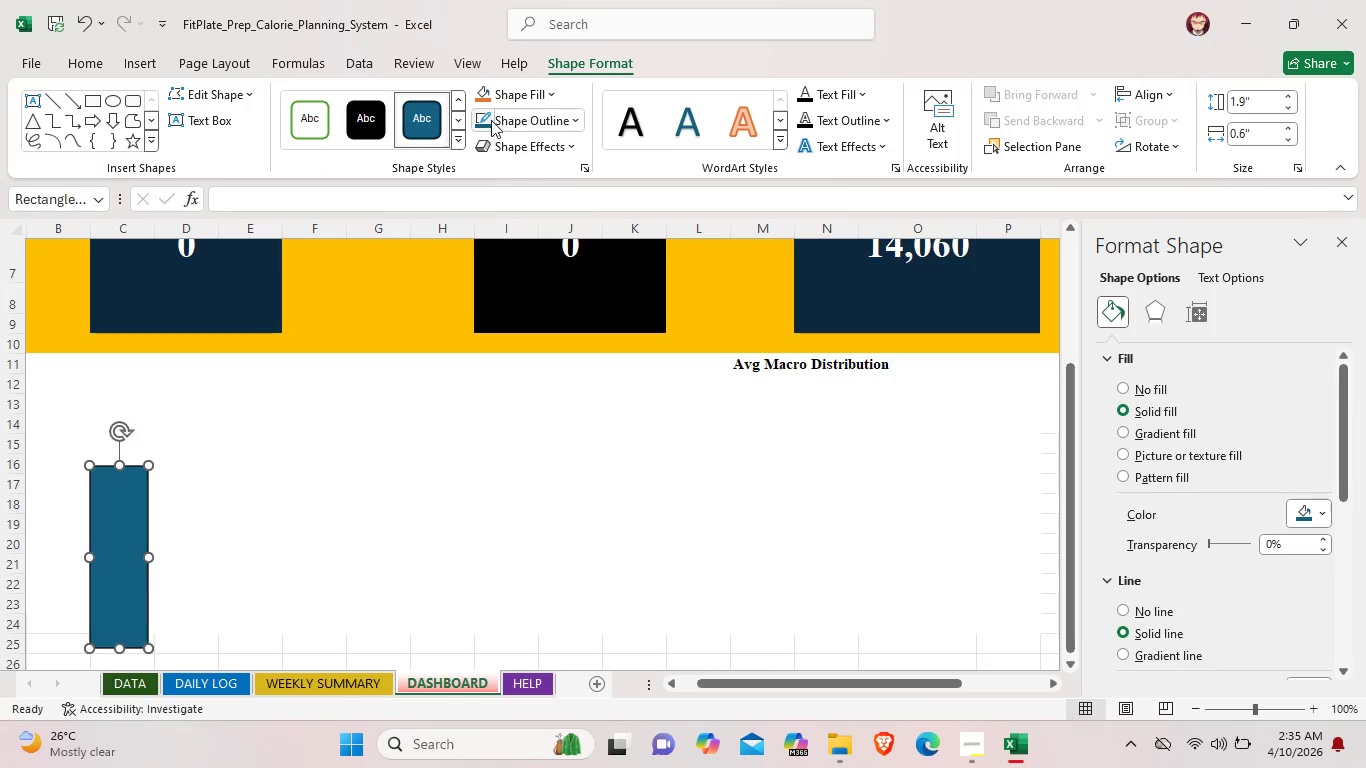 
wait(5.66)
 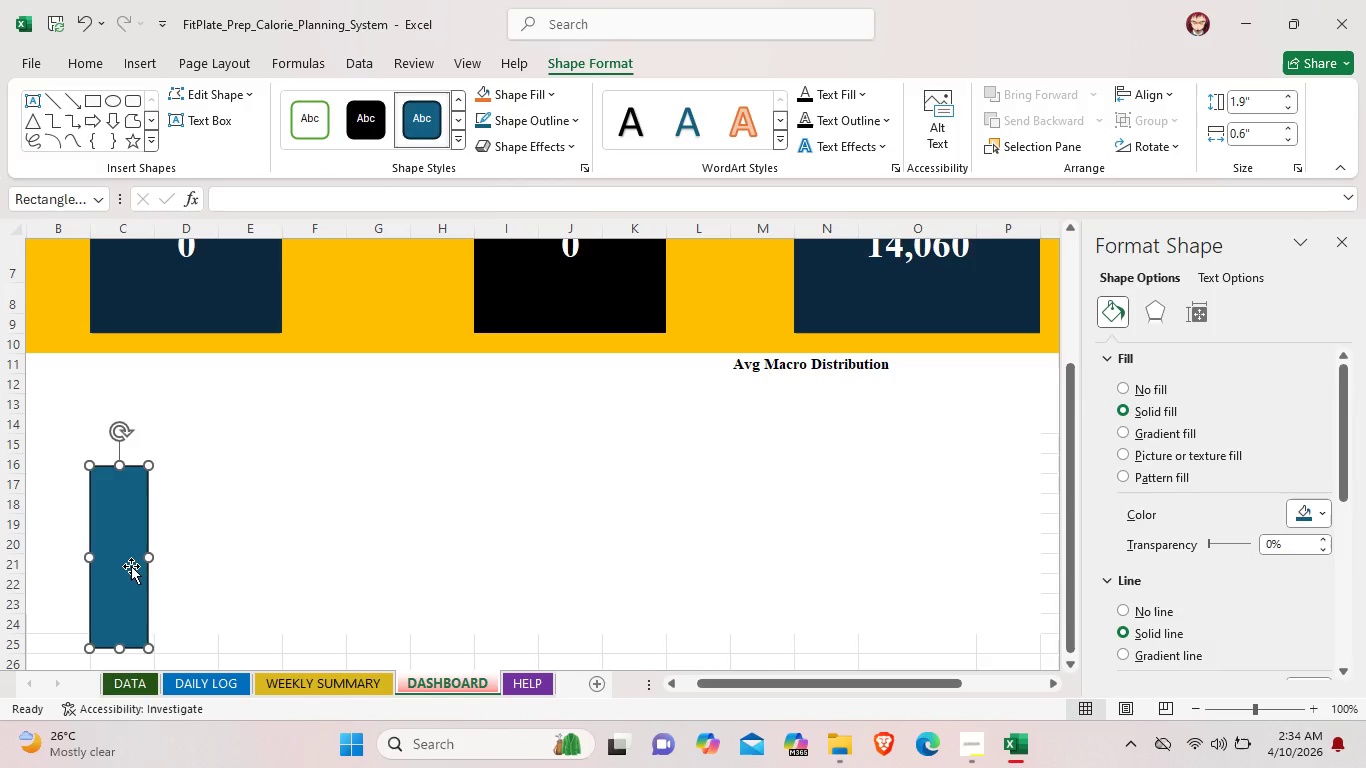 
left_click([456, 134])
 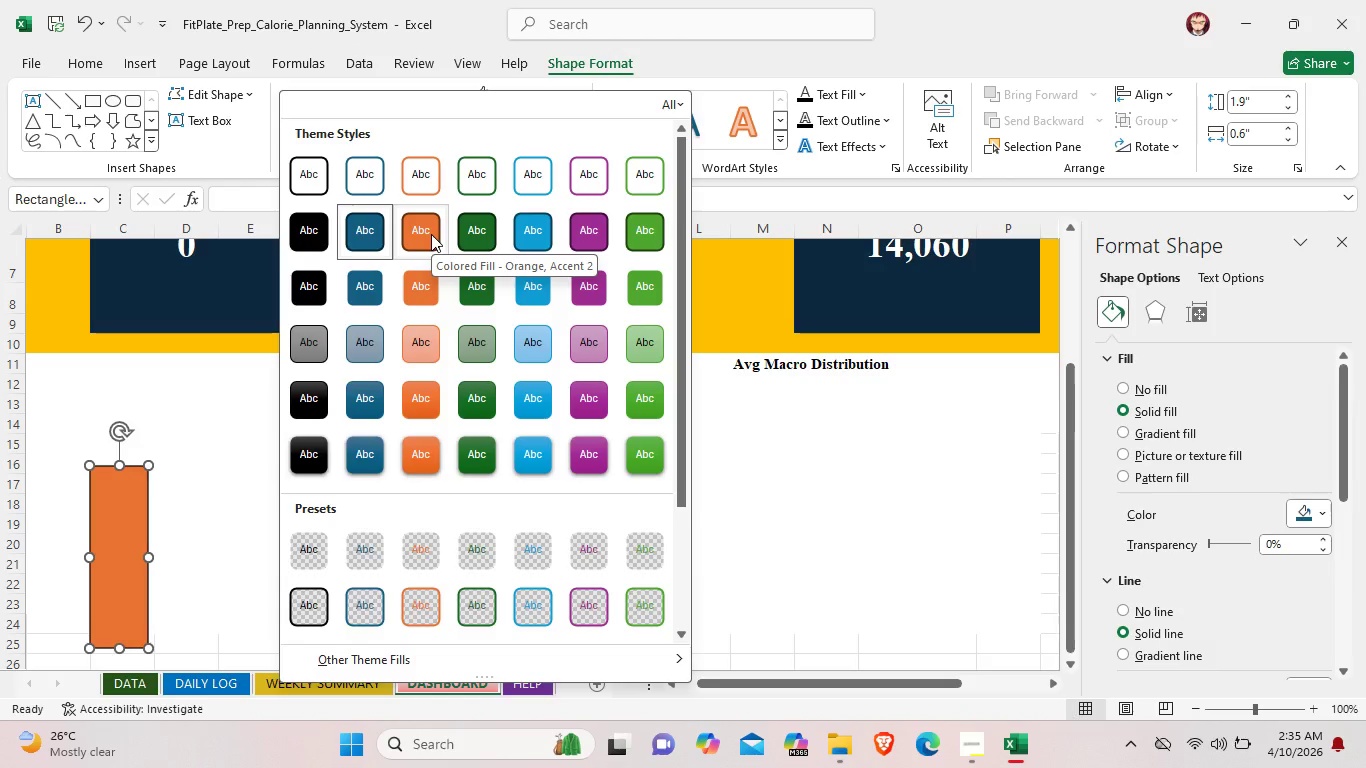 
wait(6.25)
 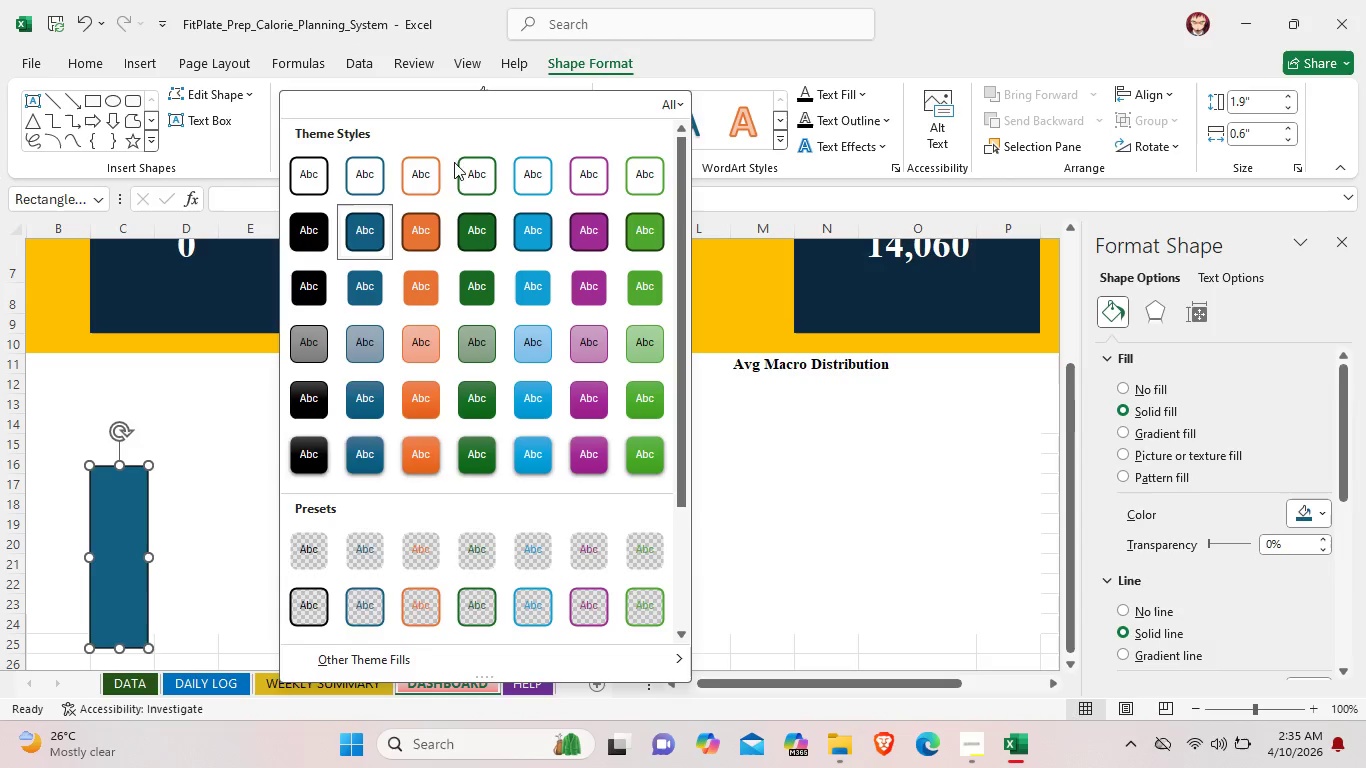 
scroll: coordinate [448, 436], scroll_direction: down, amount: 1.0
 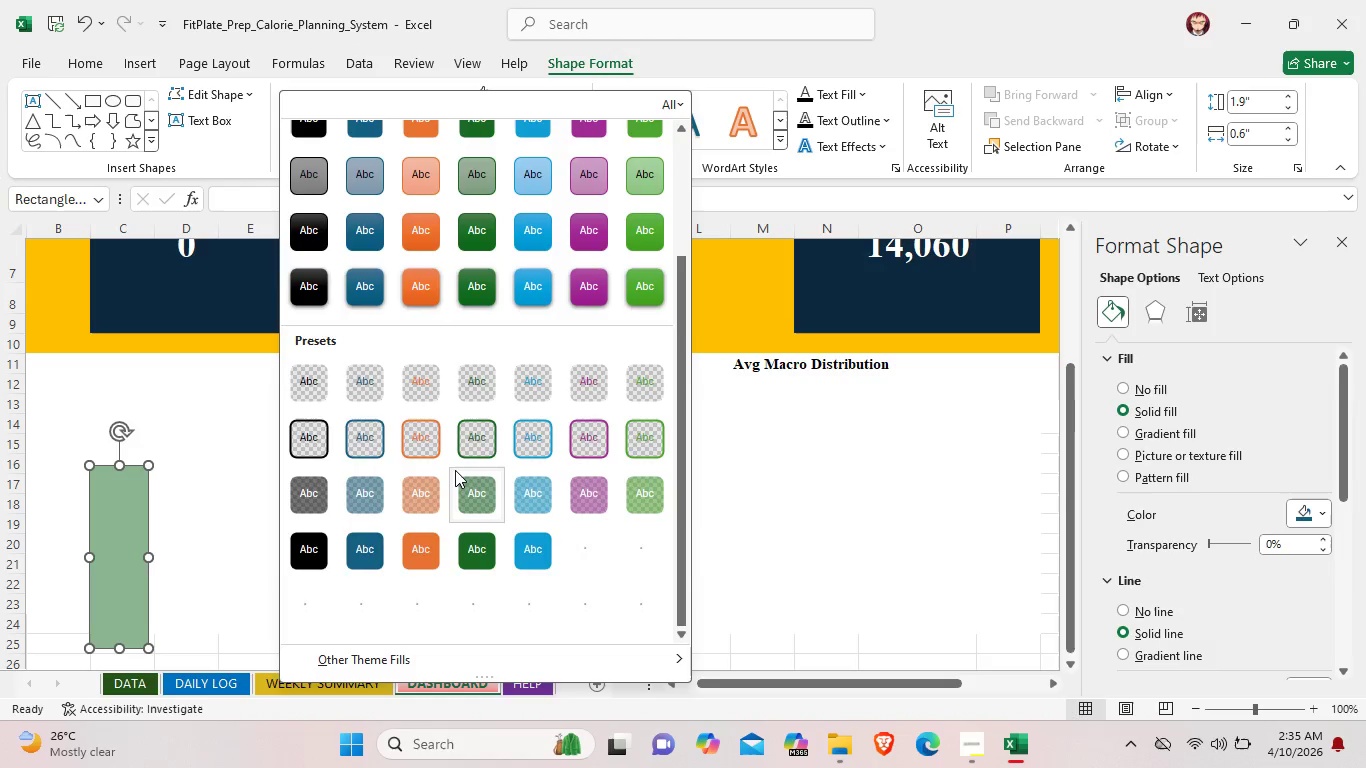 
scroll: coordinate [455, 470], scroll_direction: up, amount: 2.0
 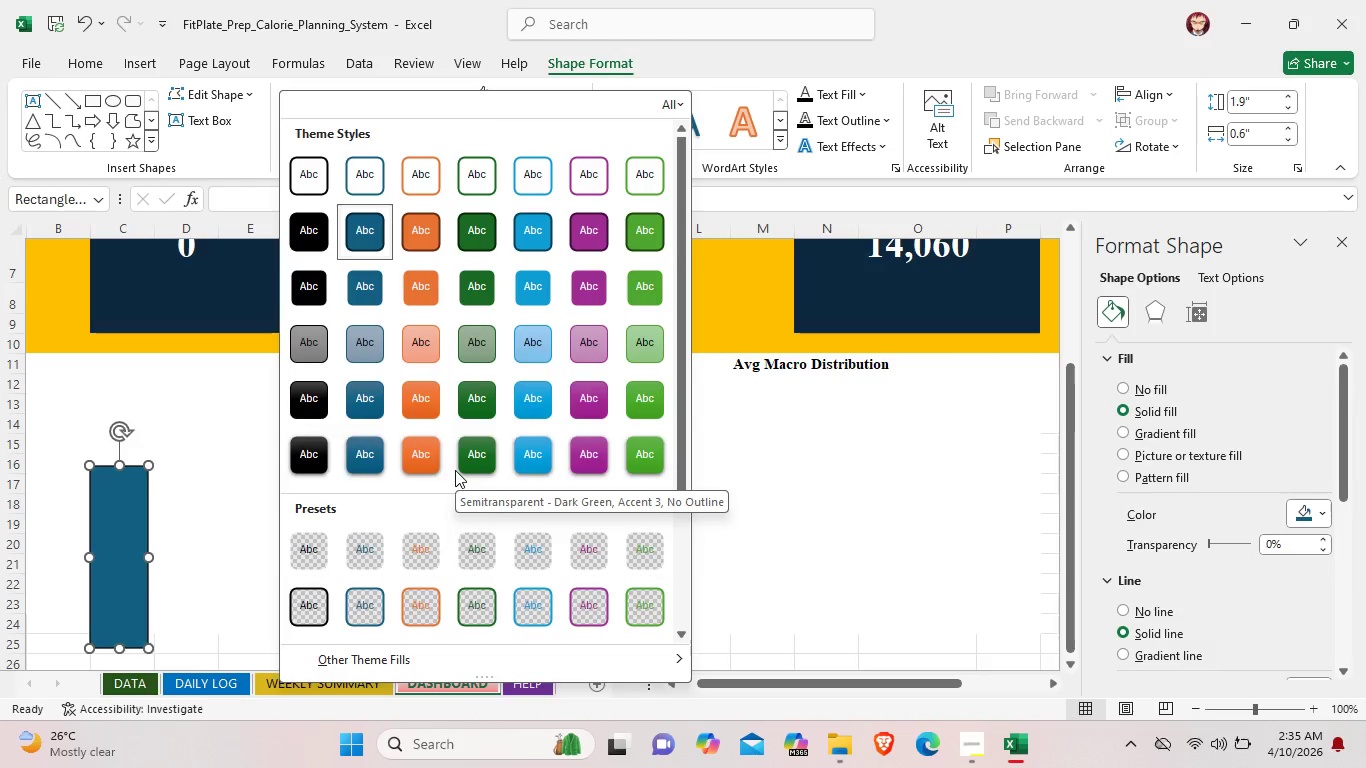 
scroll: coordinate [454, 476], scroll_direction: down, amount: 4.0
 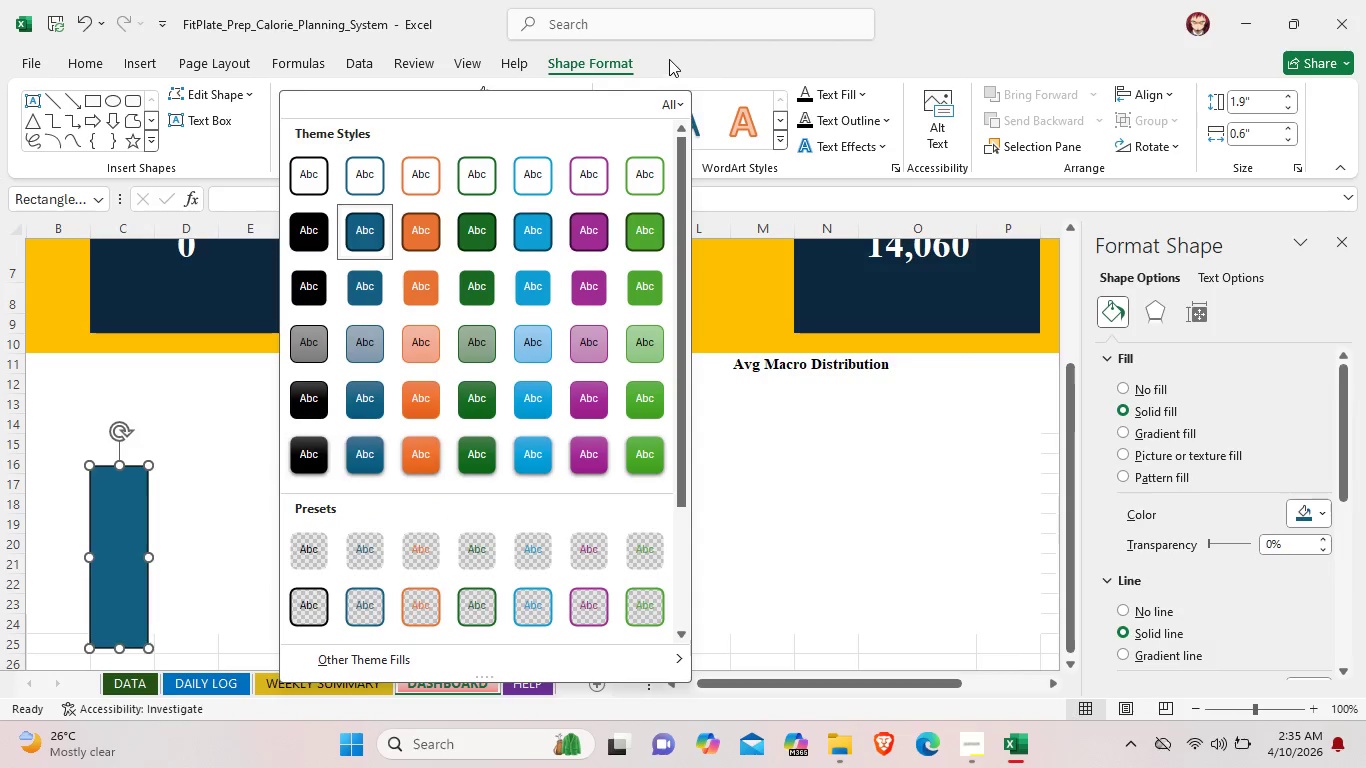 
left_click([672, 102])
 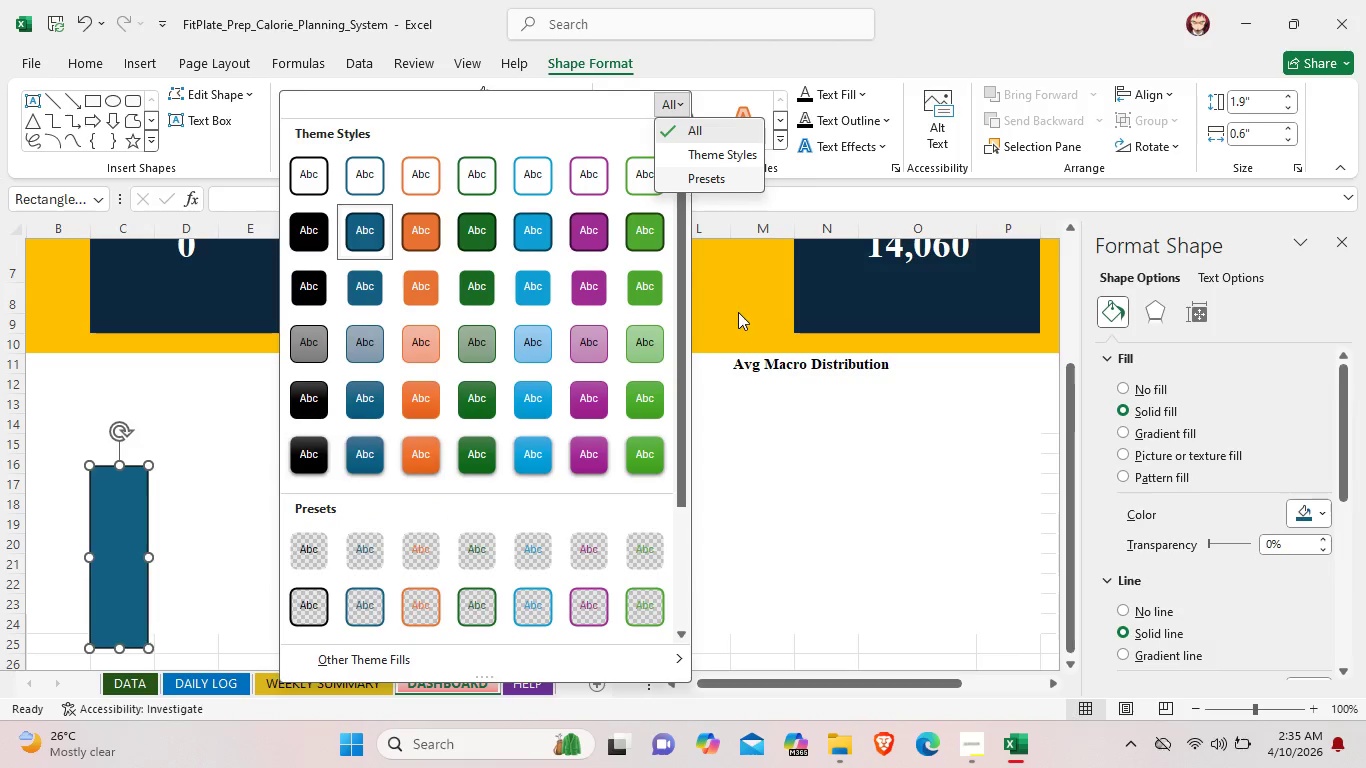 
left_click([760, 472])
 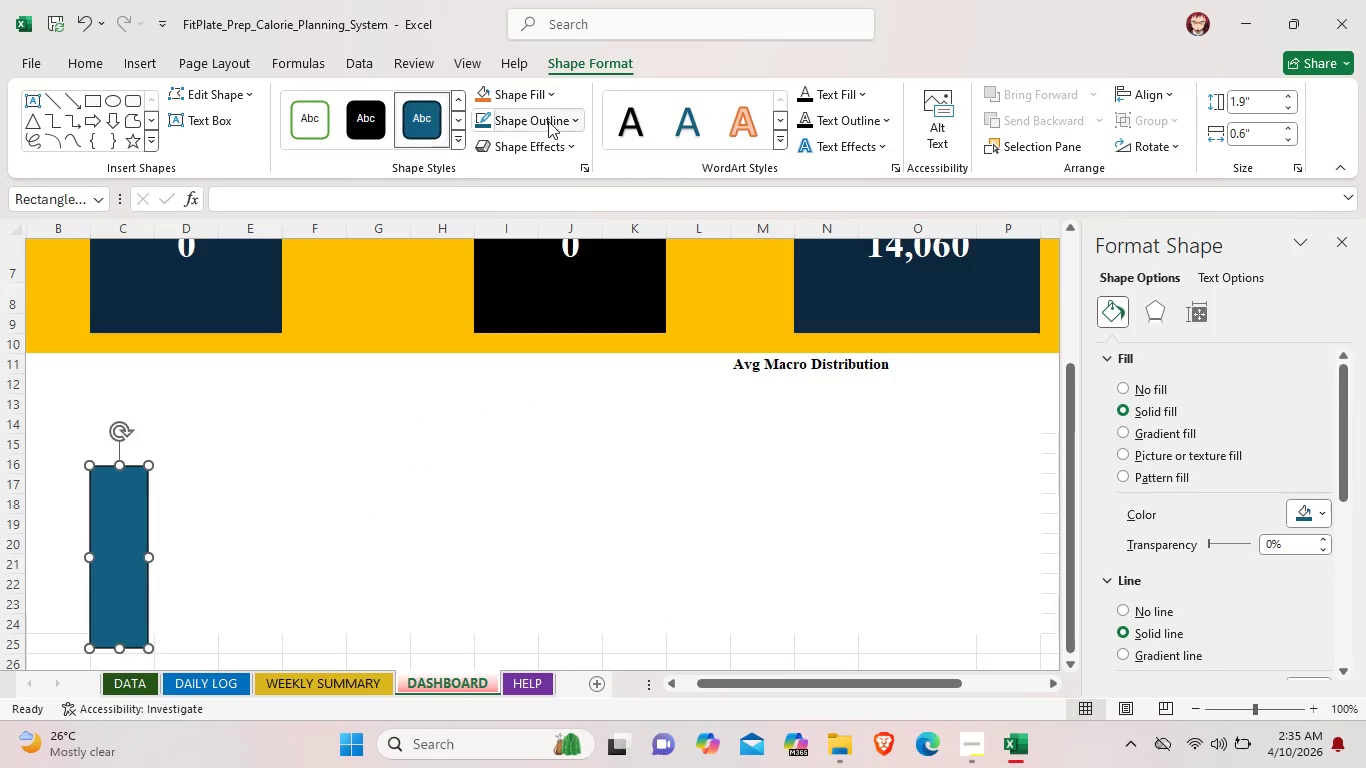 
left_click([534, 95])
 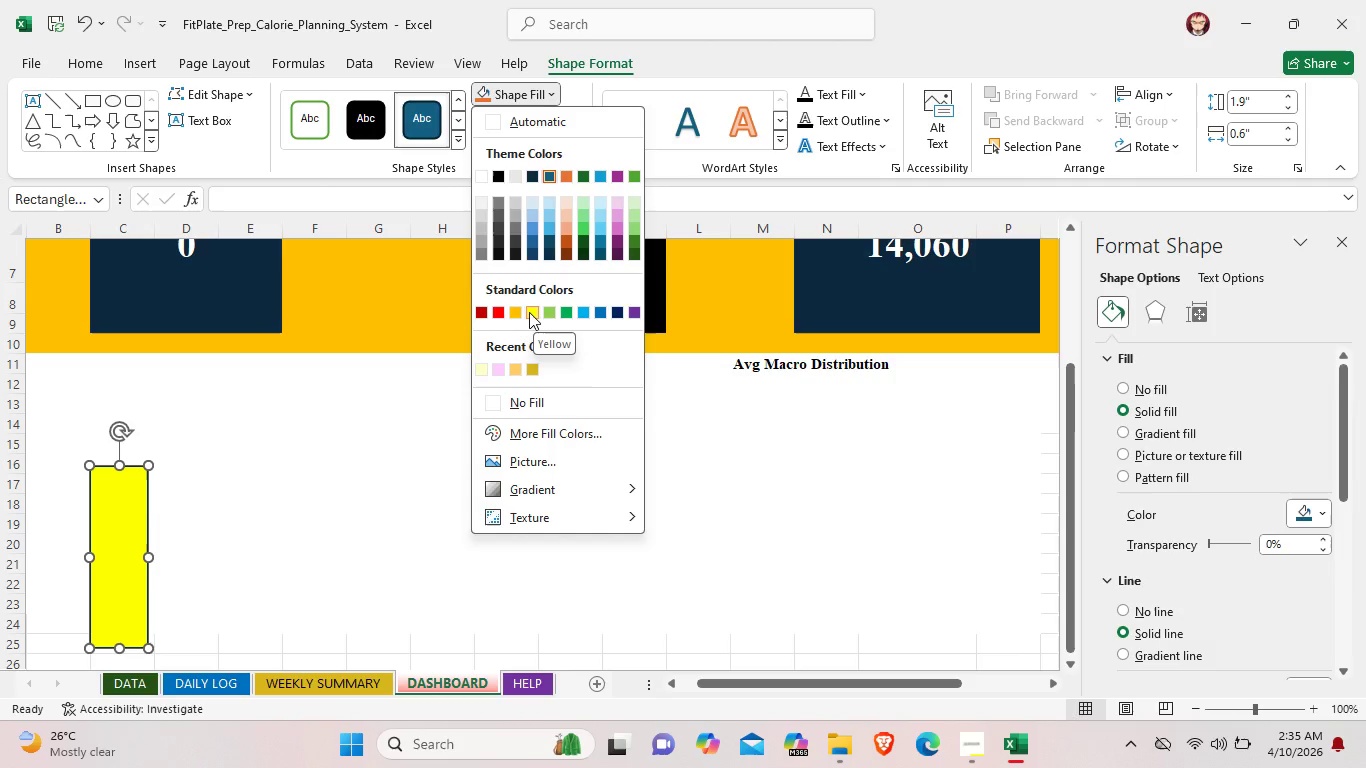 
left_click([521, 311])
 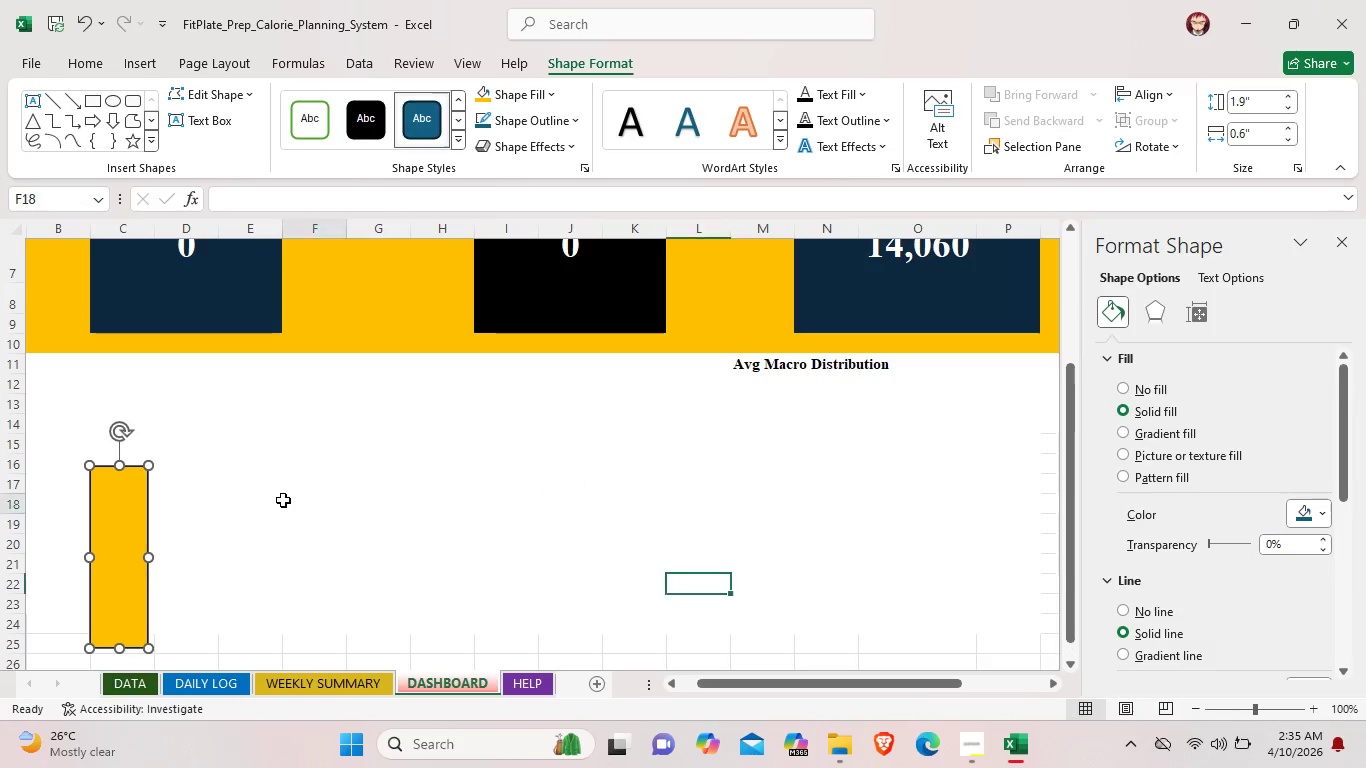 
left_click([283, 500])
 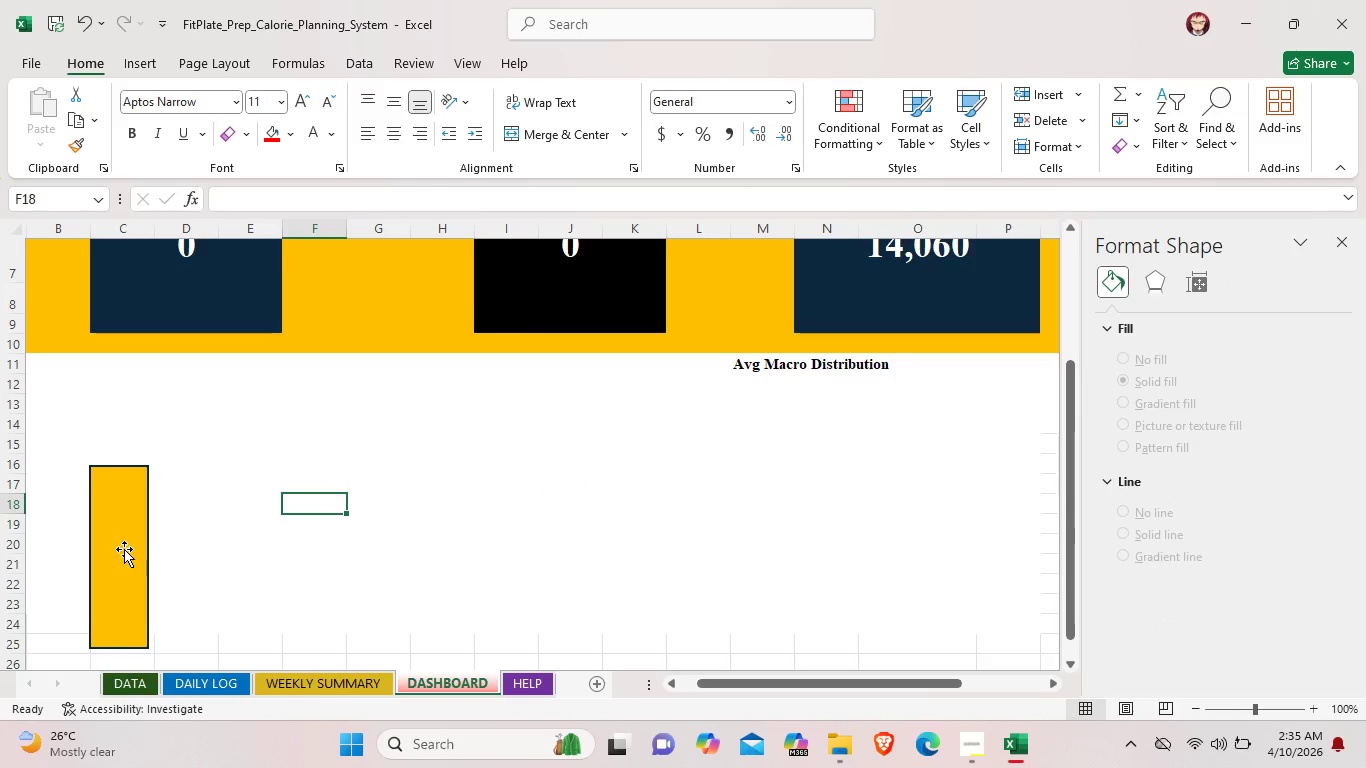 
left_click([124, 549])
 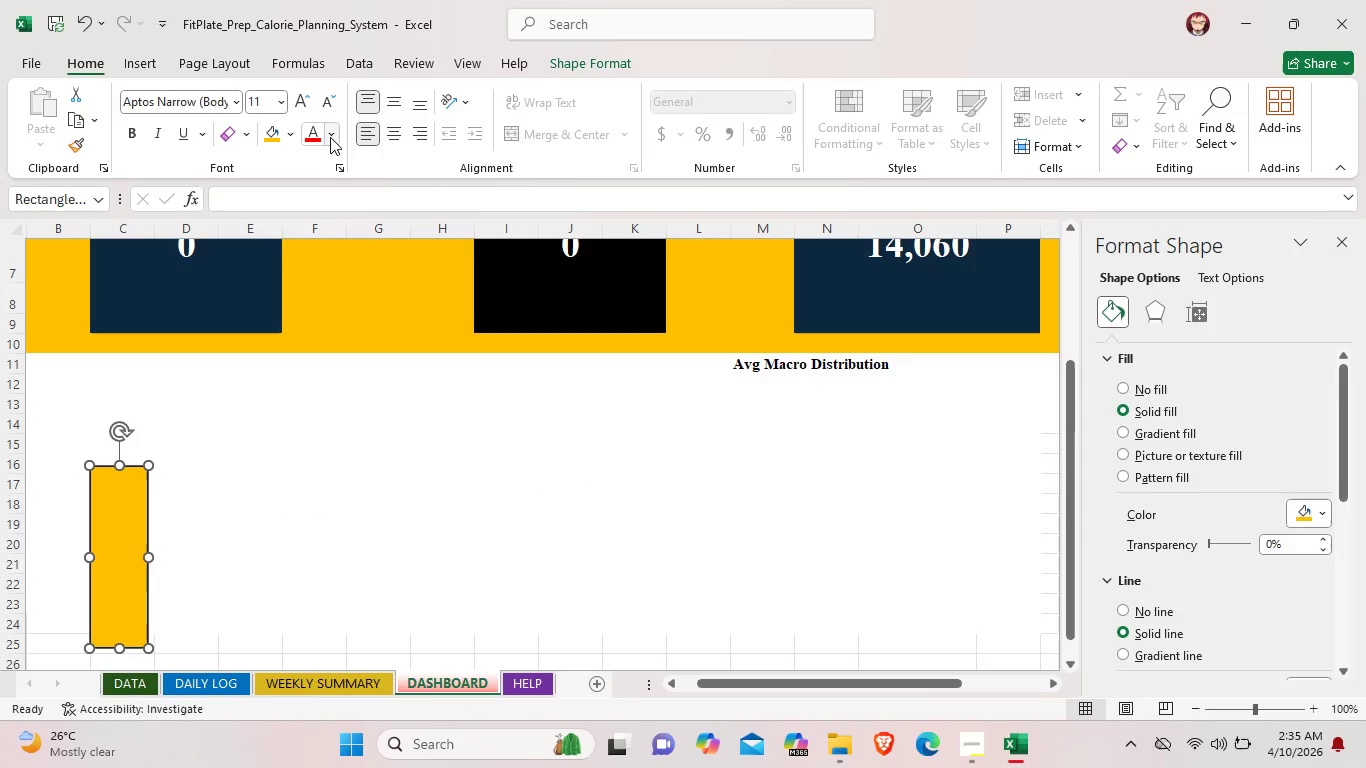 
left_click([330, 137])
 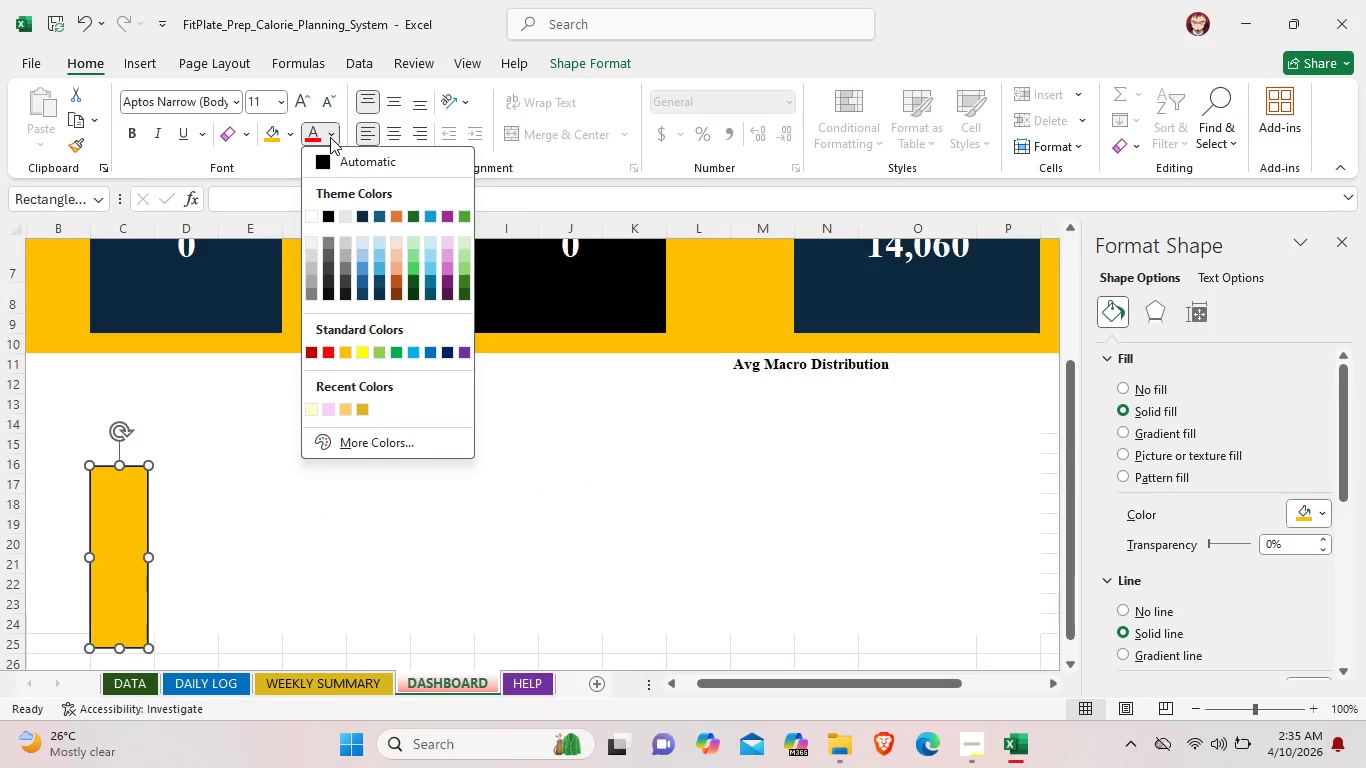 
left_click([330, 137])
 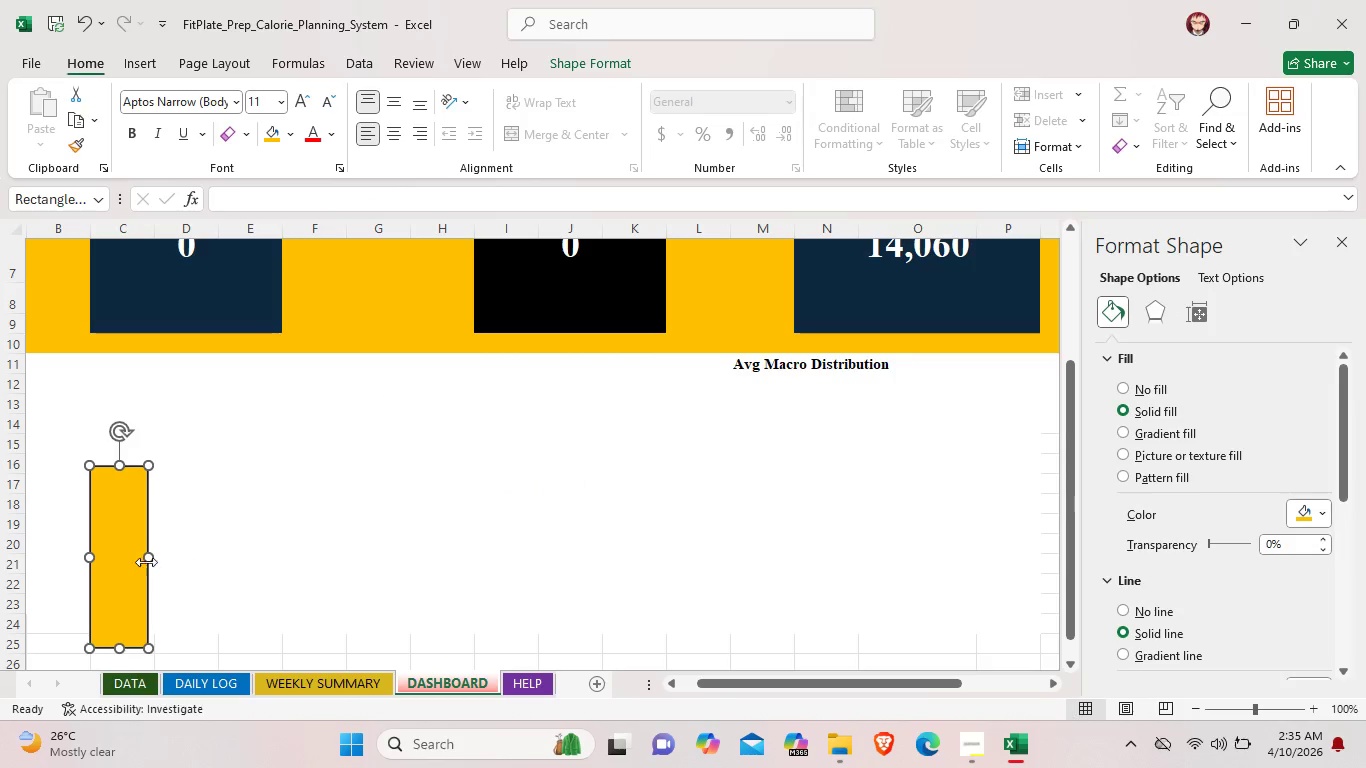 
left_click([113, 542])
 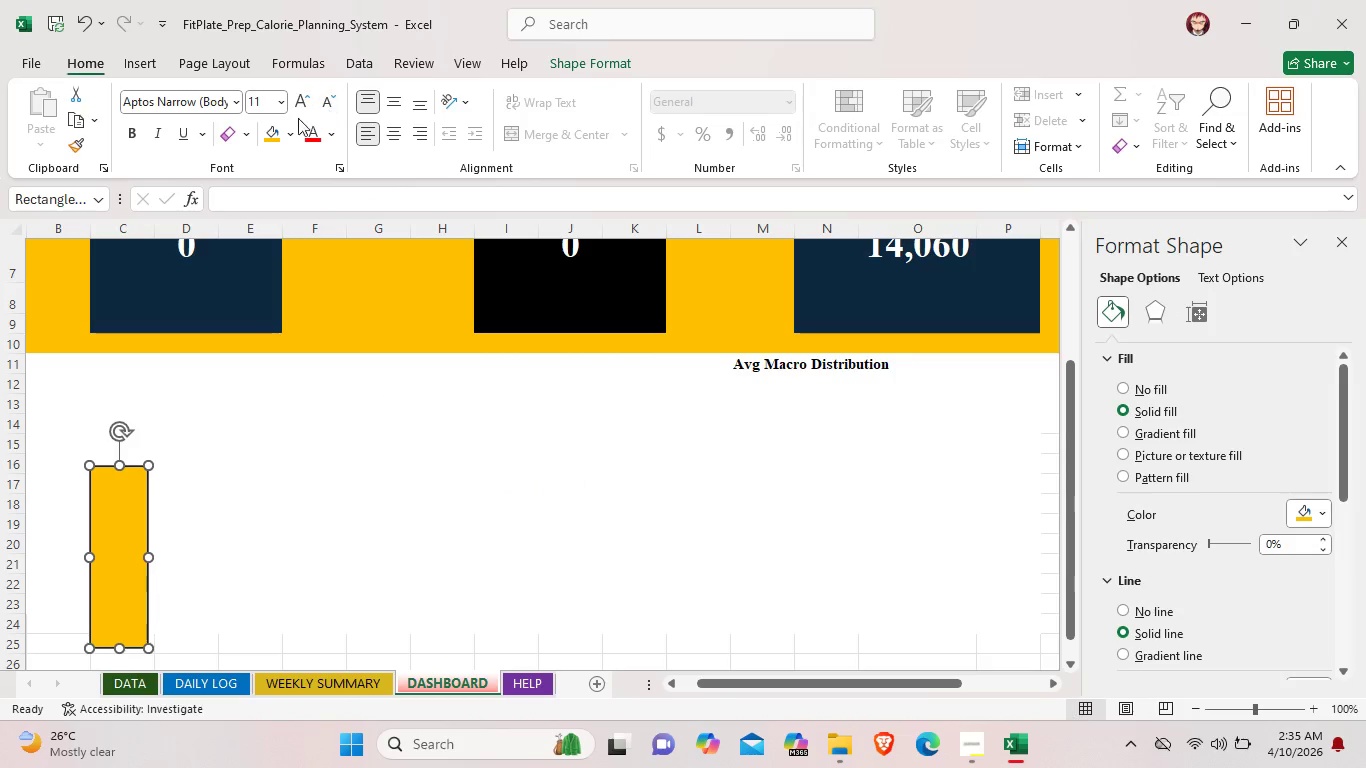 
left_click([275, 130])
 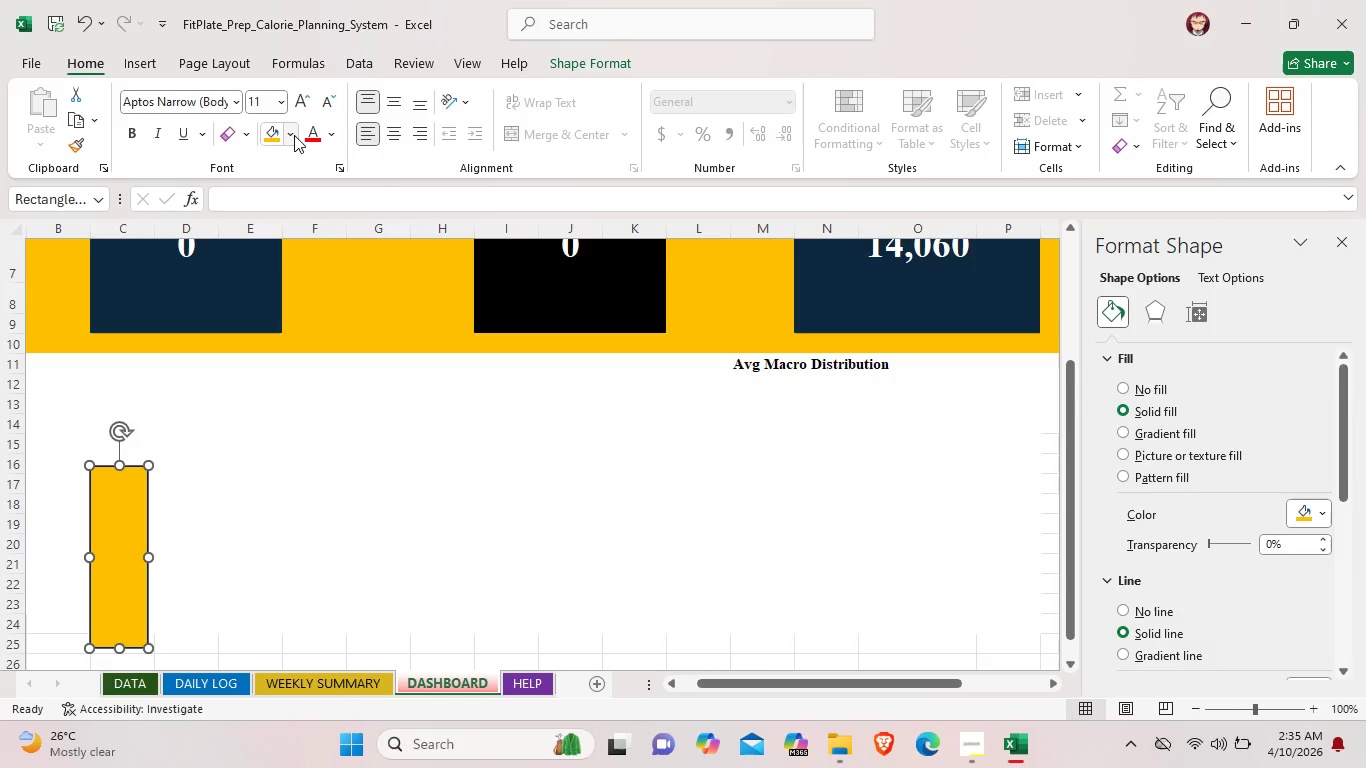 
left_click([294, 135])
 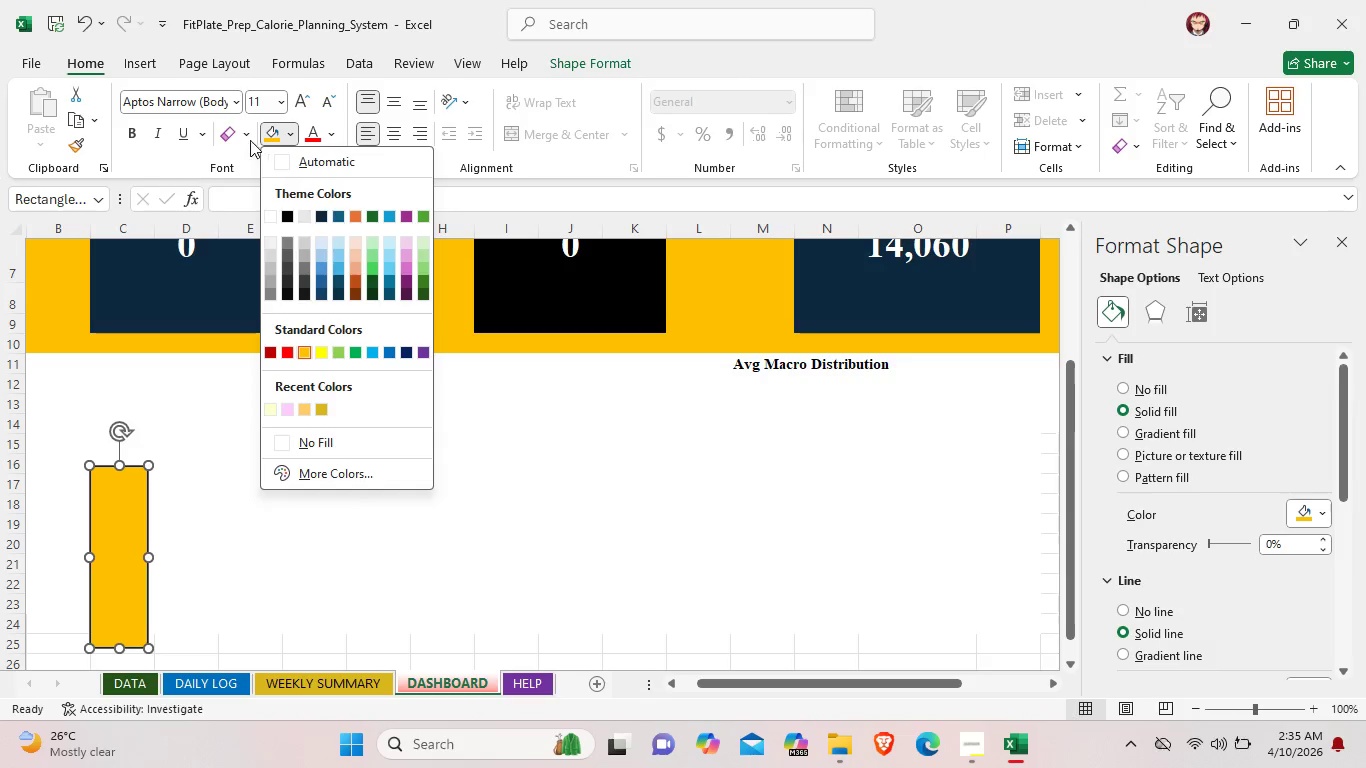 
left_click([242, 136])
 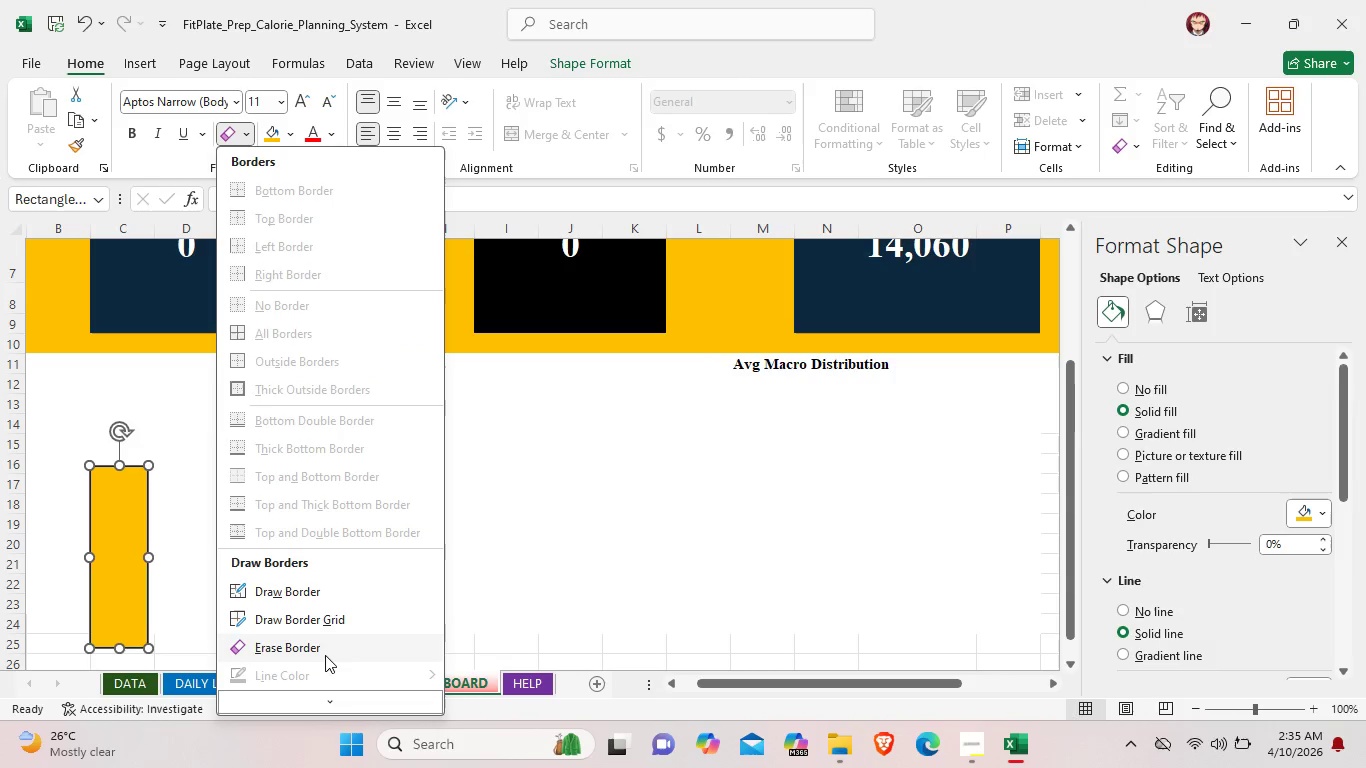 
scroll: coordinate [390, 652], scroll_direction: down, amount: 10.0
 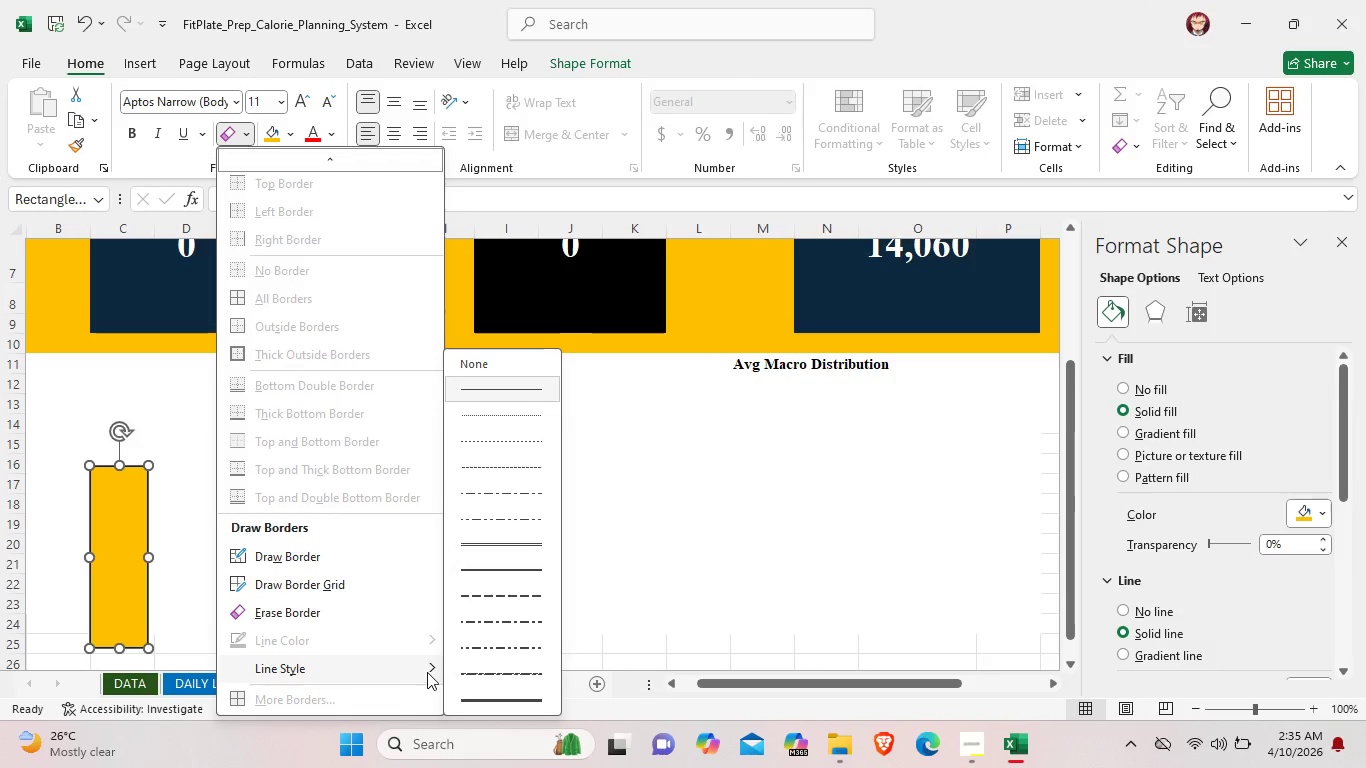 
left_click([427, 669])
 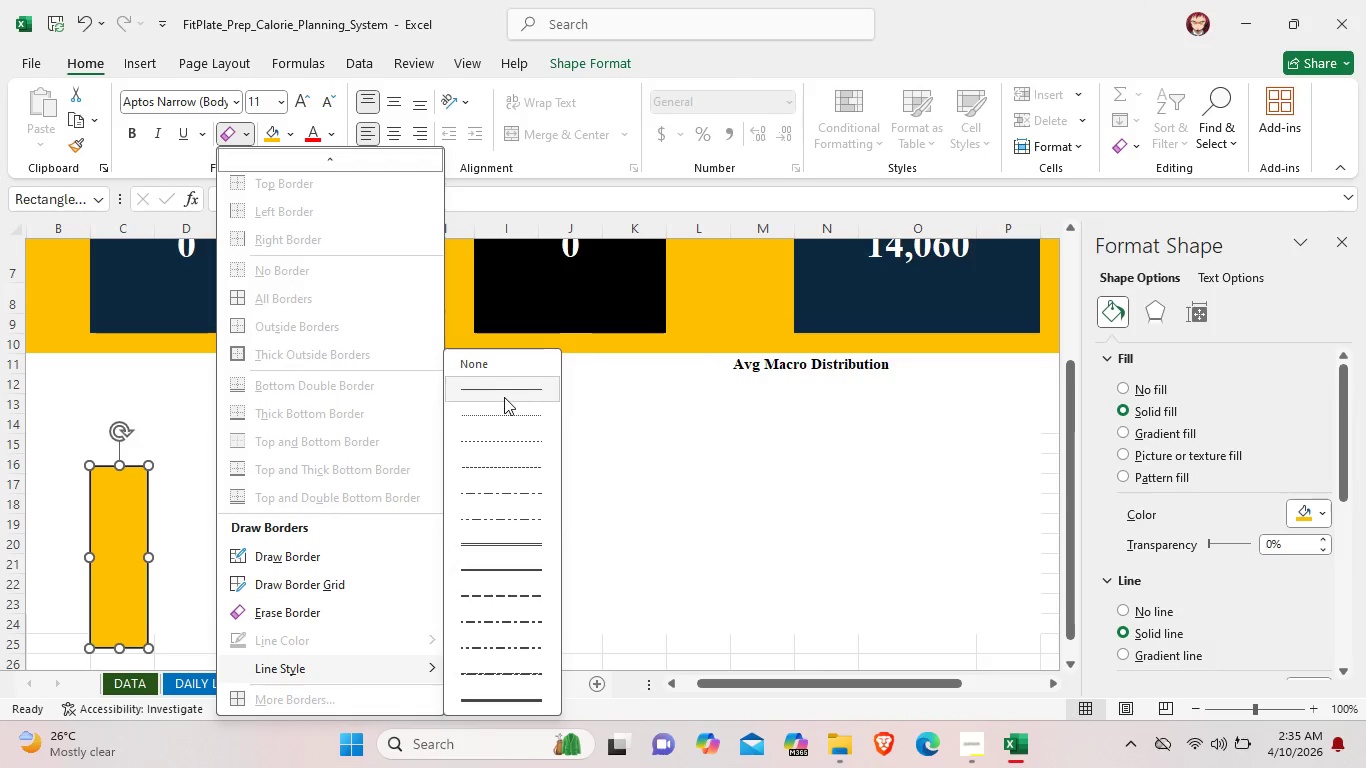 
left_click([504, 397])
 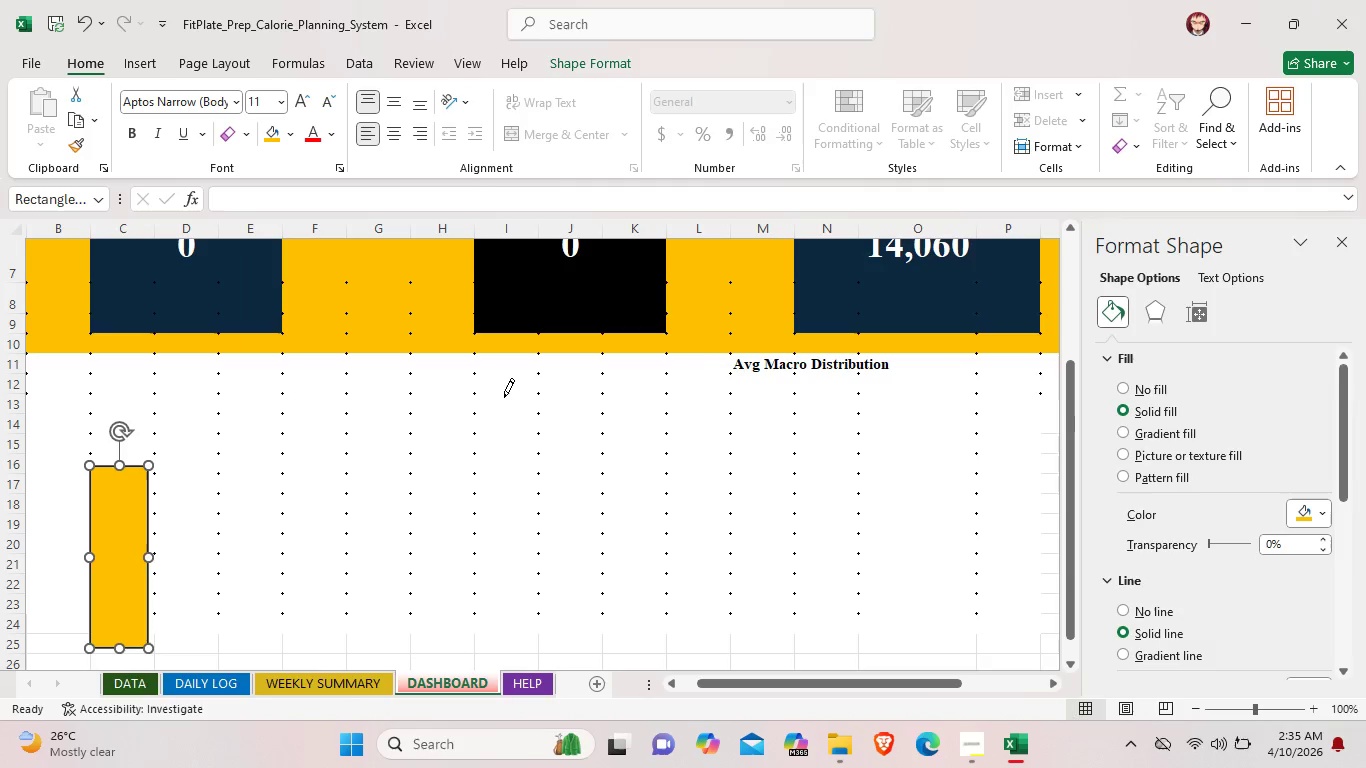 
left_click_drag(start_coordinate=[504, 397], to_coordinate=[536, 468])
 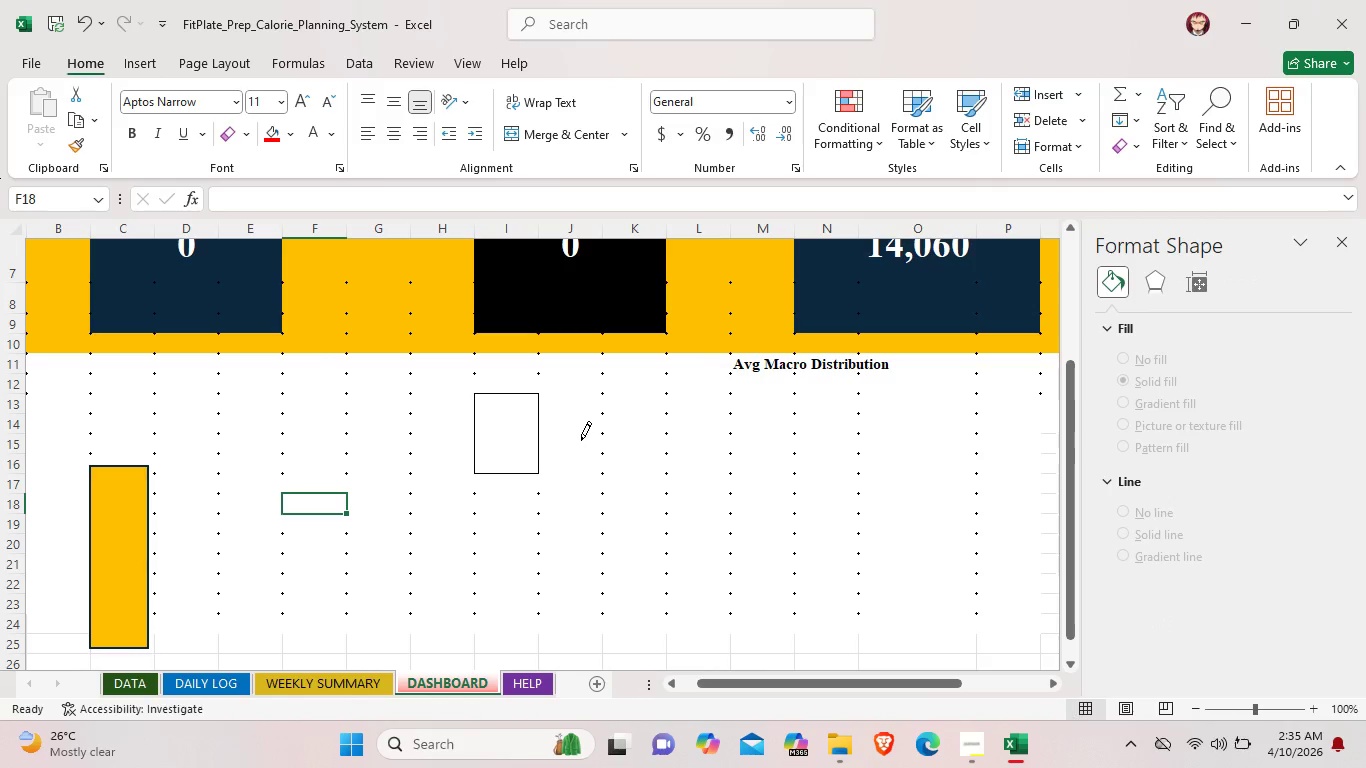 
left_click_drag(start_coordinate=[581, 433], to_coordinate=[607, 579])
 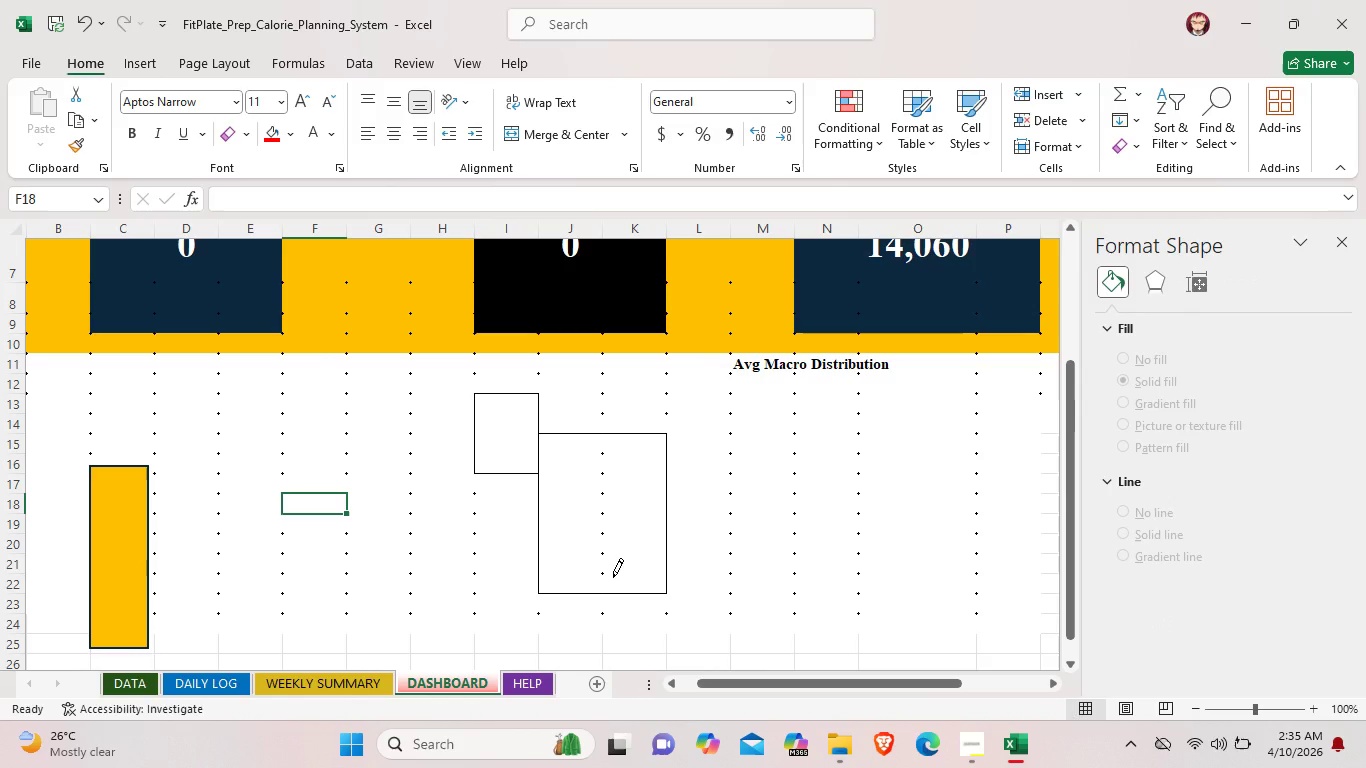 
key(Control+Z)
 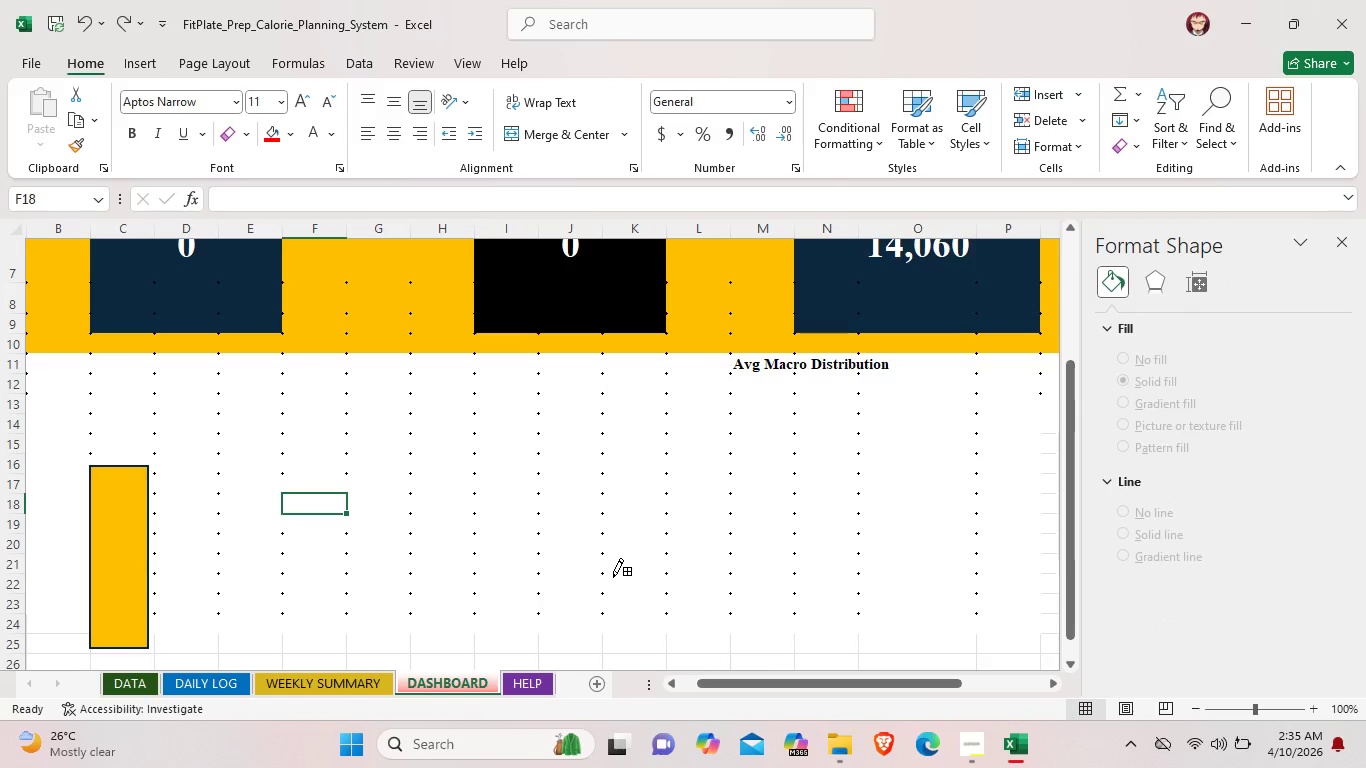 
key(Control+Z)
 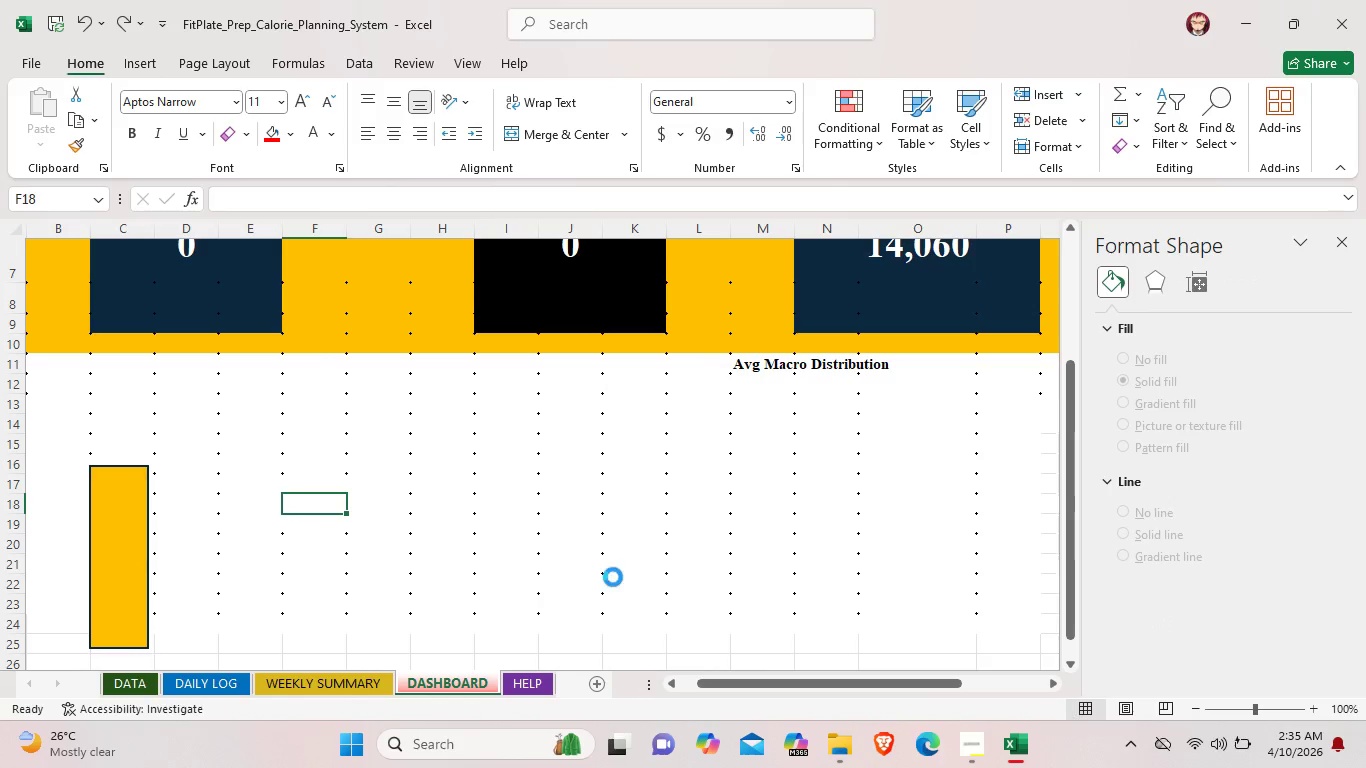 
key(Control+Z)
 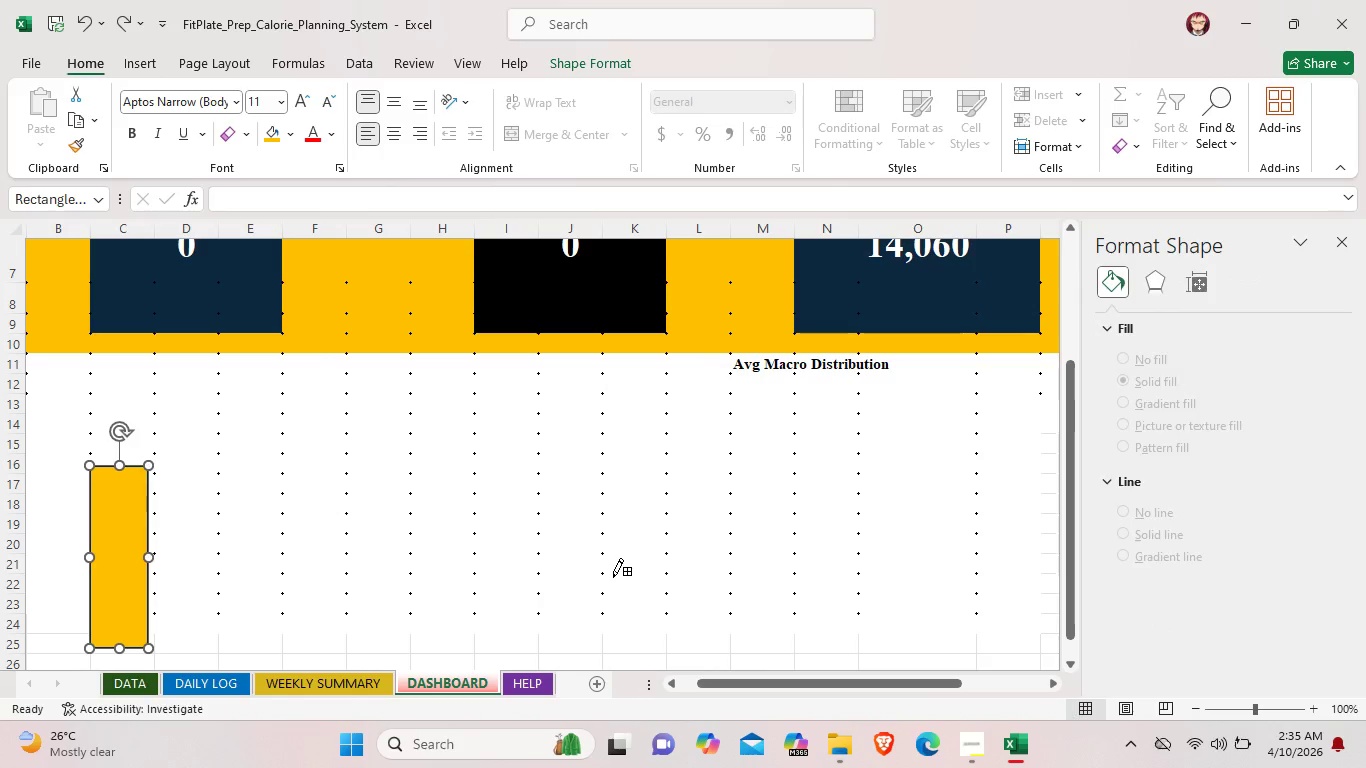 
key(Control+Z)
 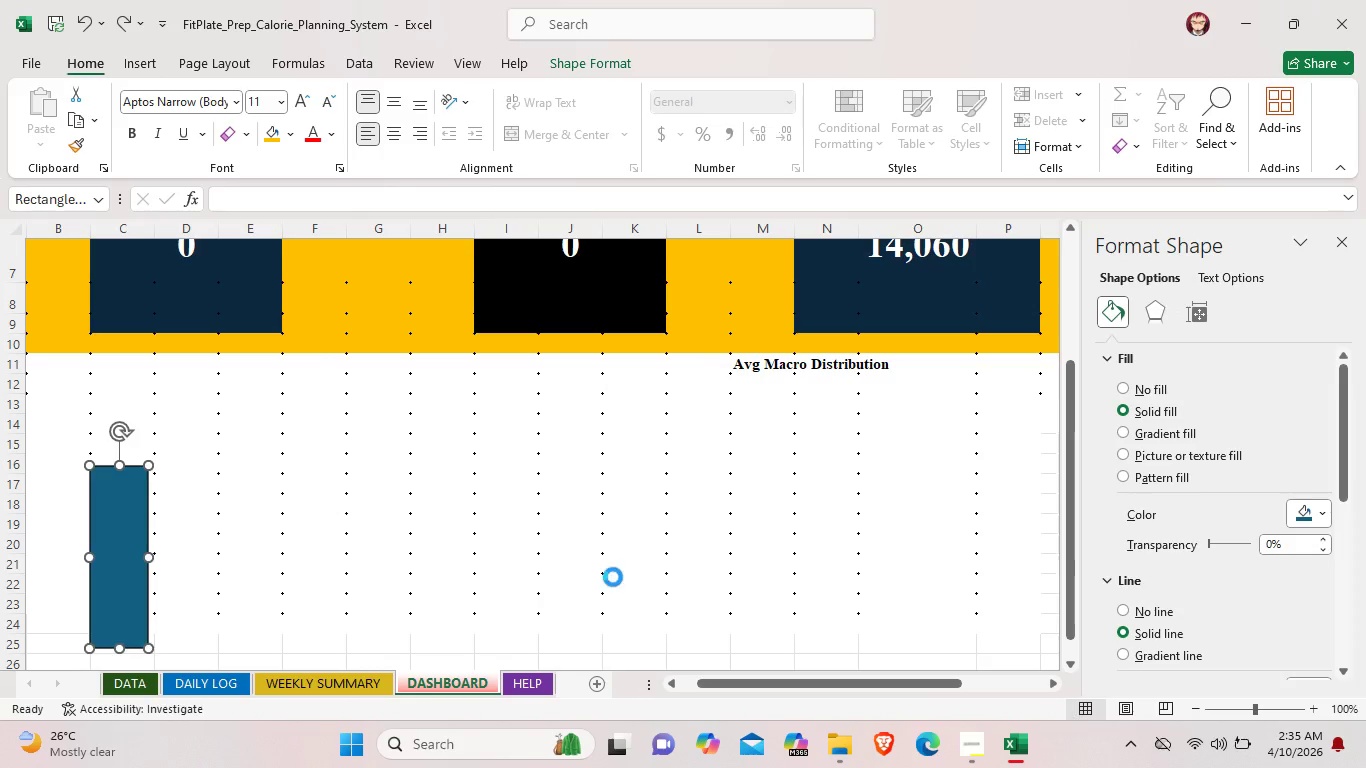 
key(Control+Z)
 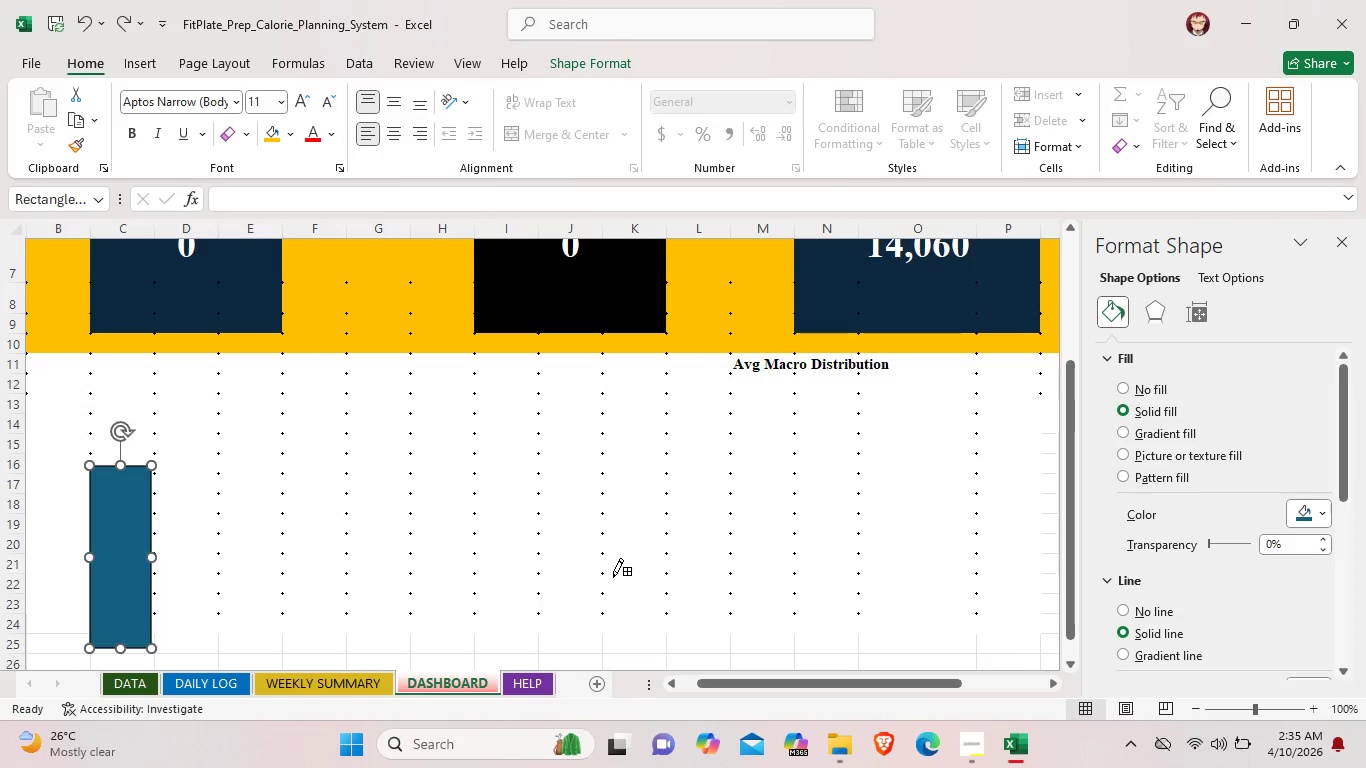 
key(Control+Z)
 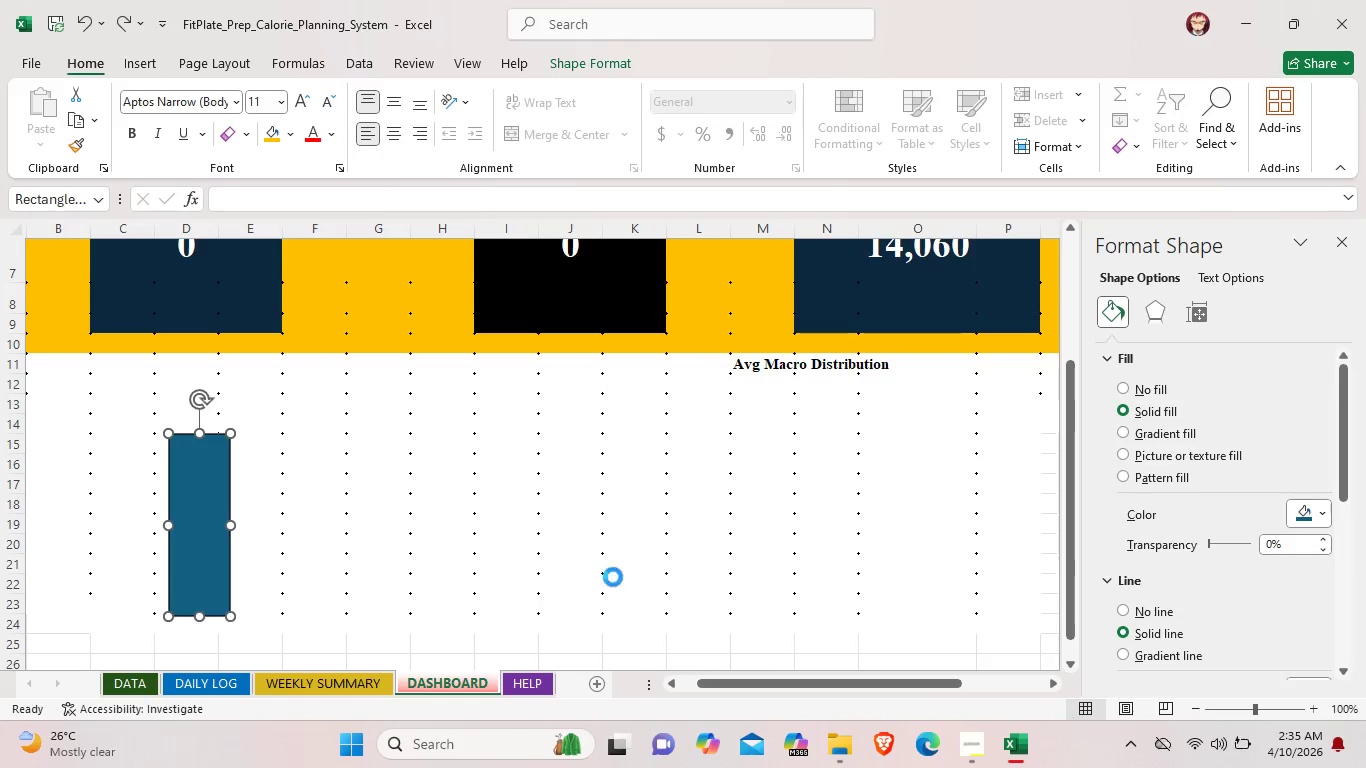 
key(Control+Z)
 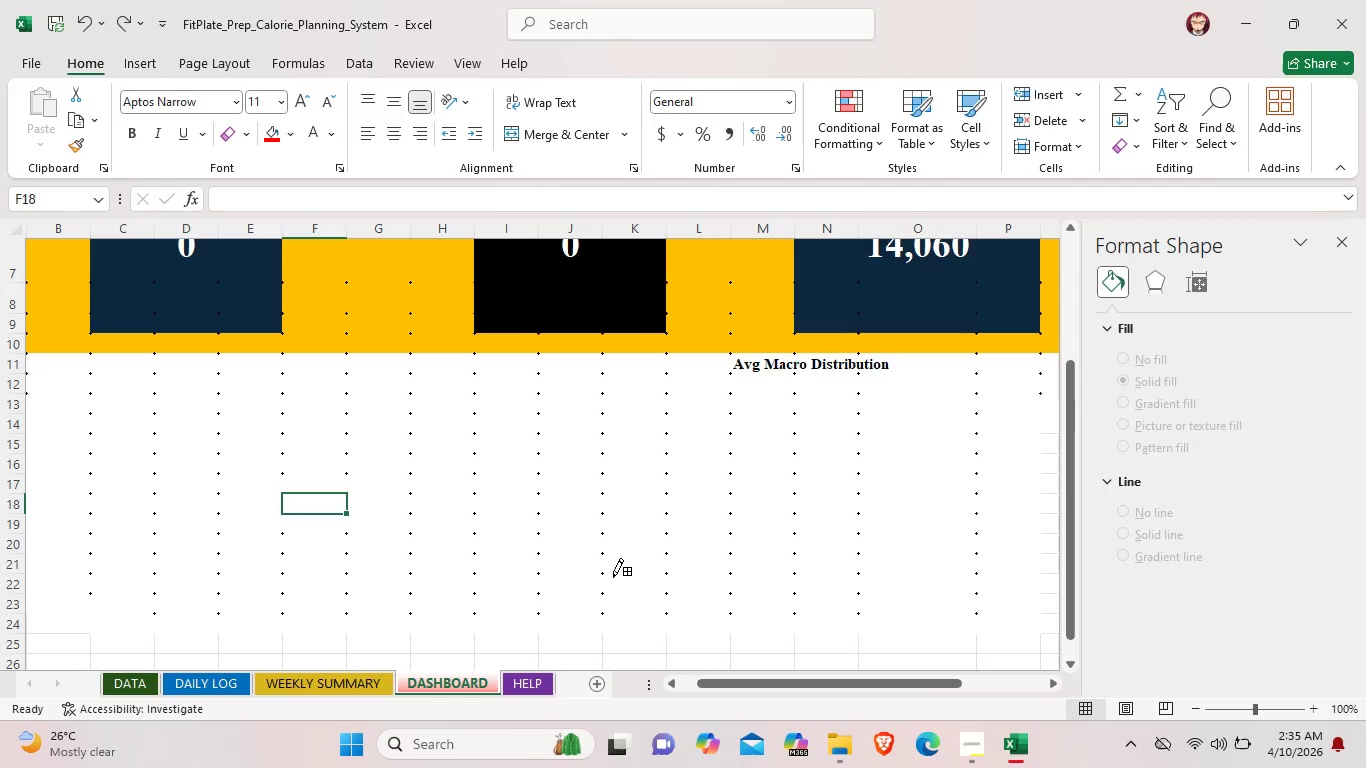 
key(Control+Z)
 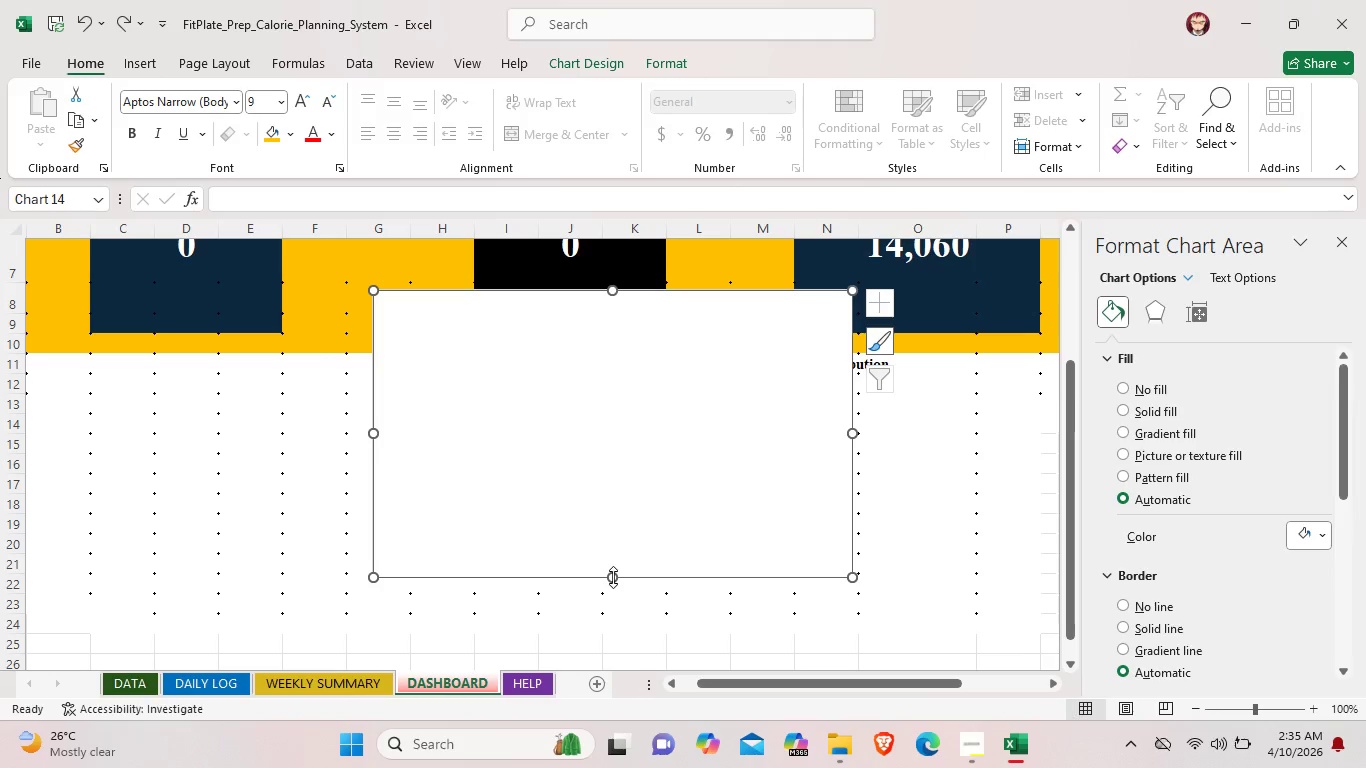 
key(Control+Z)
 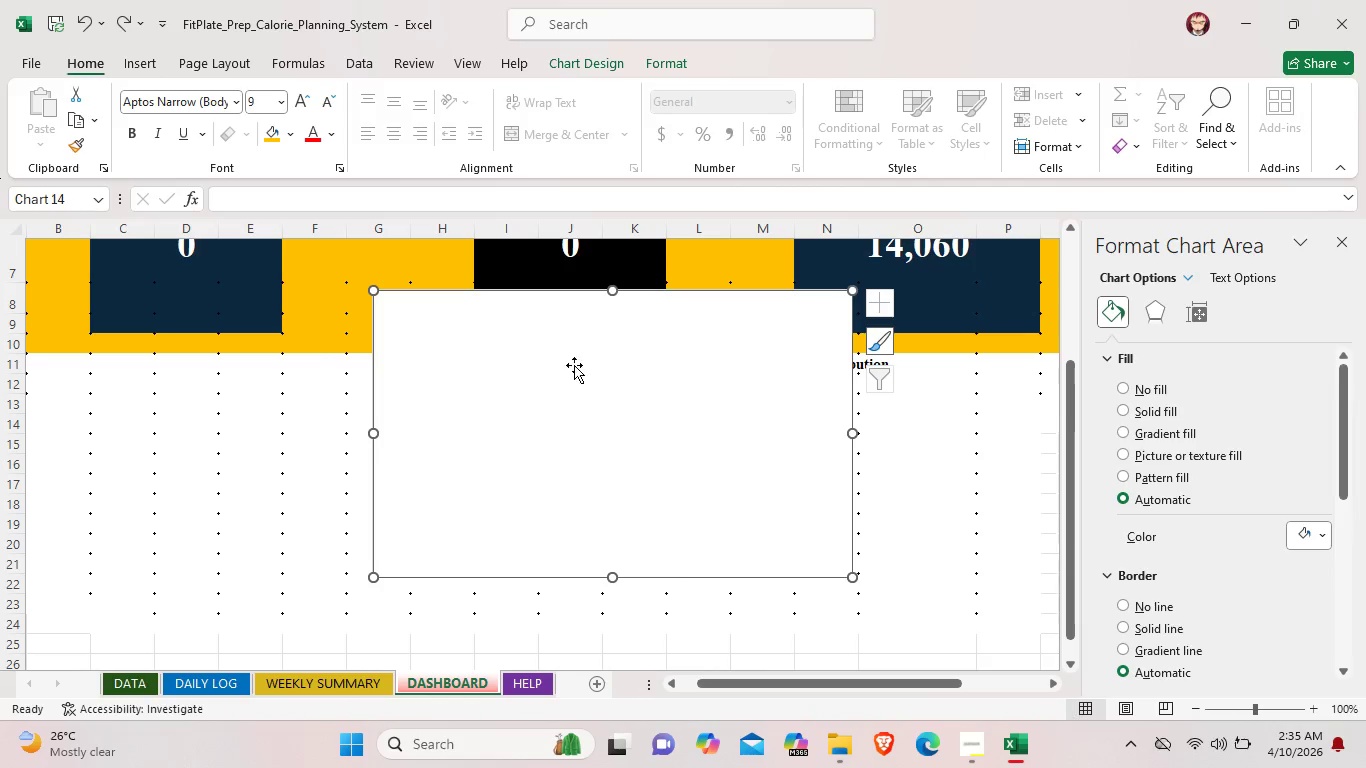 
left_click_drag(start_coordinate=[574, 364], to_coordinate=[625, 429])
 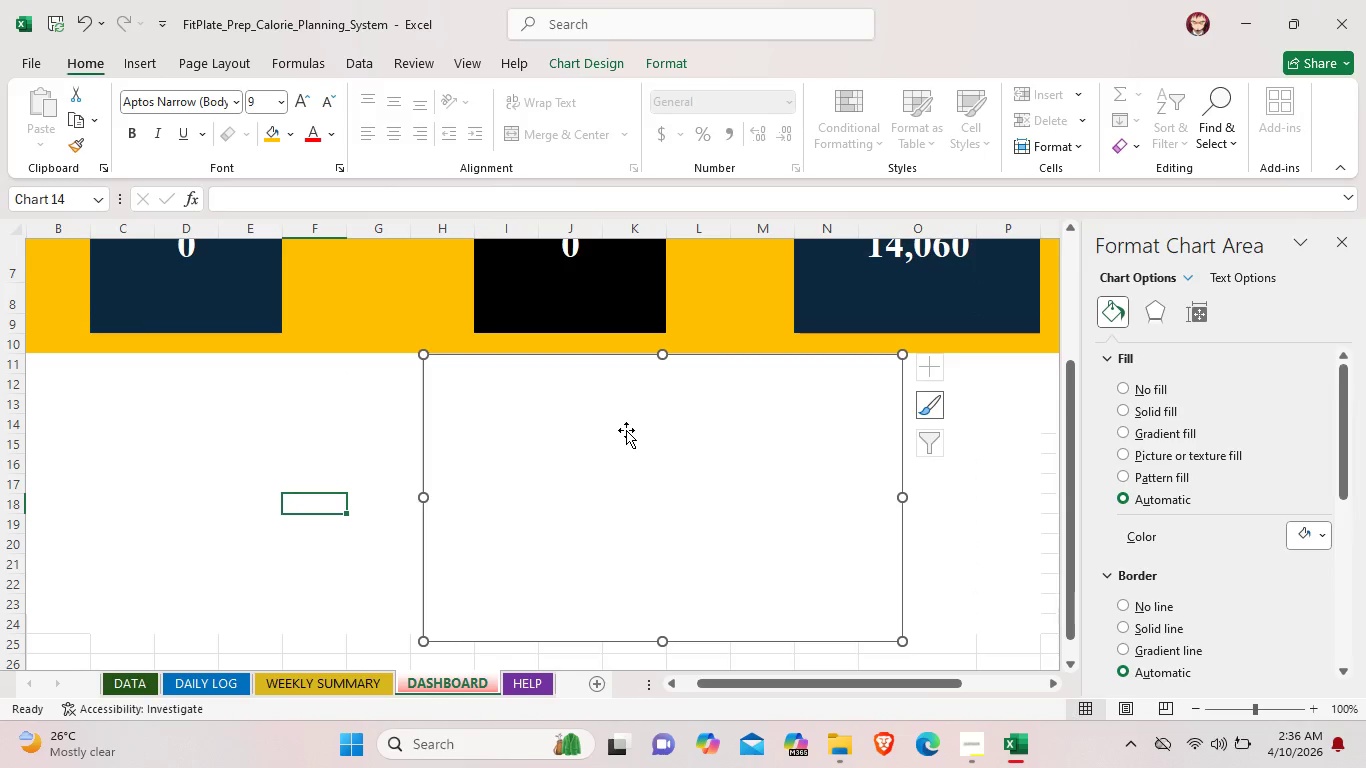 
key(Backspace)
 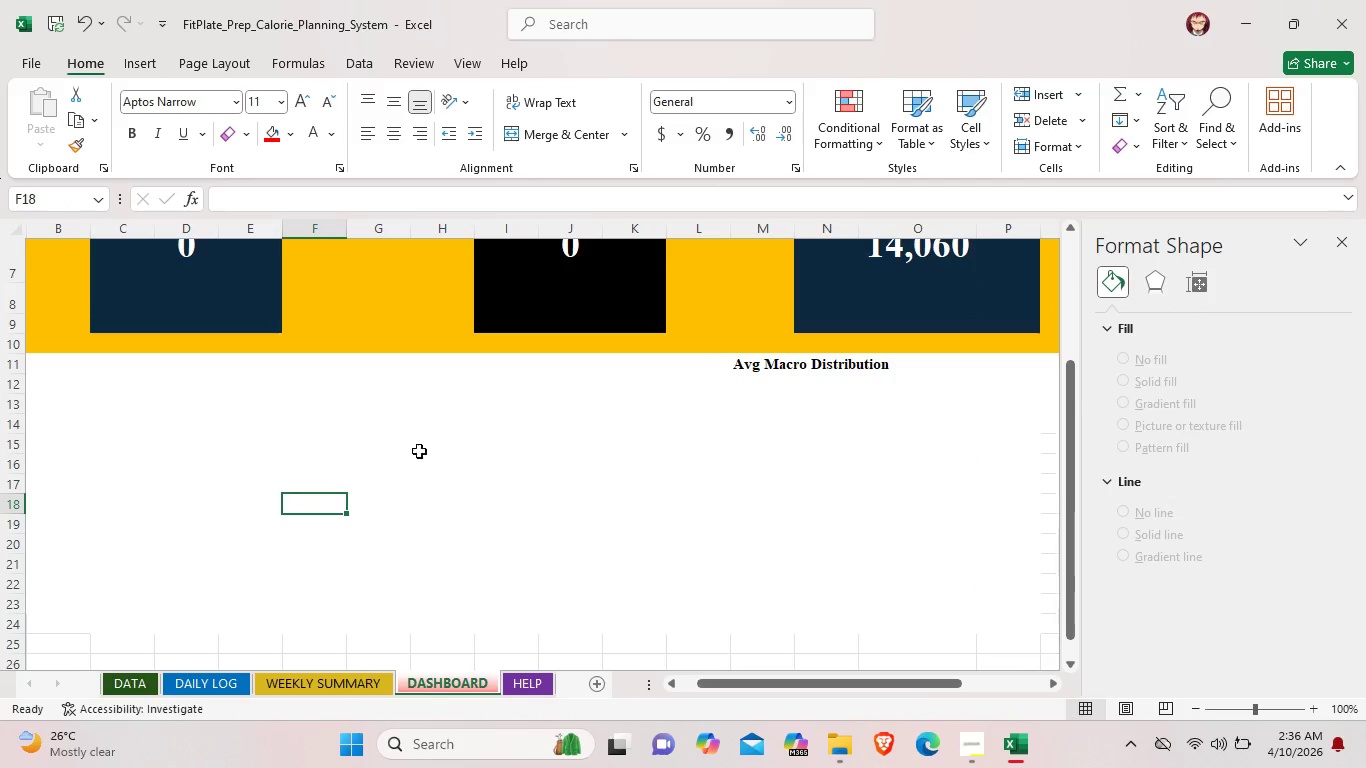 
left_click_drag(start_coordinate=[402, 451], to_coordinate=[475, 529])
 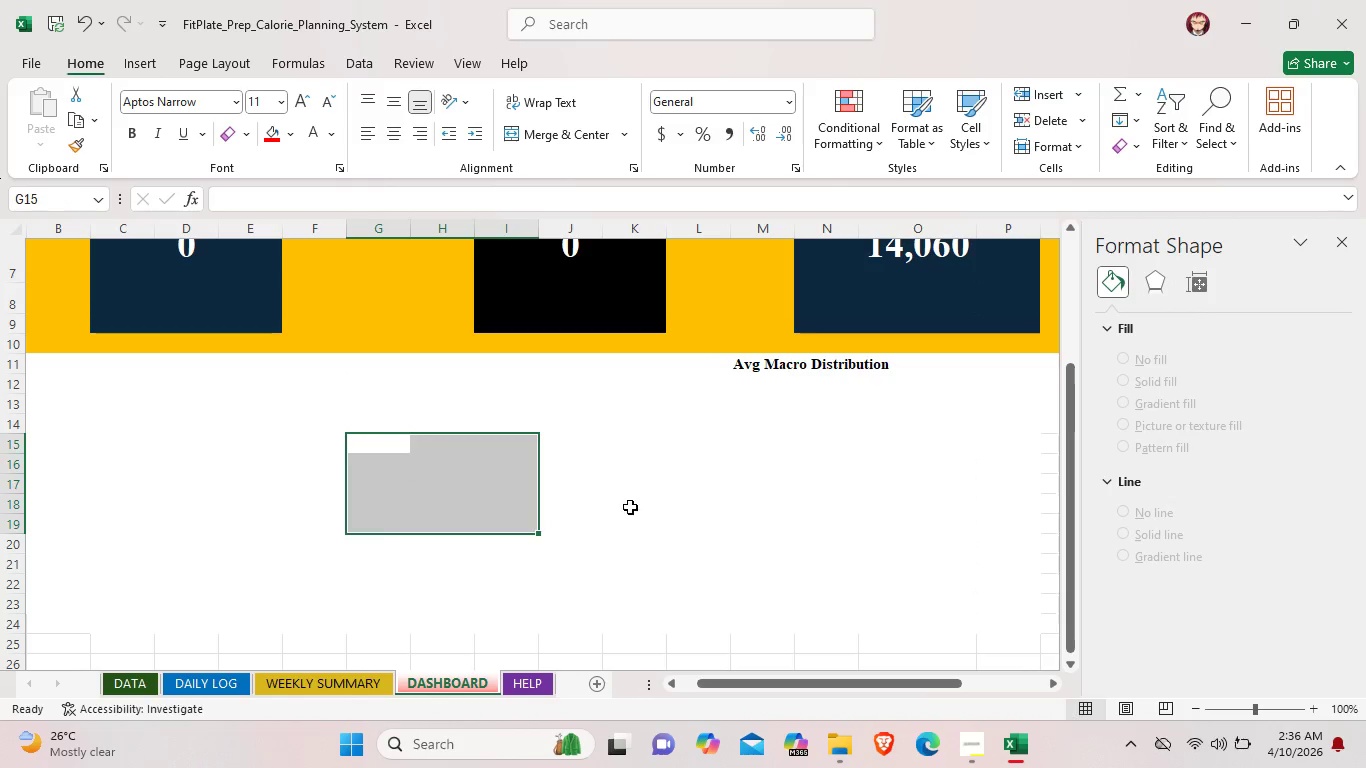 
left_click([645, 505])
 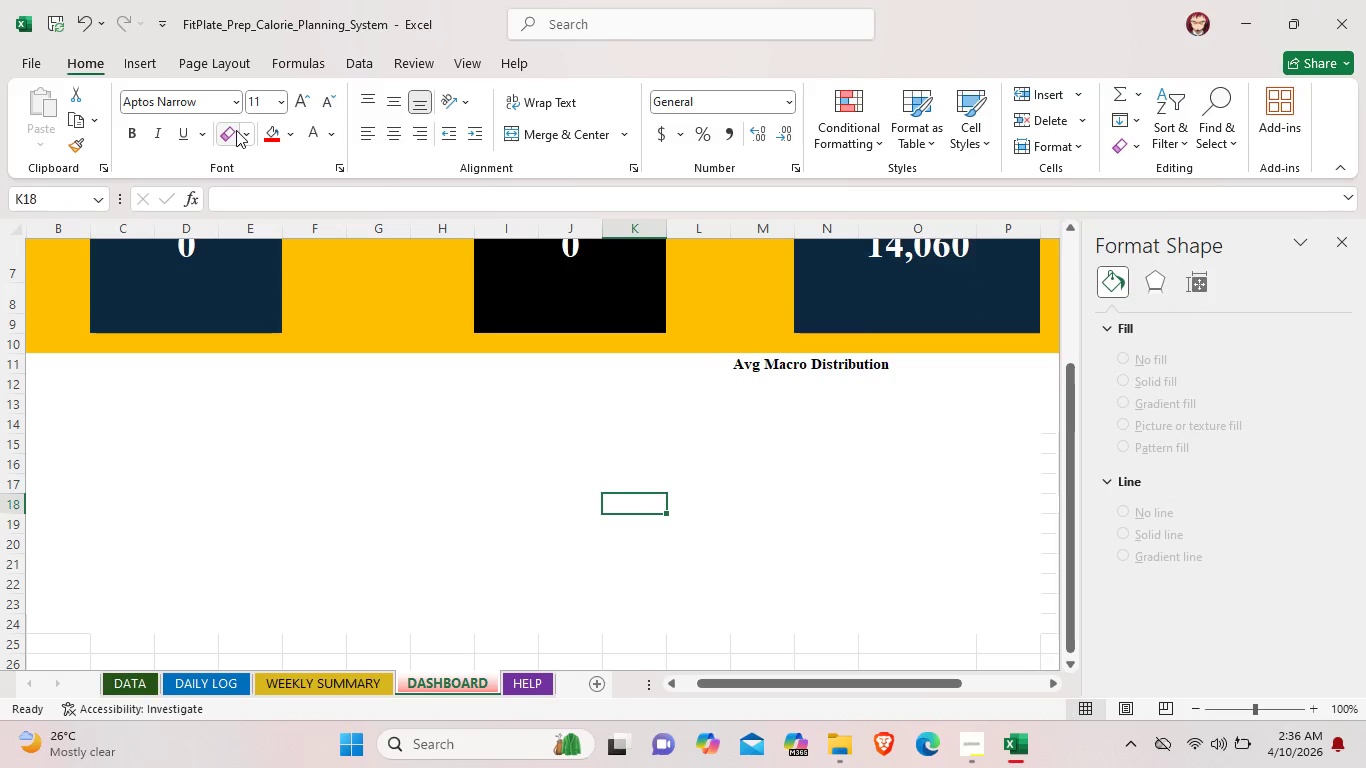 
left_click([246, 132])
 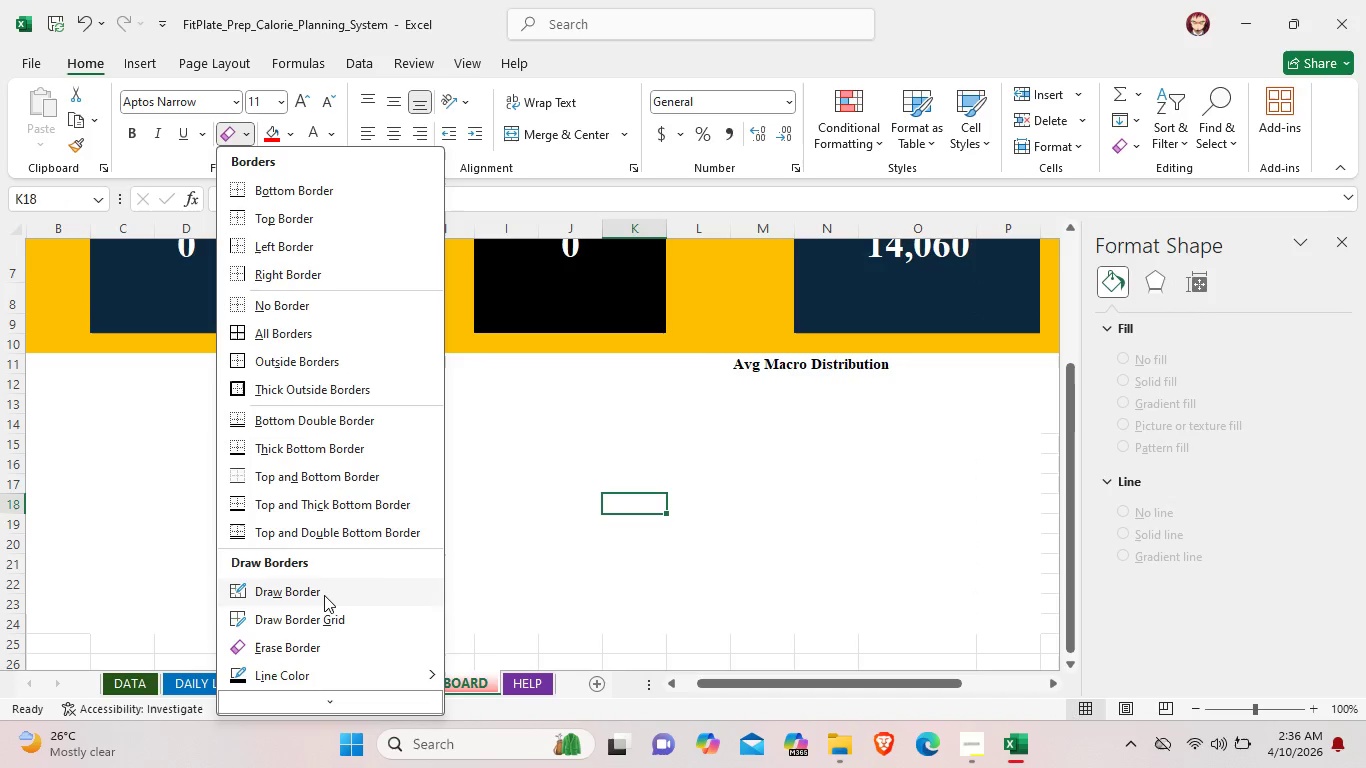 
left_click([324, 595])
 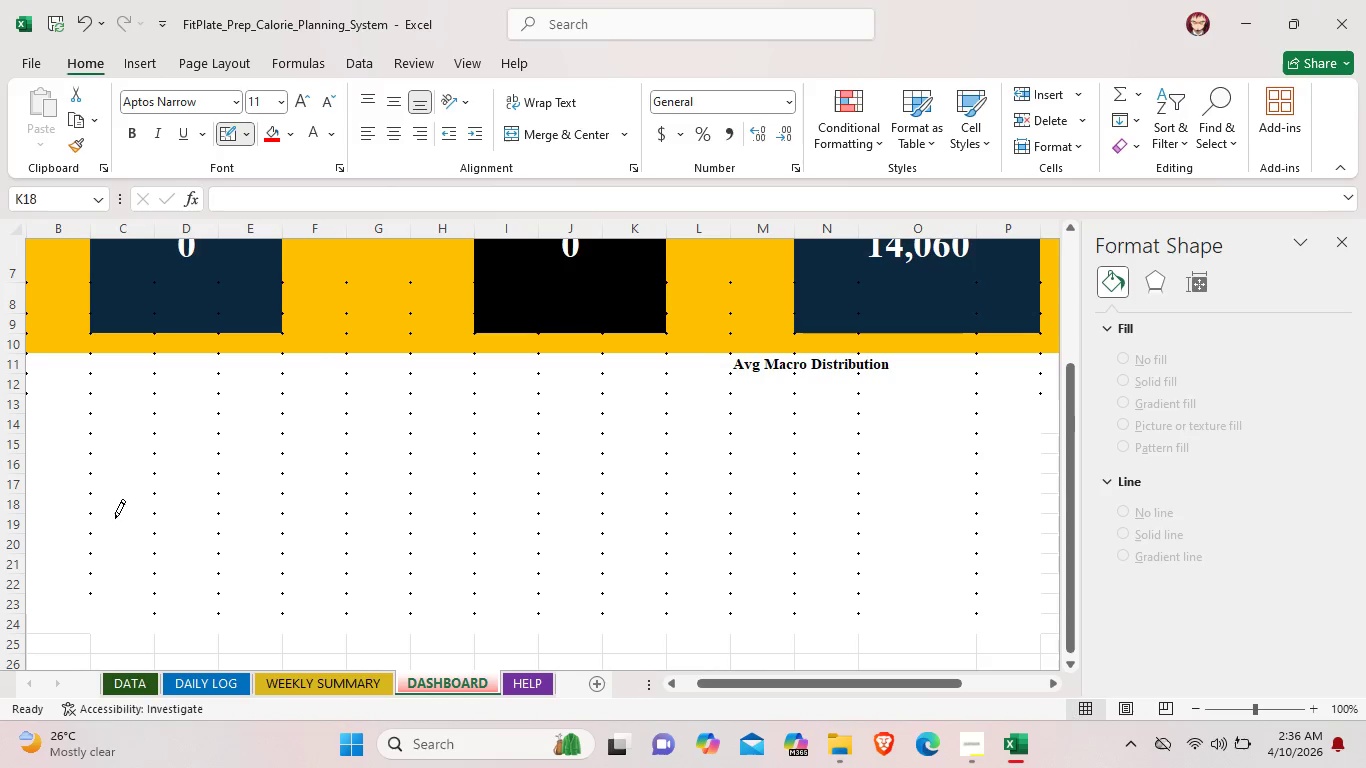 
wait(7.86)
 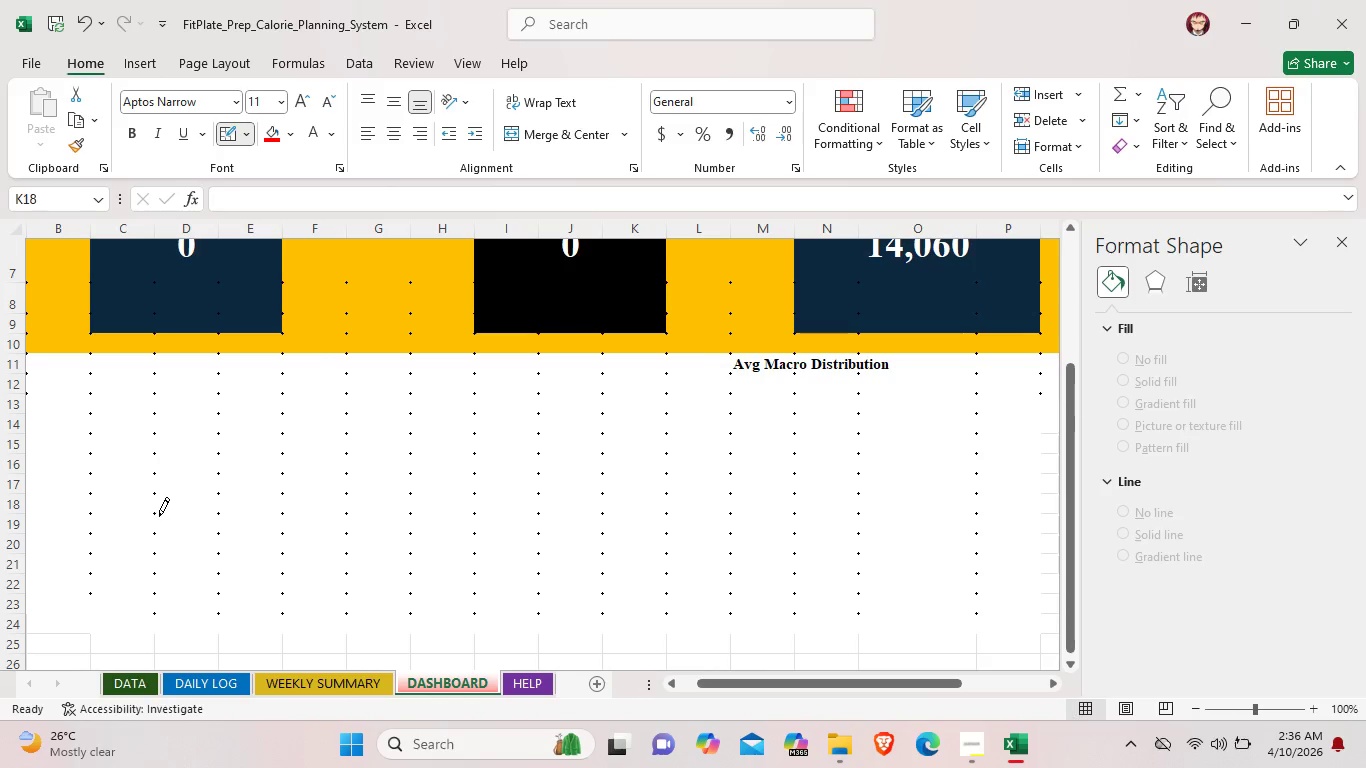 
left_click_drag(start_coordinate=[90, 471], to_coordinate=[137, 636])
 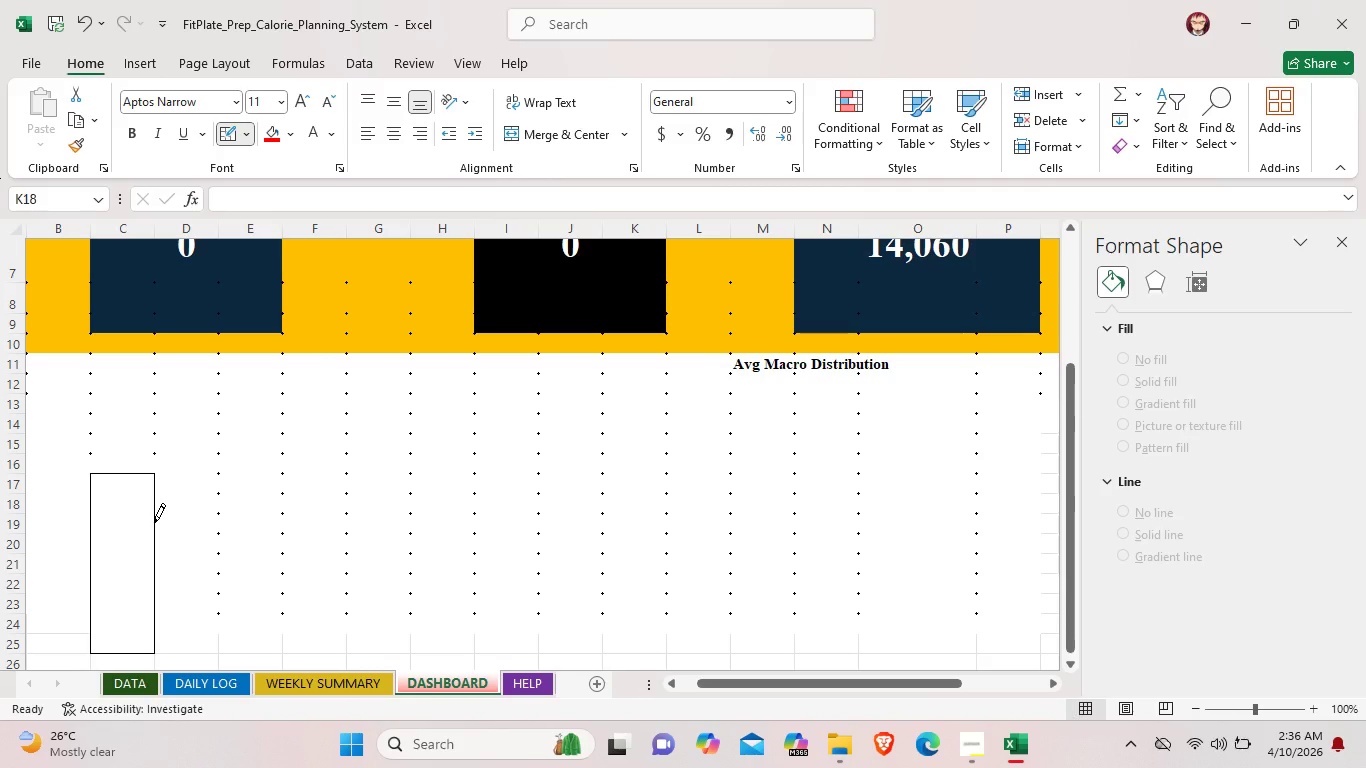 
wait(8.58)
 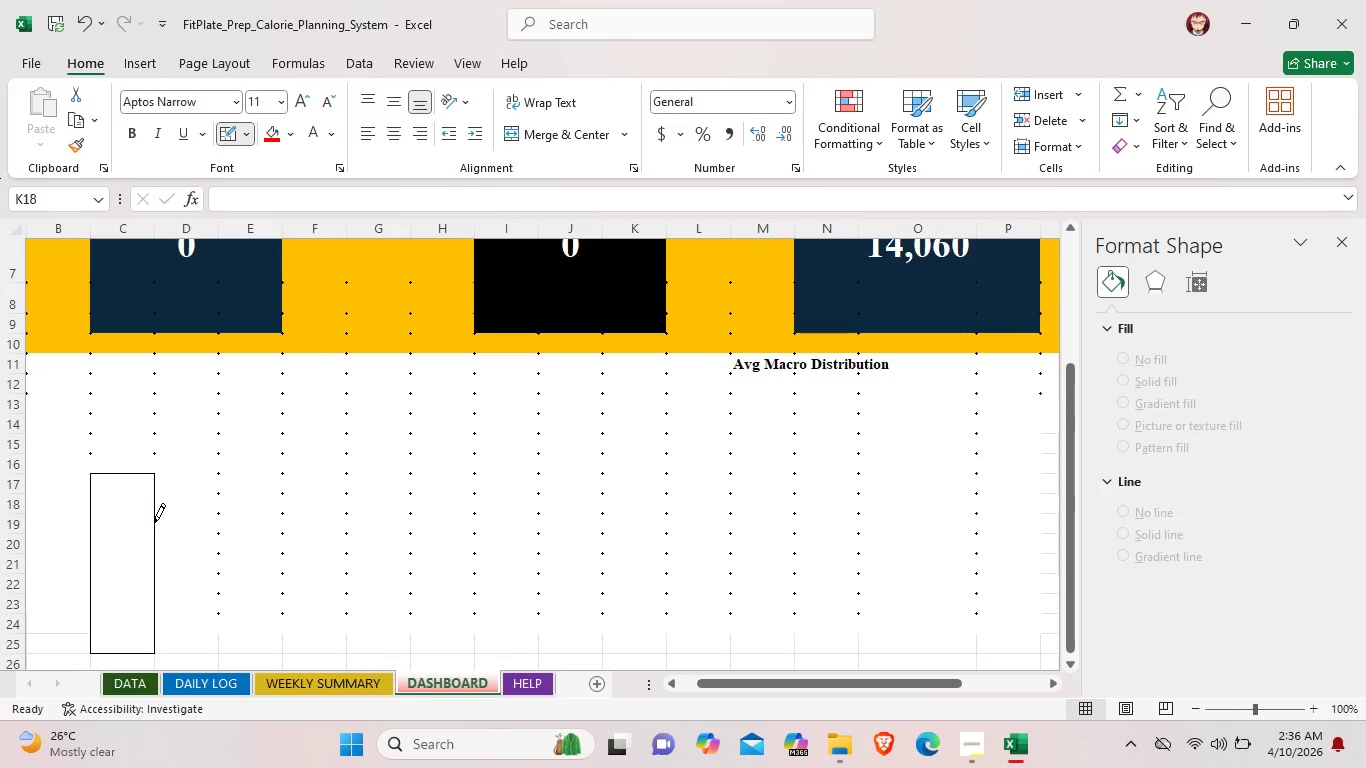 
left_click_drag(start_coordinate=[218, 483], to_coordinate=[228, 645])
 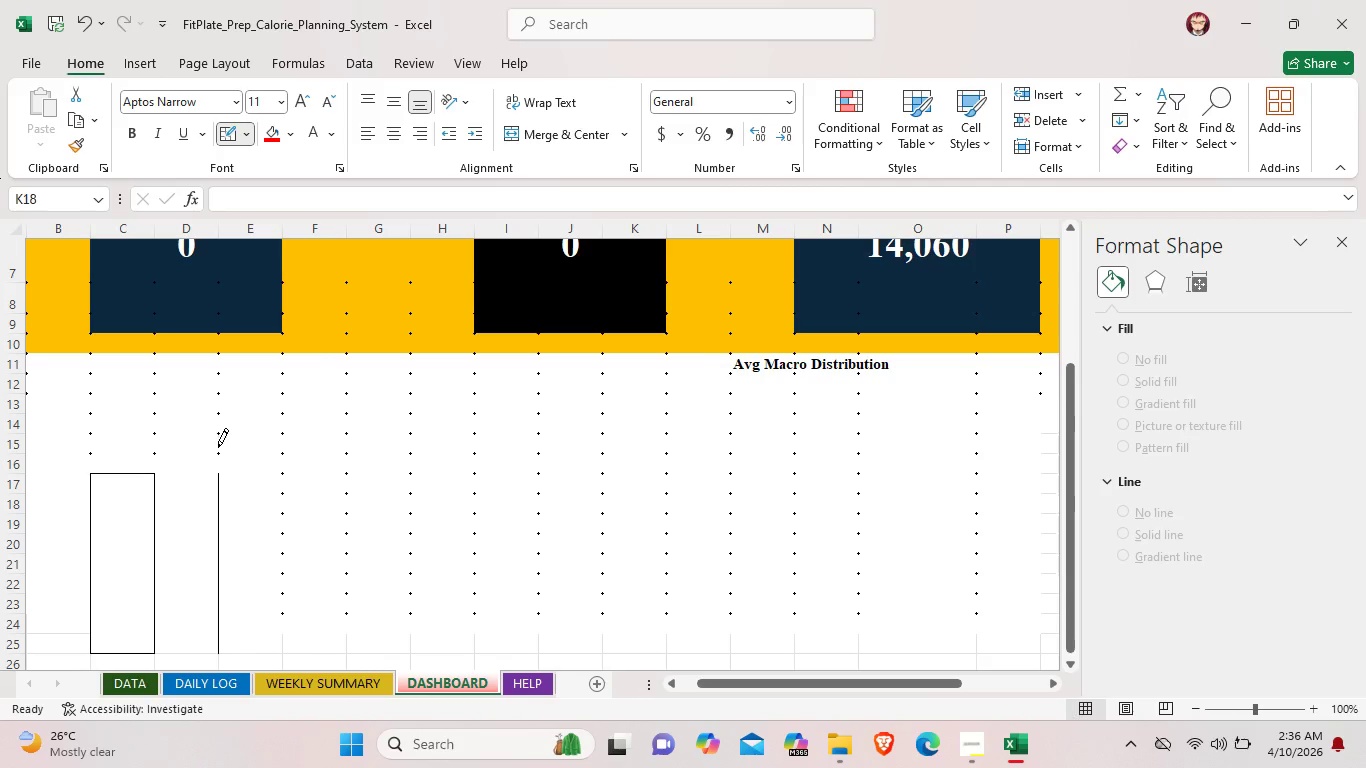 
left_click_drag(start_coordinate=[218, 447], to_coordinate=[218, 481])
 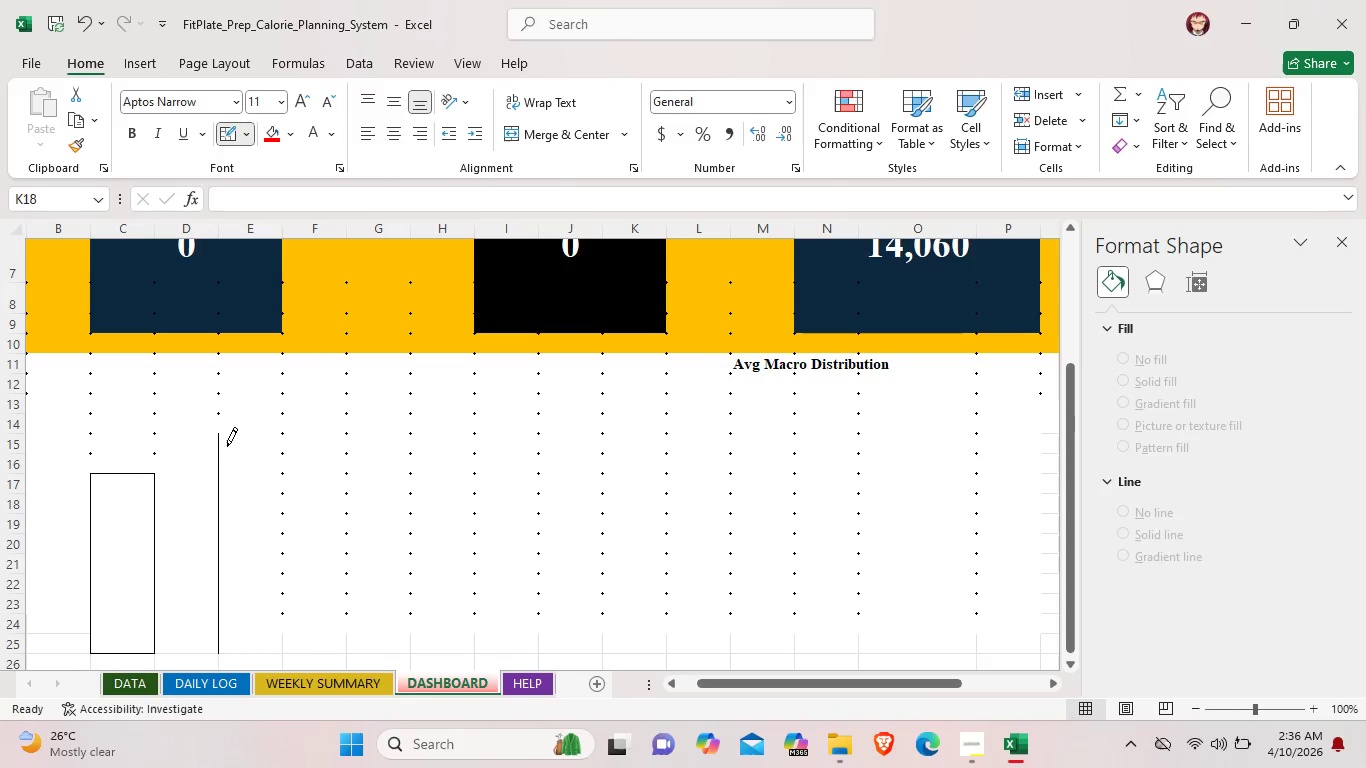 
left_click_drag(start_coordinate=[216, 443], to_coordinate=[283, 644])
 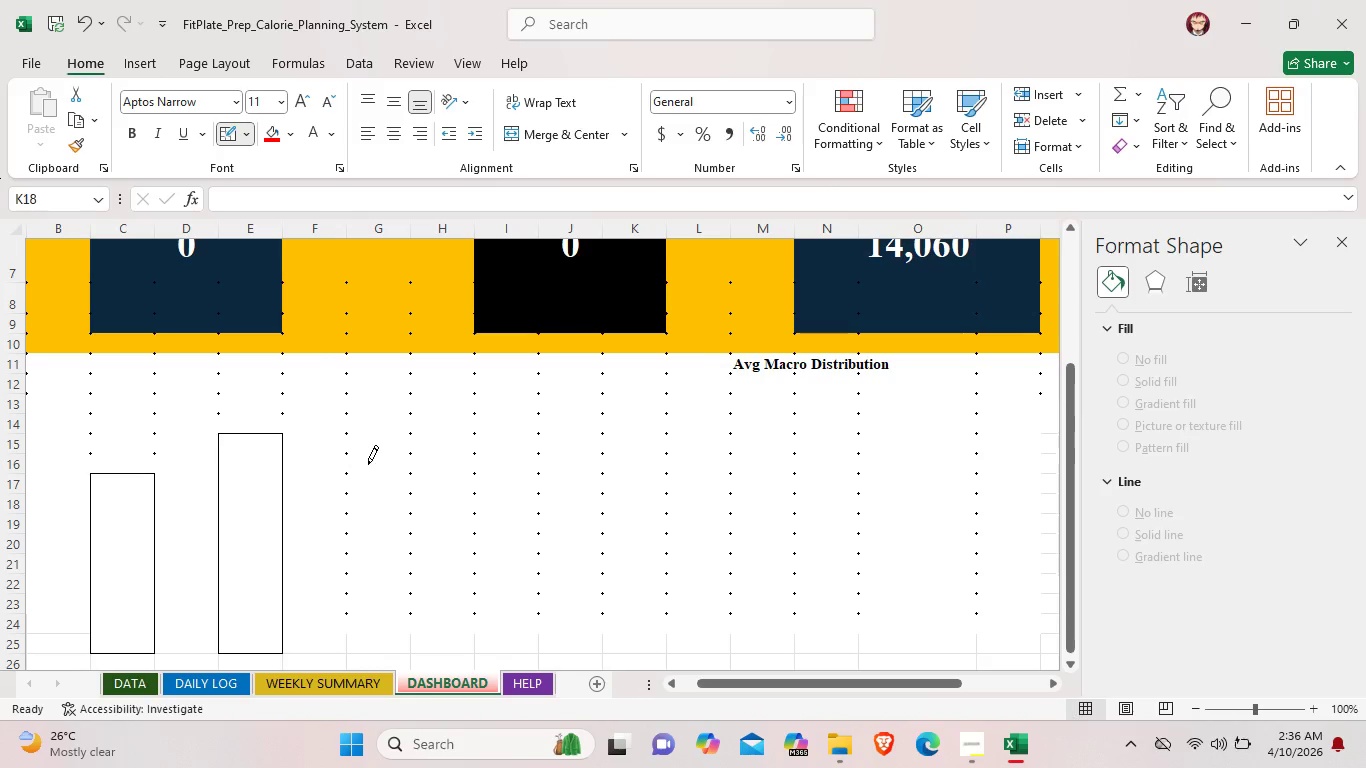 
left_click_drag(start_coordinate=[349, 471], to_coordinate=[413, 475])
 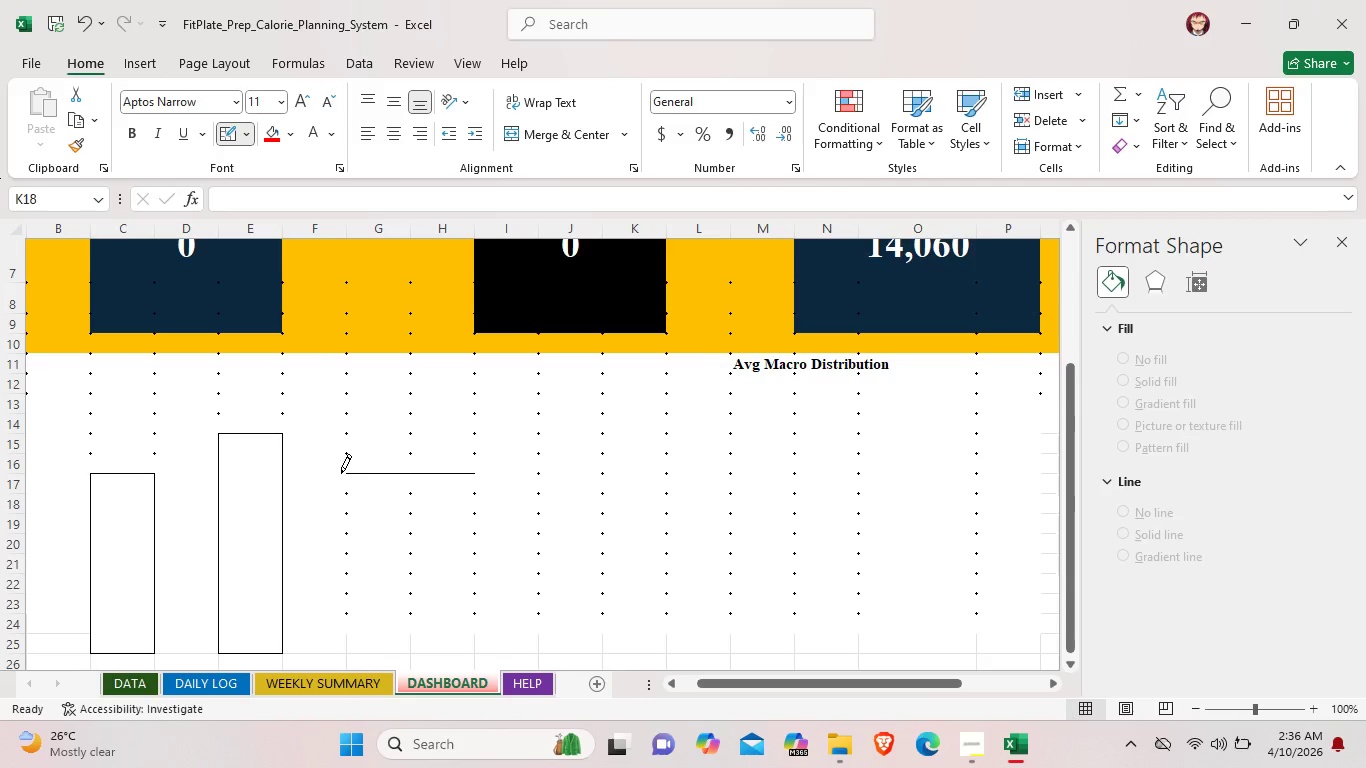 
key(Control+Z)
 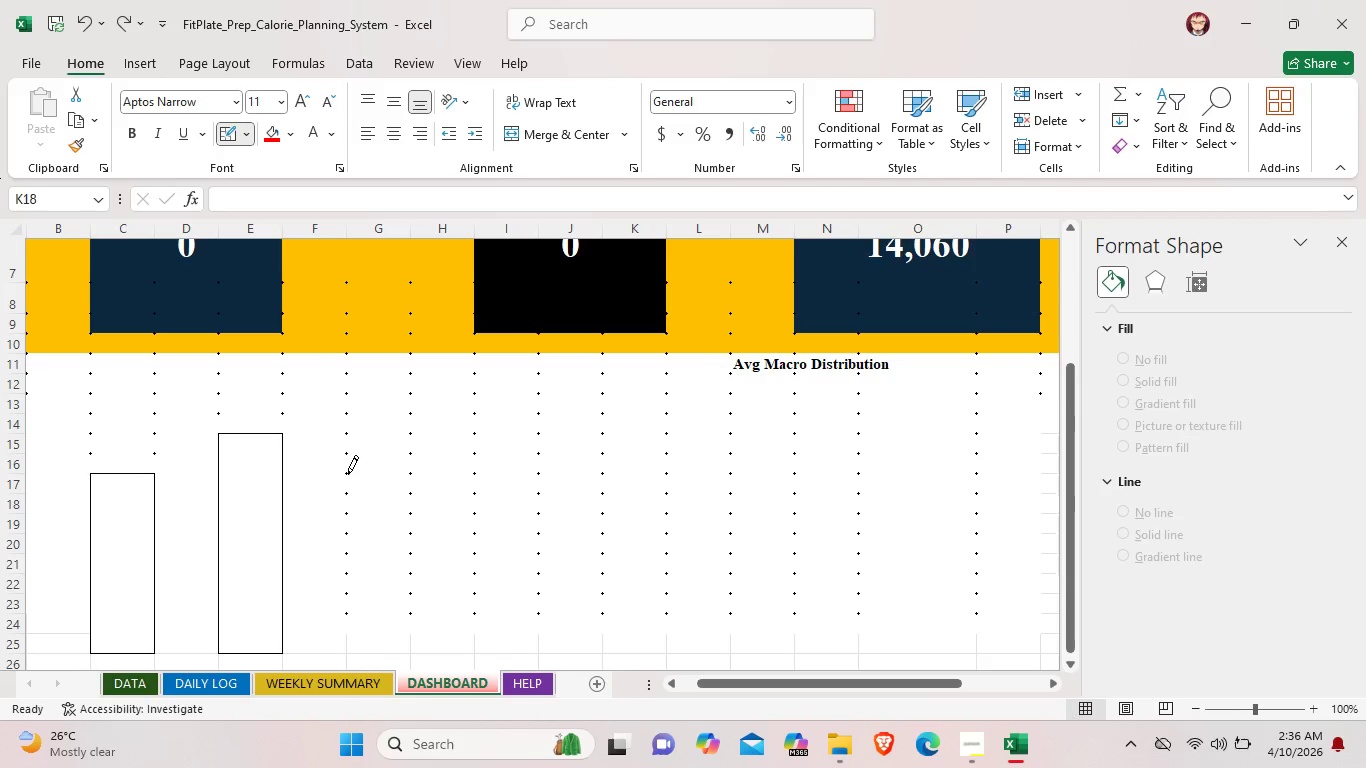 
left_click_drag(start_coordinate=[348, 474], to_coordinate=[358, 655])
 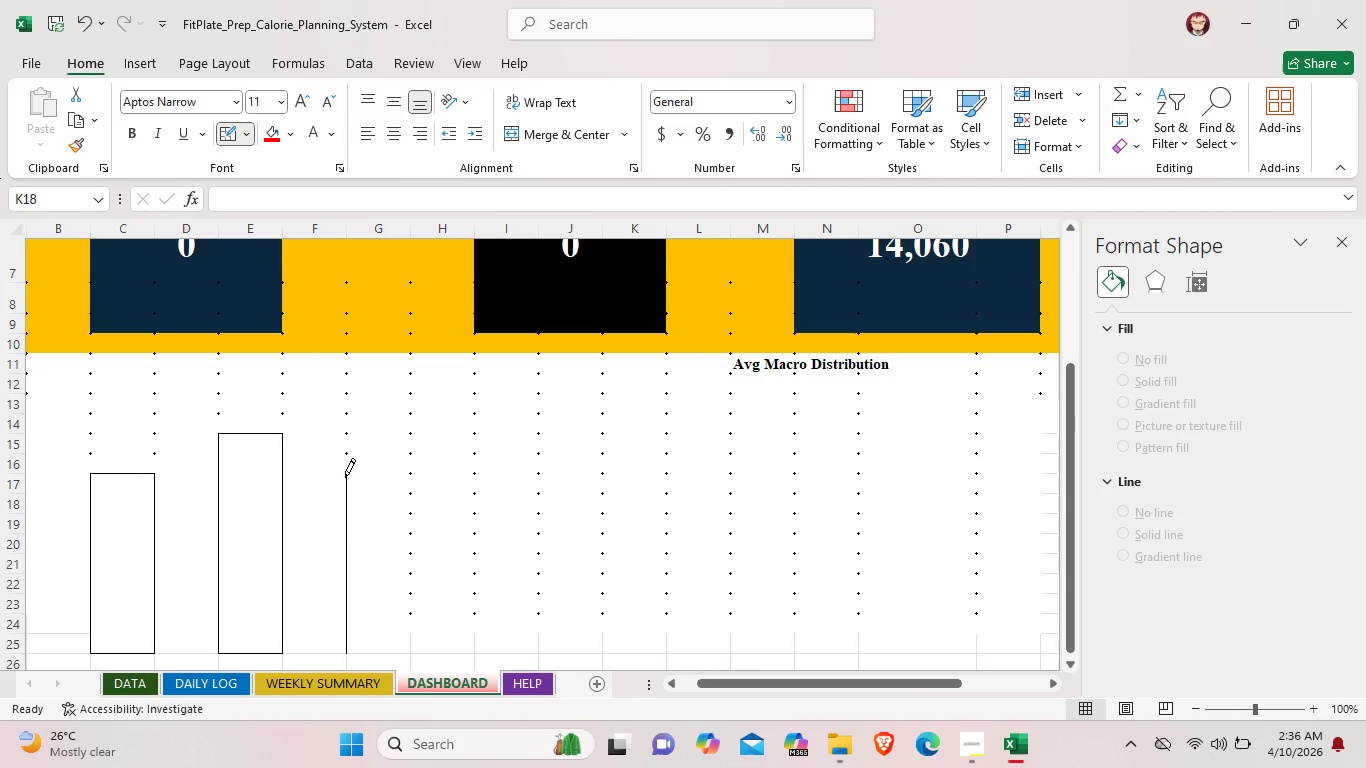 
left_click_drag(start_coordinate=[345, 477], to_coordinate=[408, 647])
 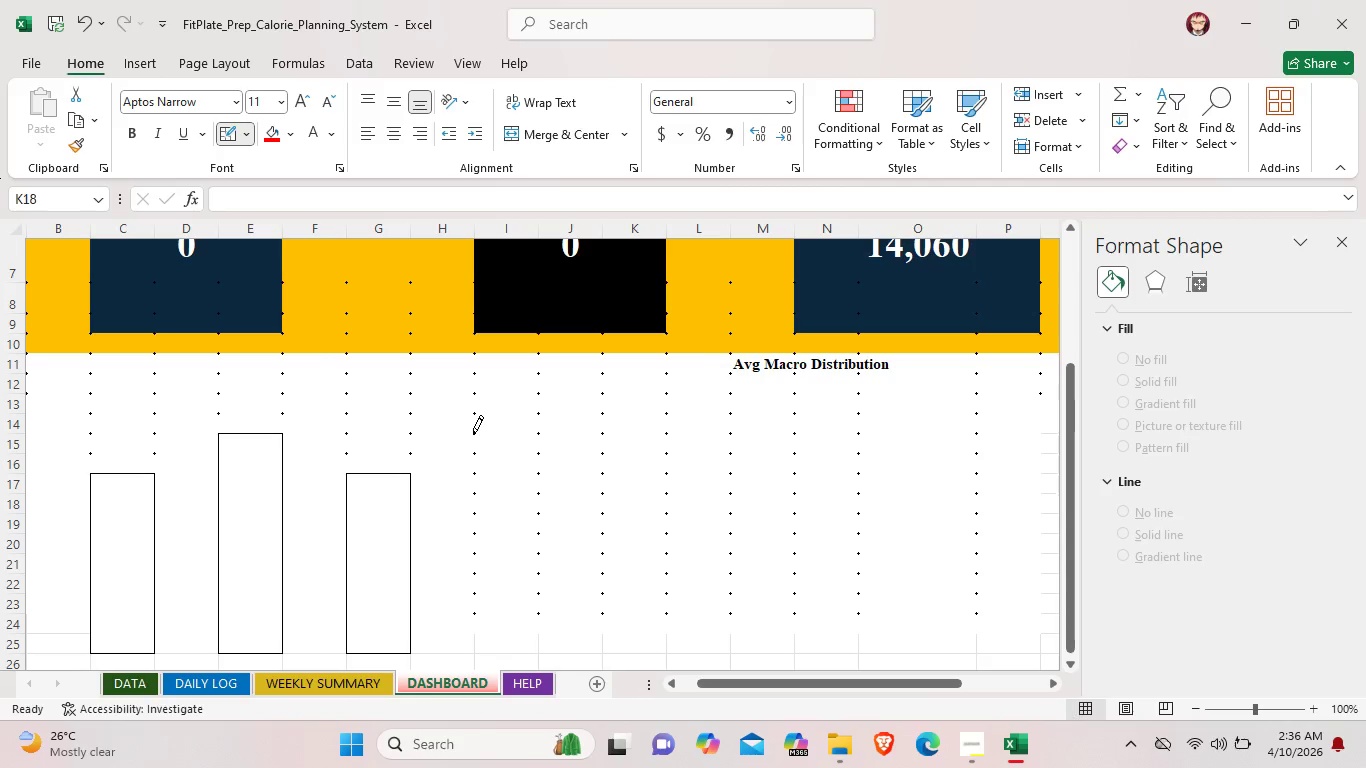 
wait(10.34)
 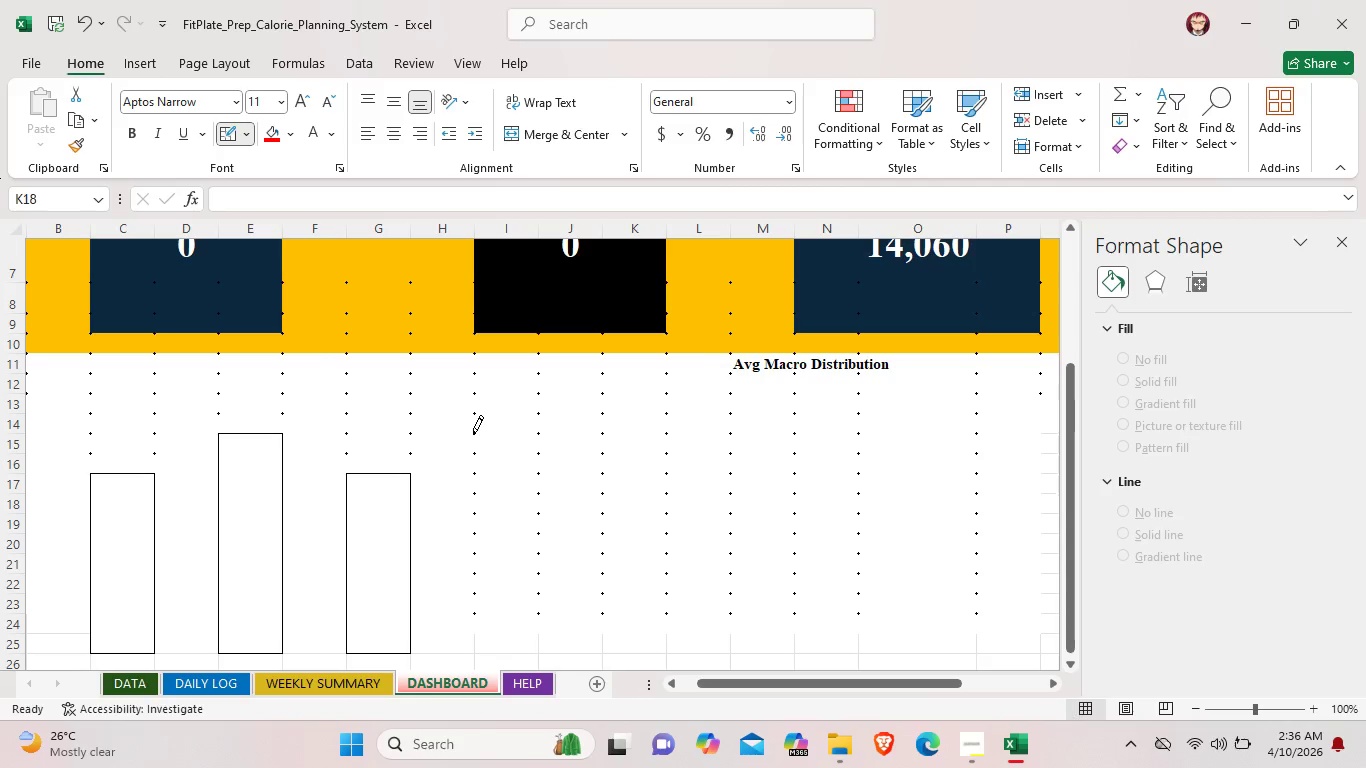 
left_click_drag(start_coordinate=[475, 427], to_coordinate=[476, 648])
 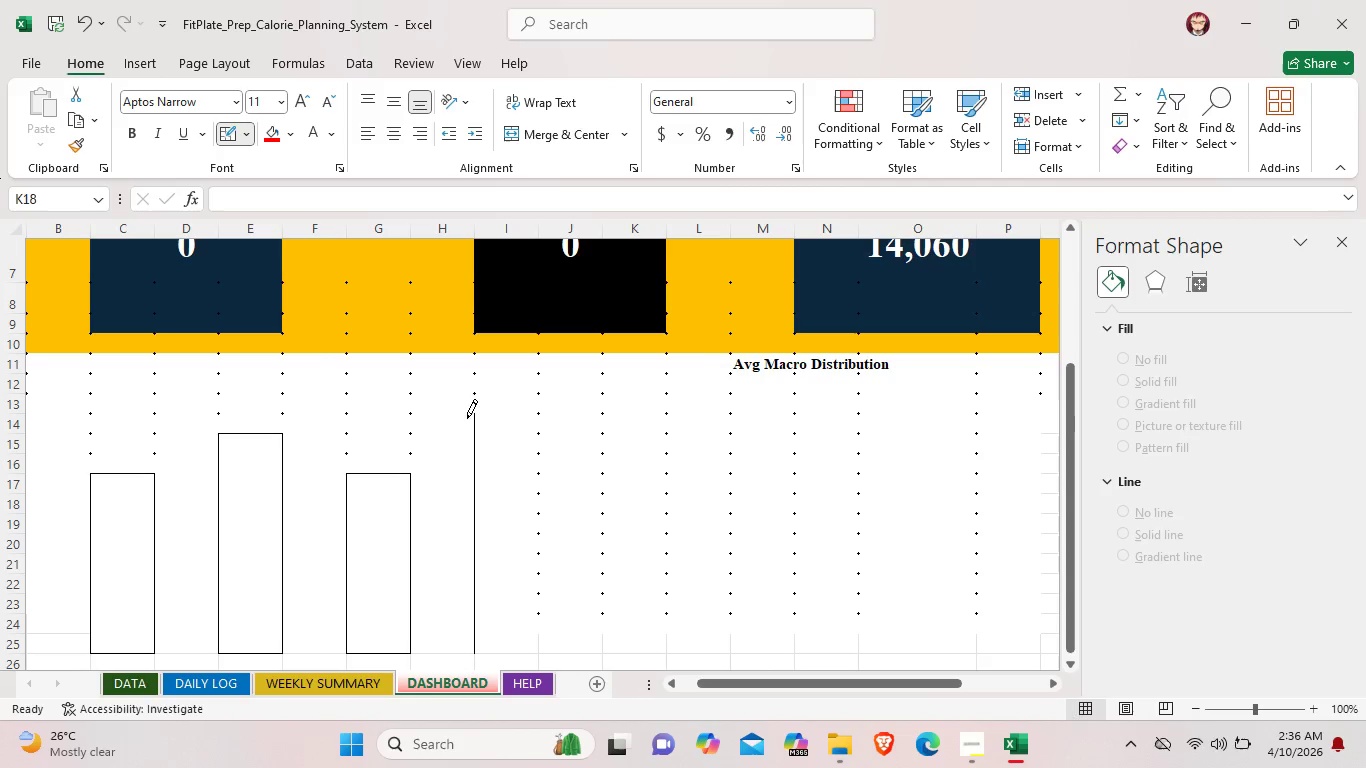 
left_click_drag(start_coordinate=[466, 419], to_coordinate=[482, 414])
 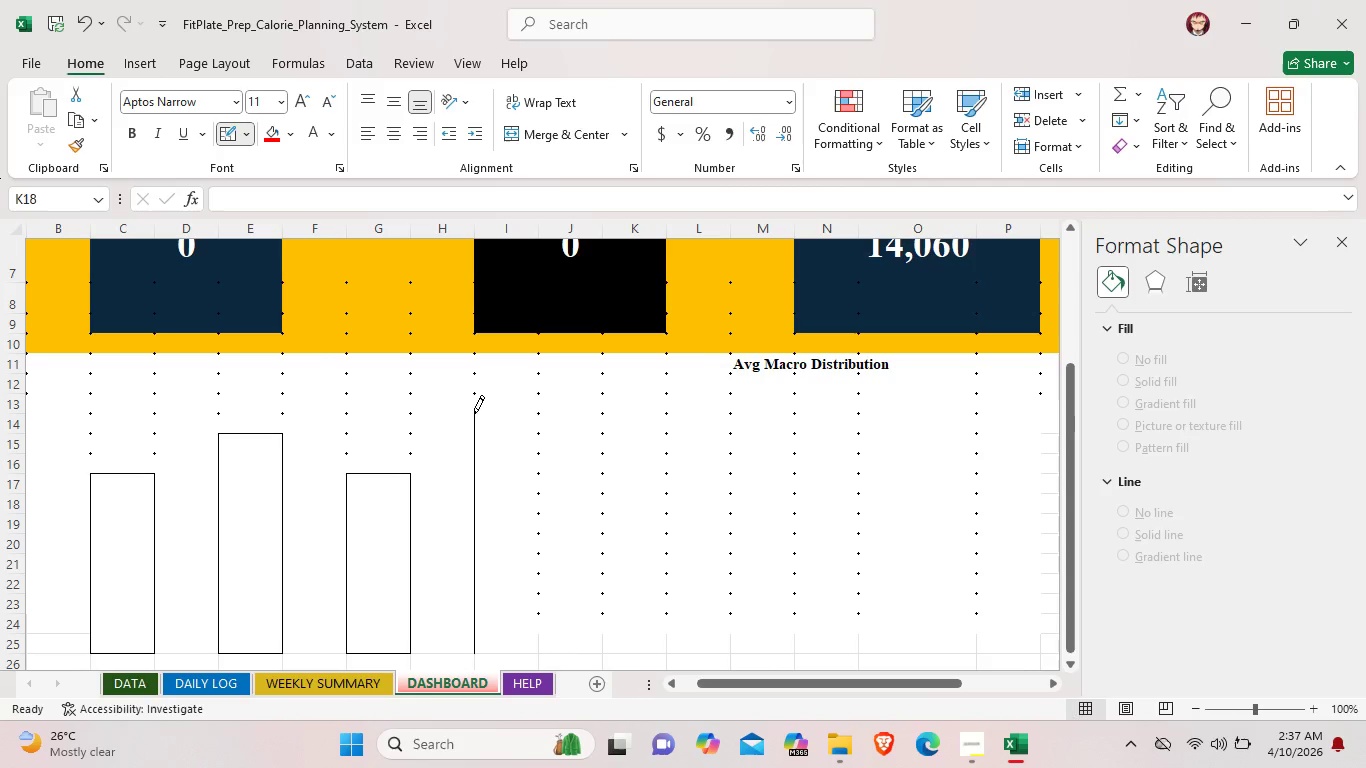 
left_click_drag(start_coordinate=[474, 414], to_coordinate=[528, 644])
 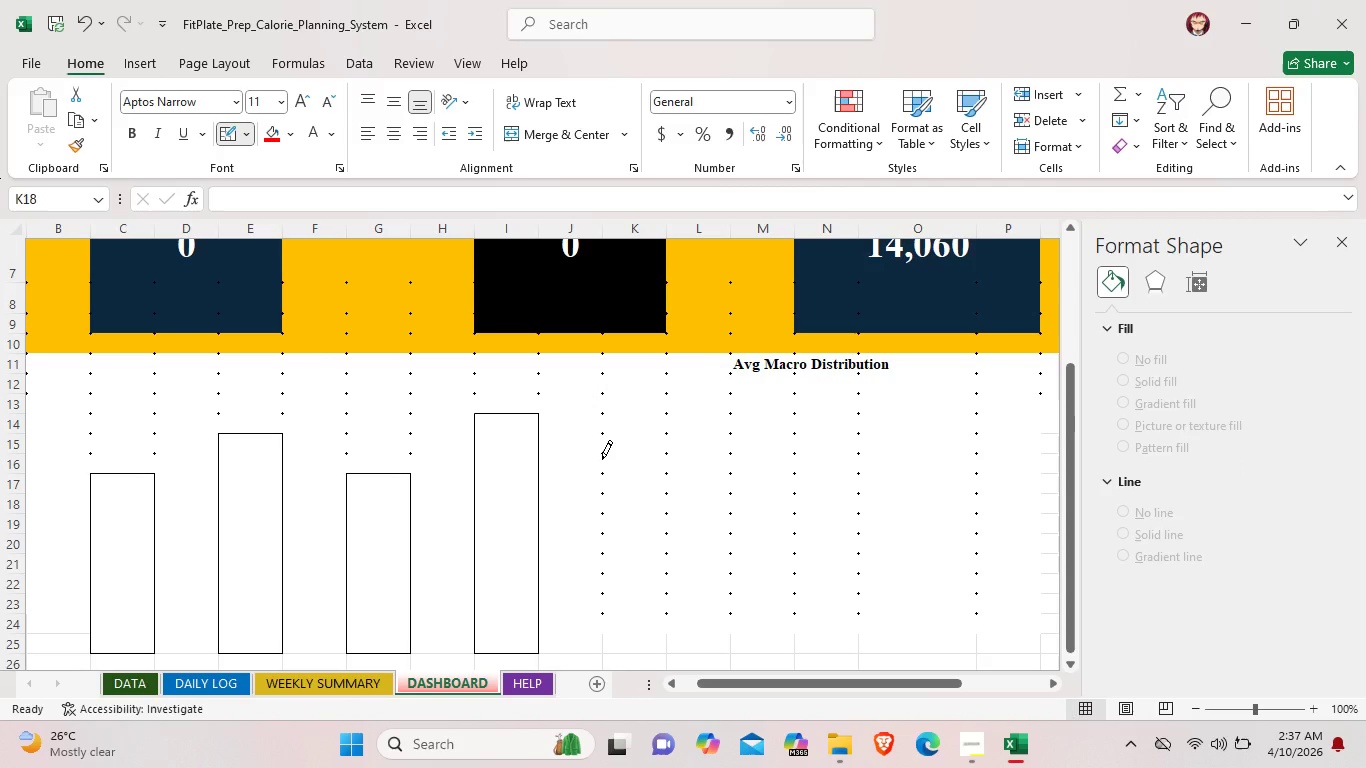 
wait(16.59)
 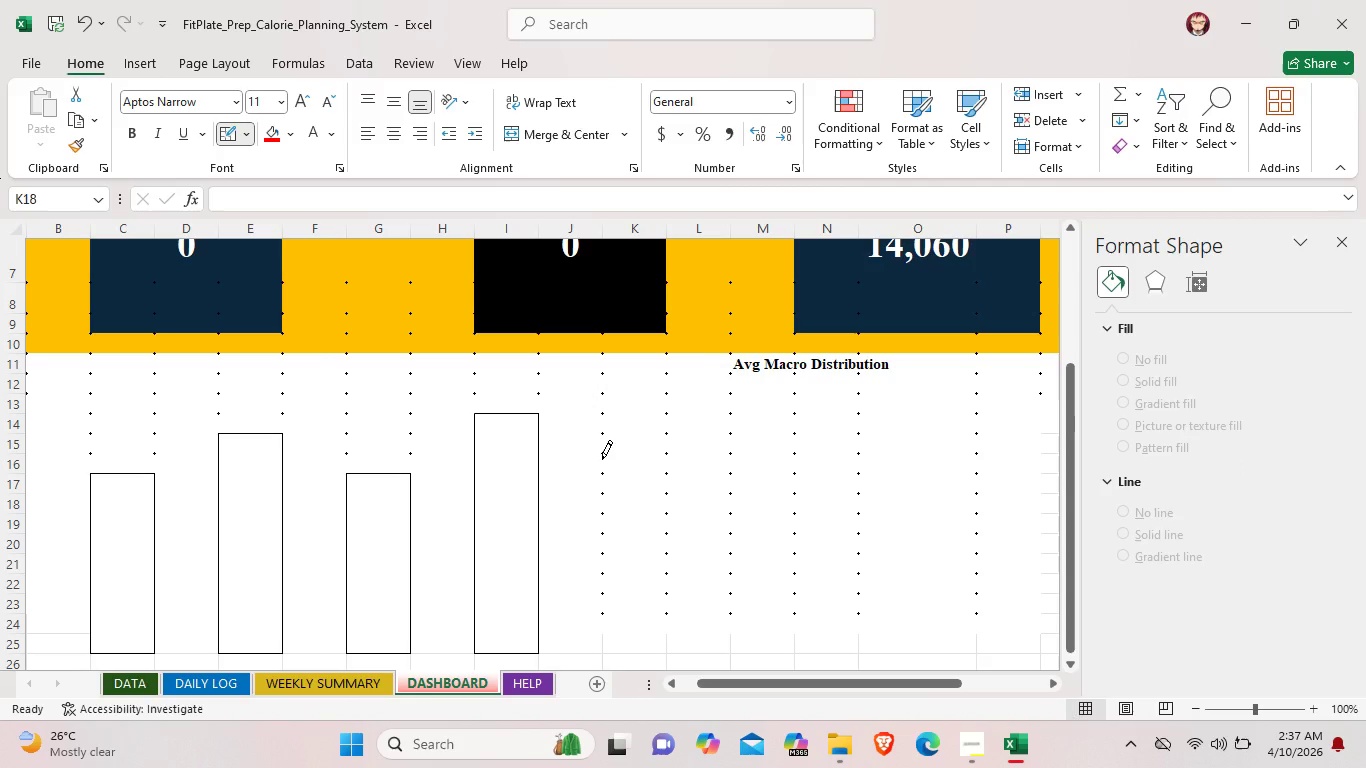 
left_click([241, 137])
 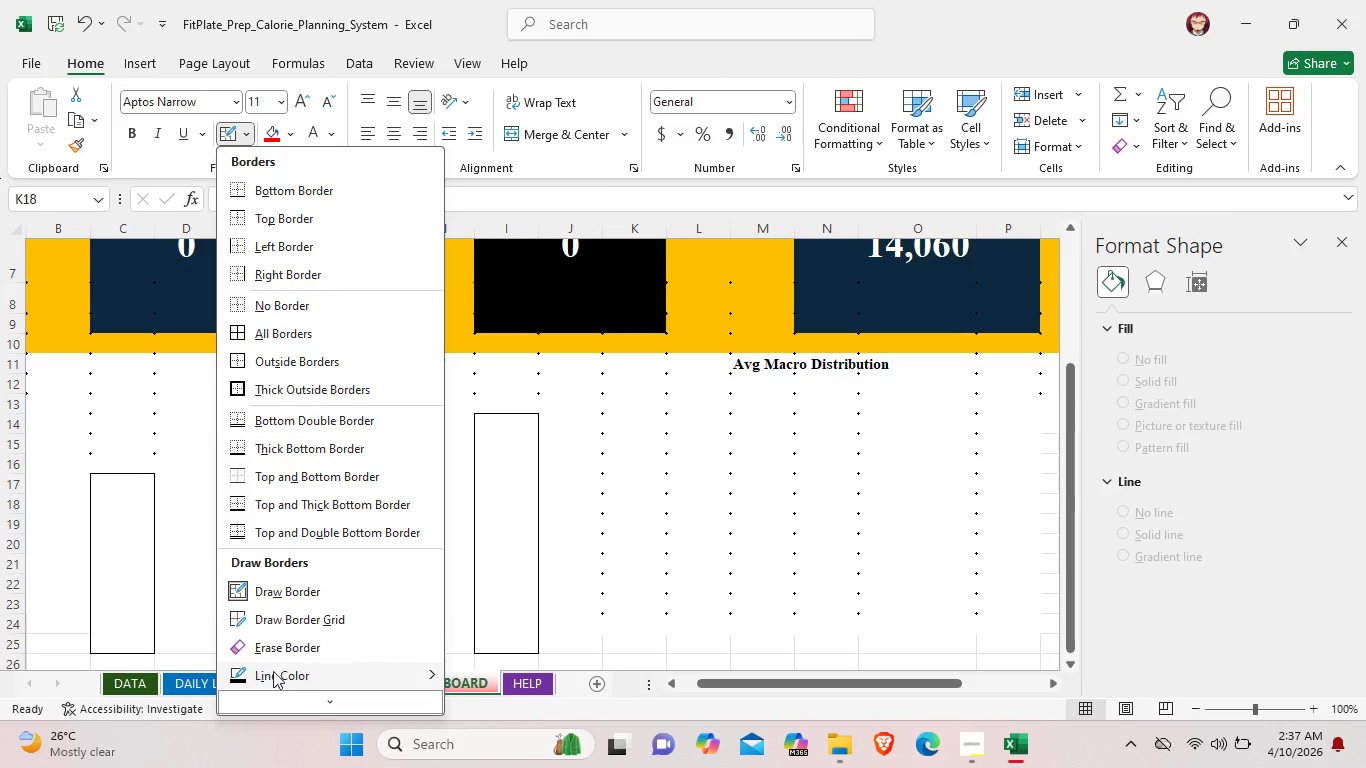 
left_click([291, 653])
 